 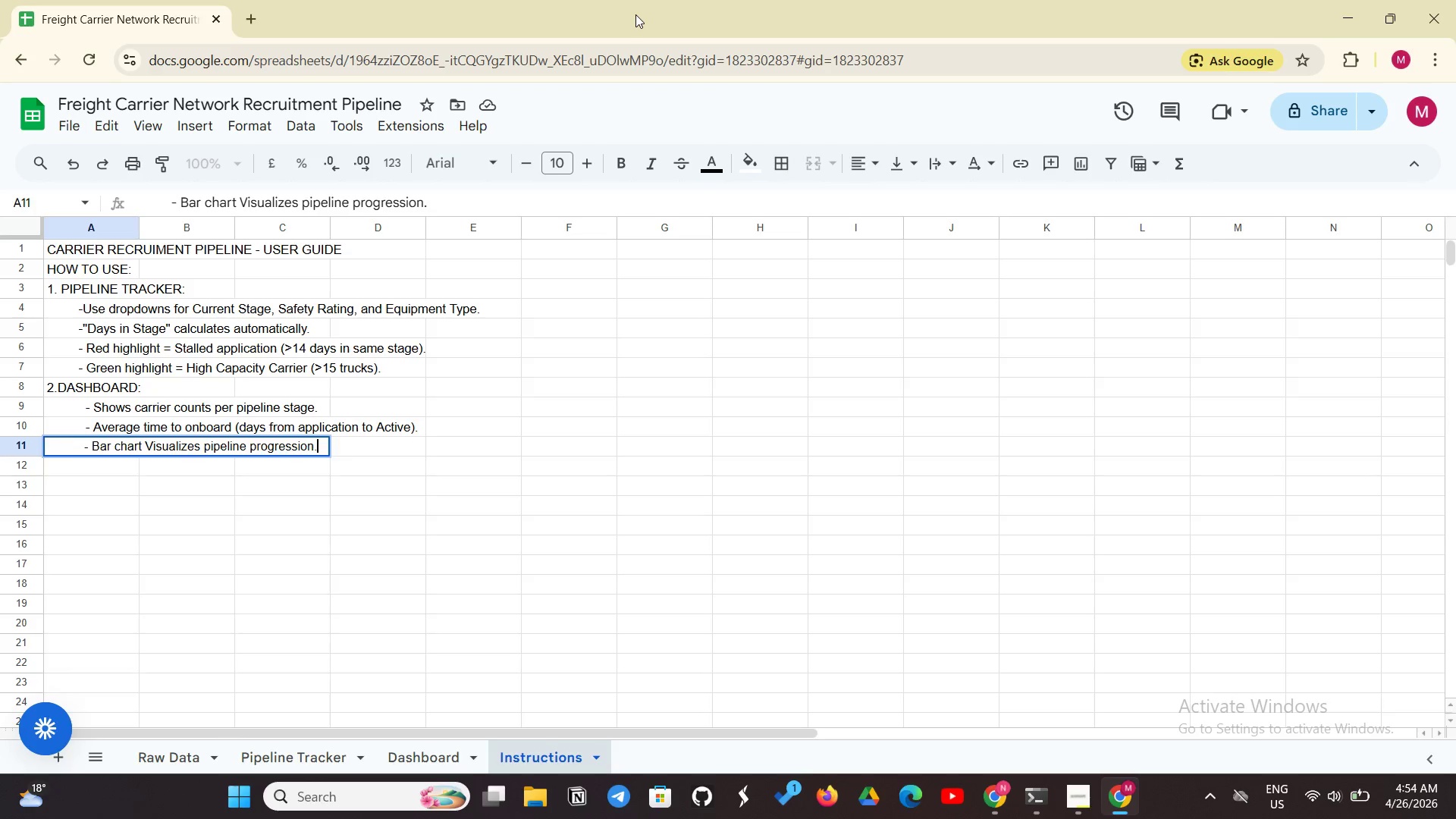 
key(Enter)
 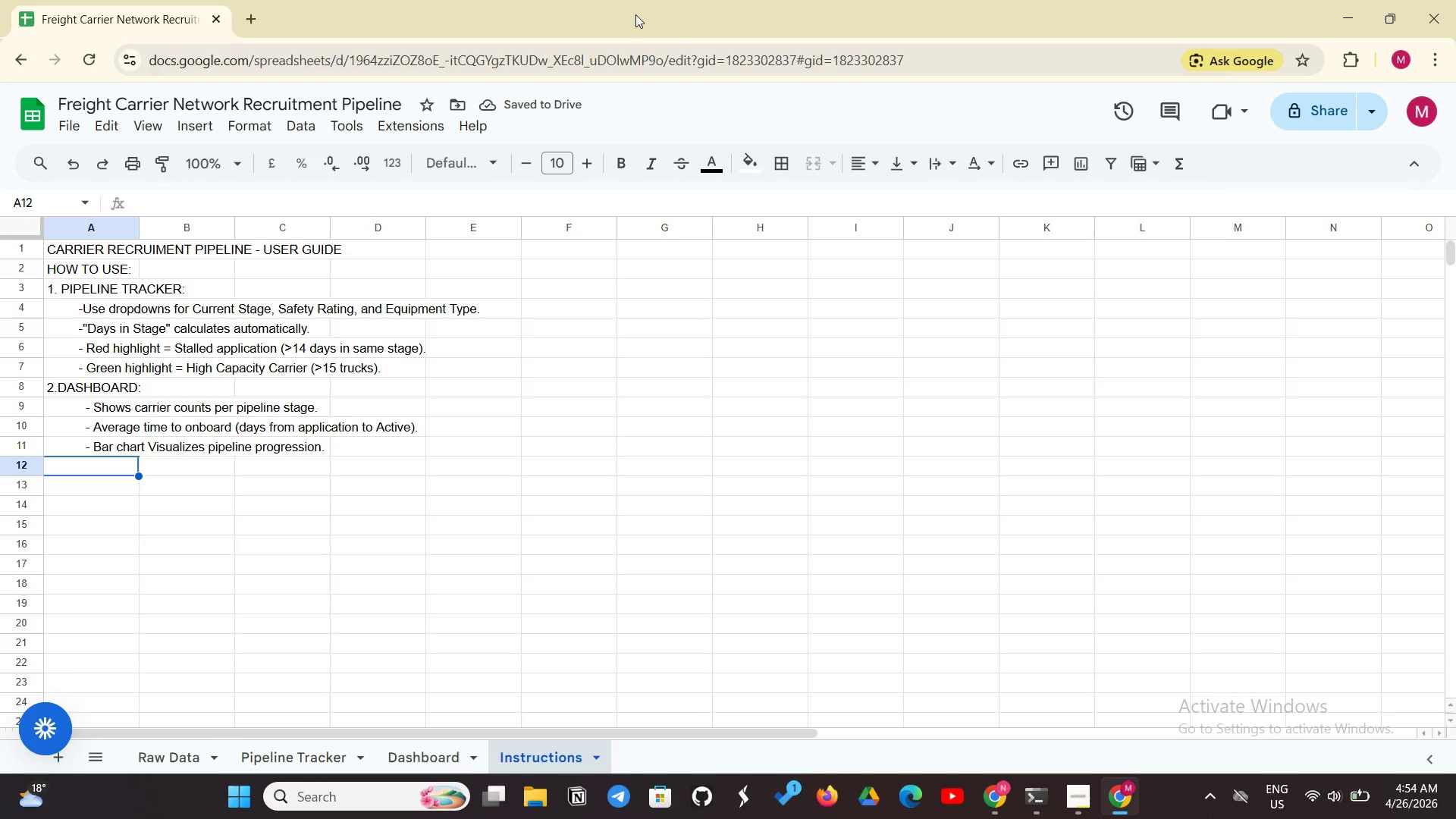 
wait(5.86)
 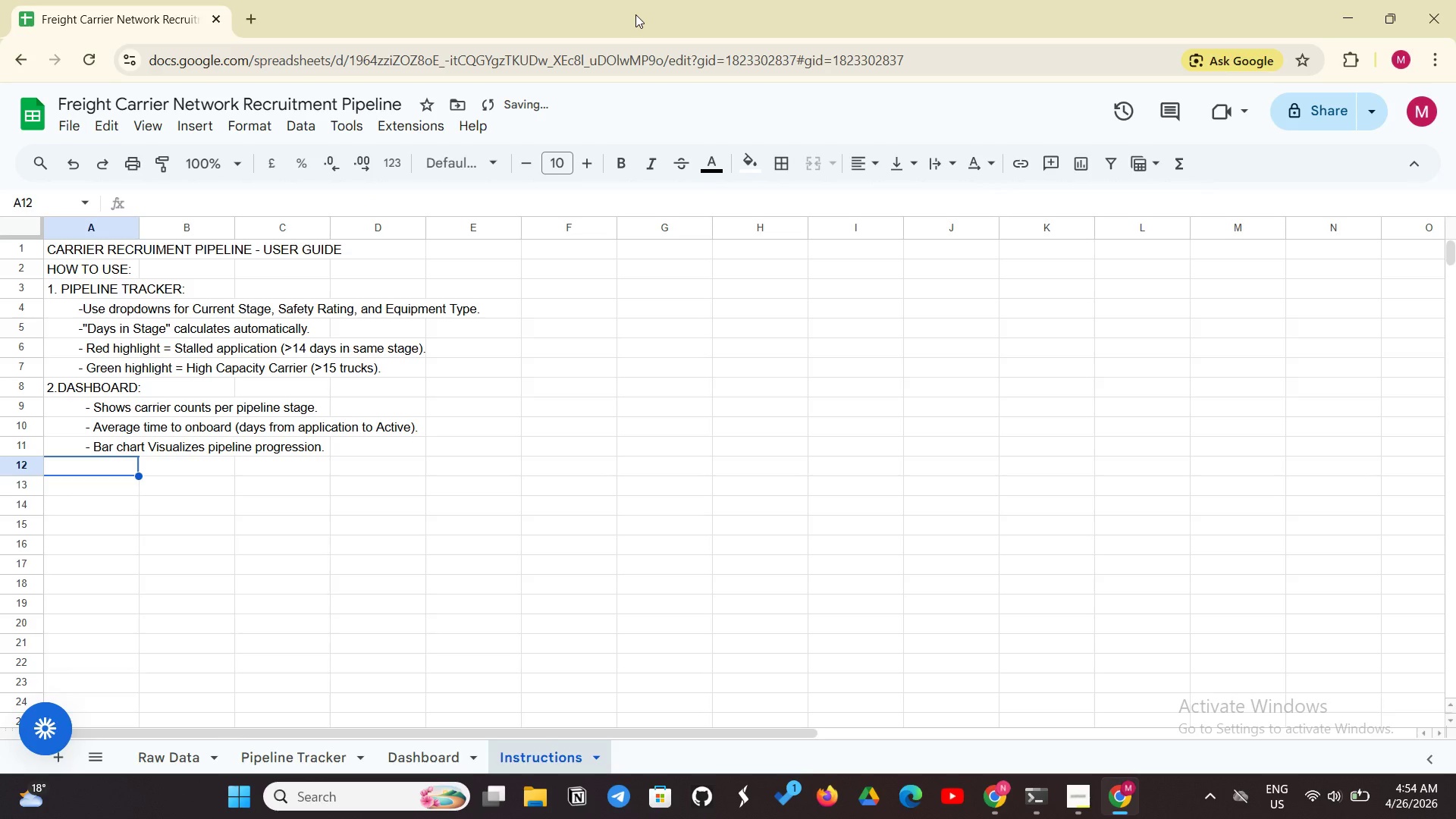 
type(            - Bar cha)
 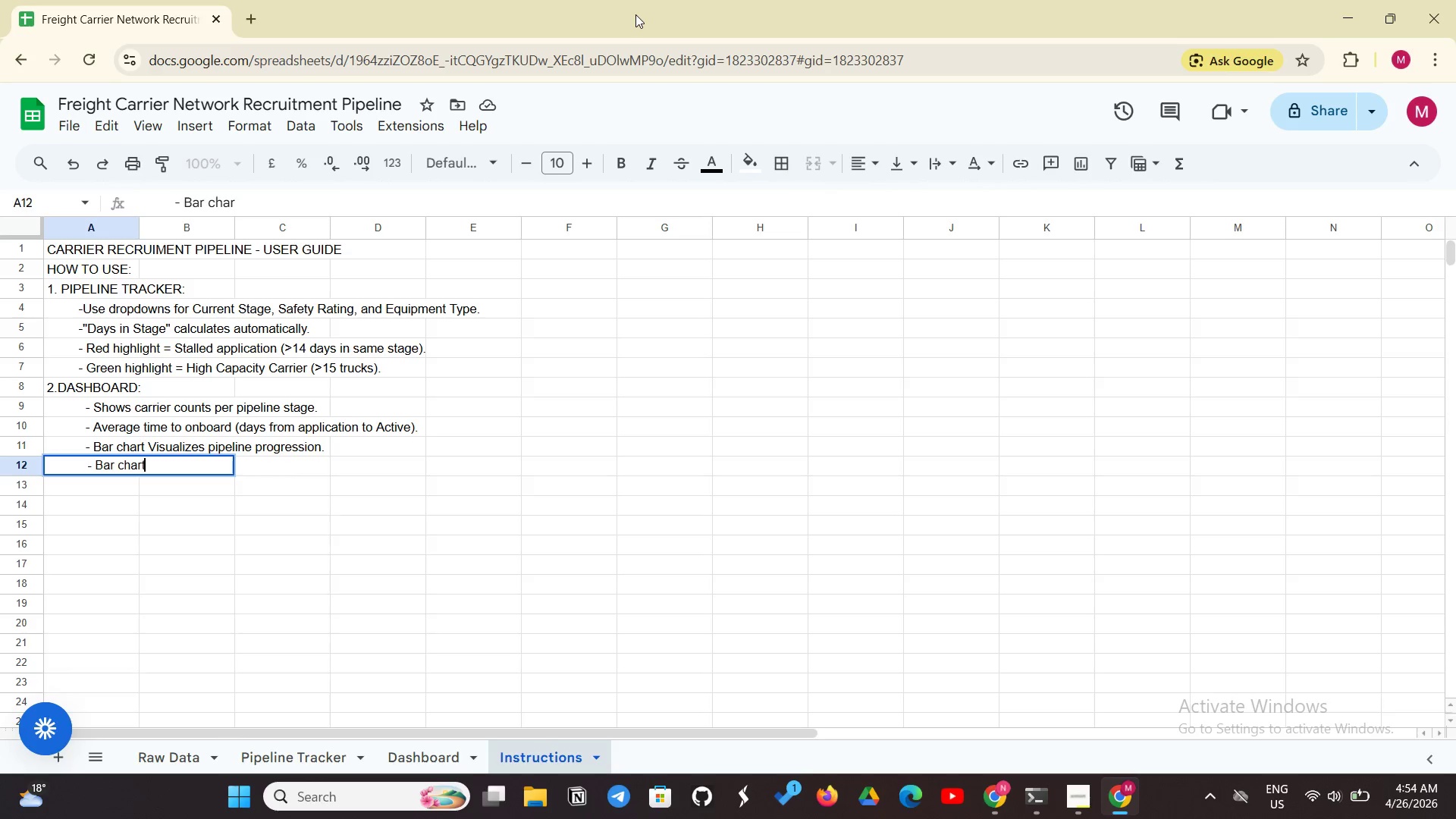 
scroll: coordinate [635, 14], scroll_direction: none, amount: 0.0
 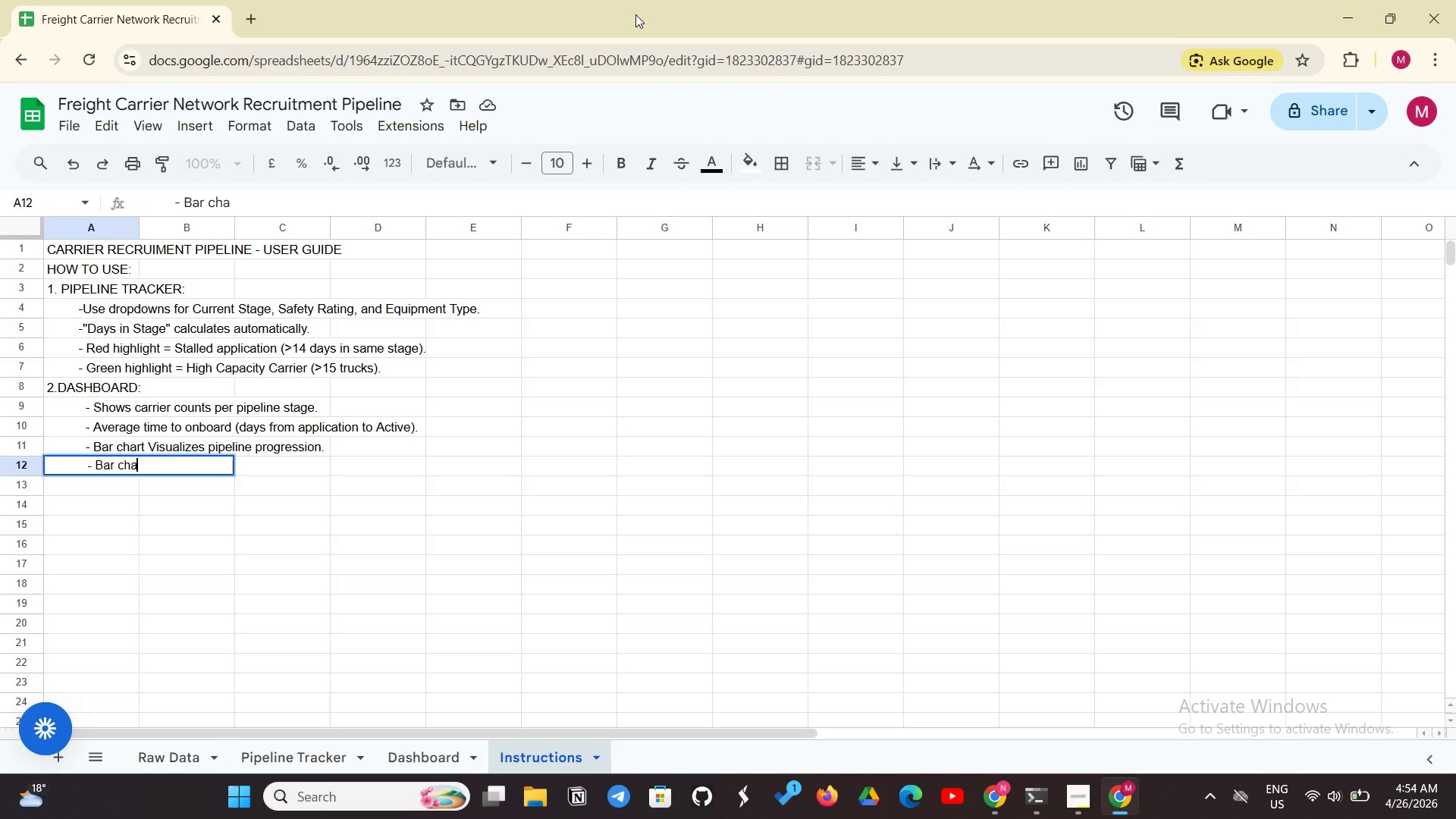 
type(rt shows carriers )
 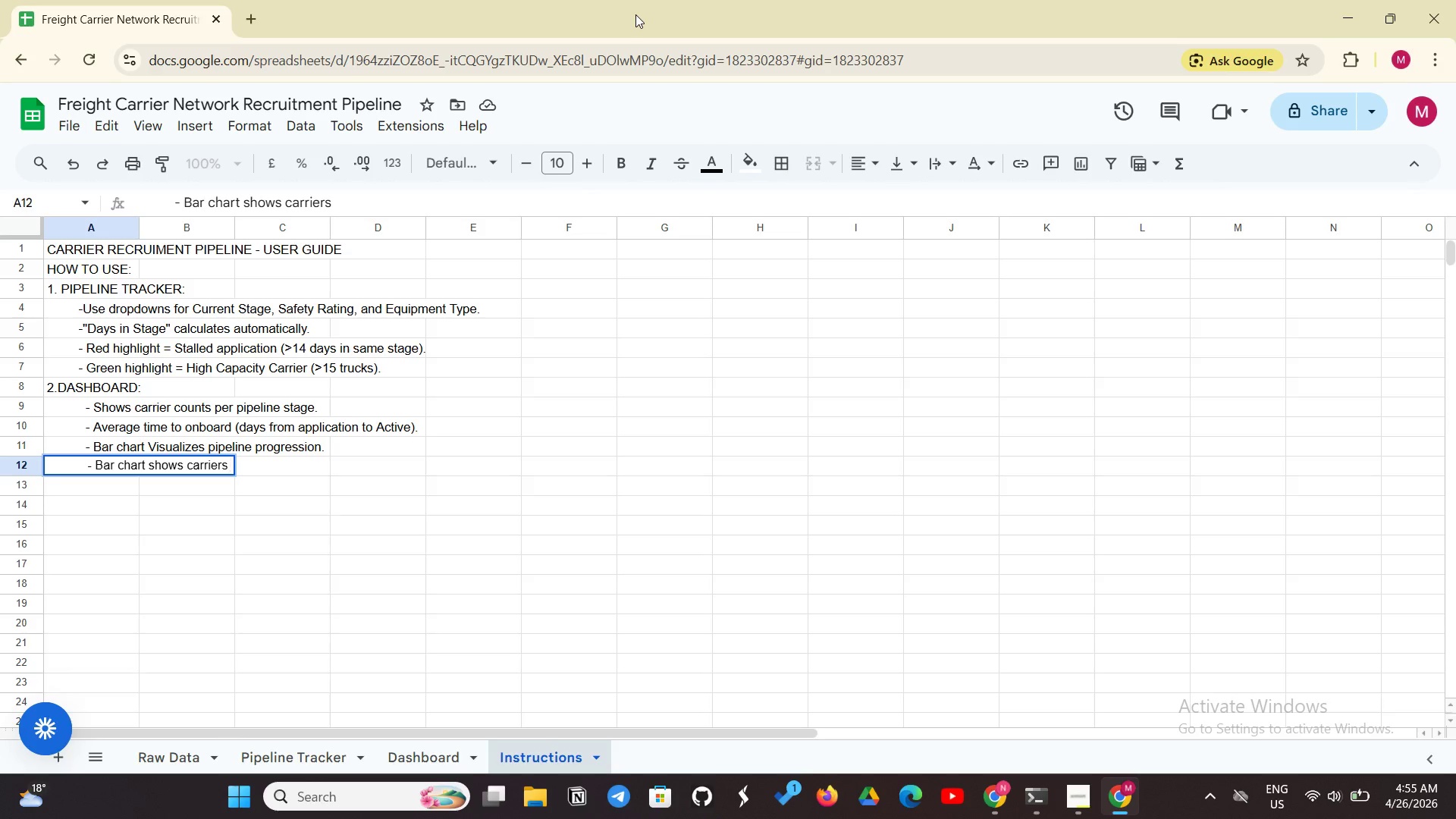 
left_click([635, 14])
 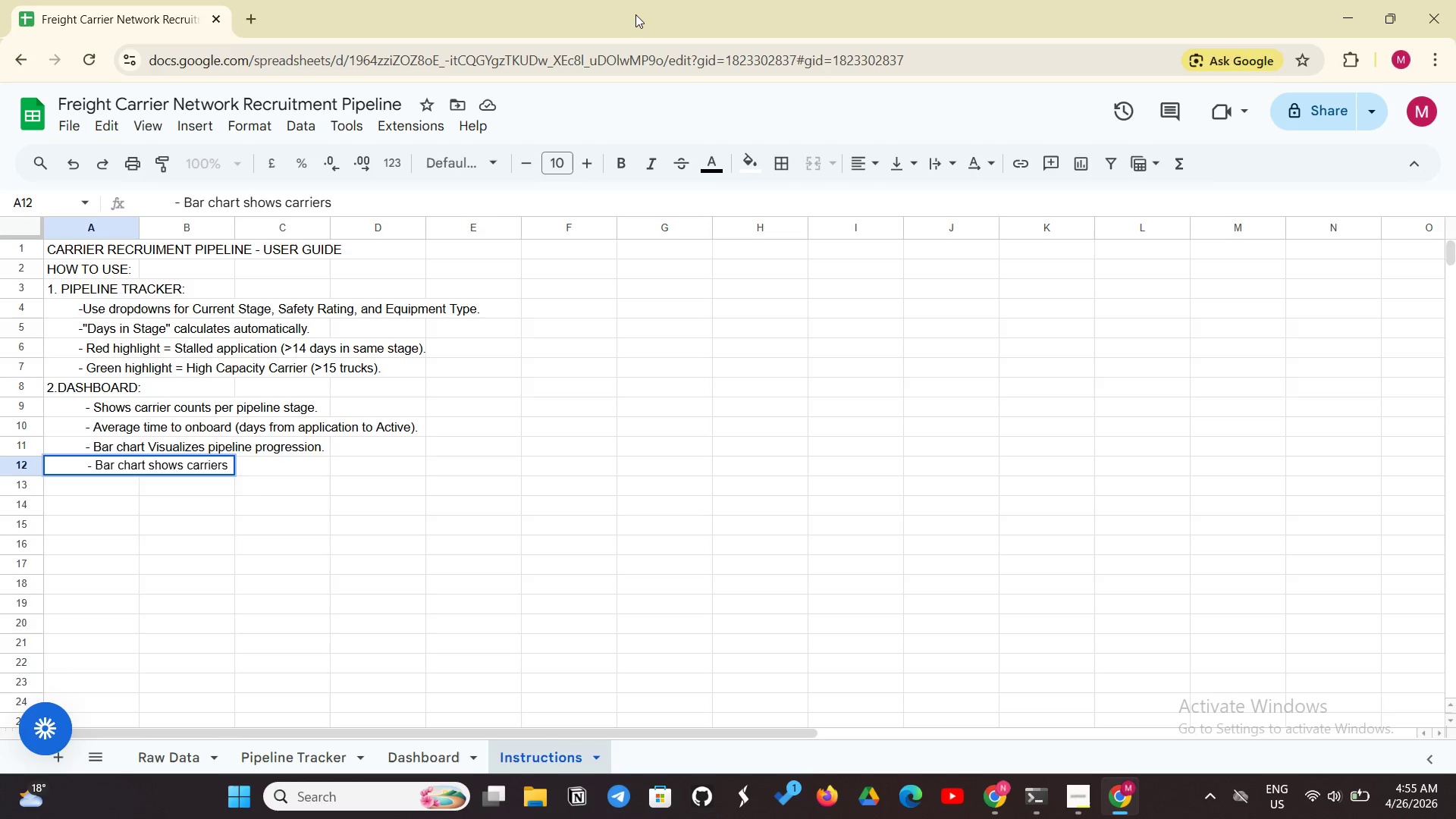 
type( by region.)
 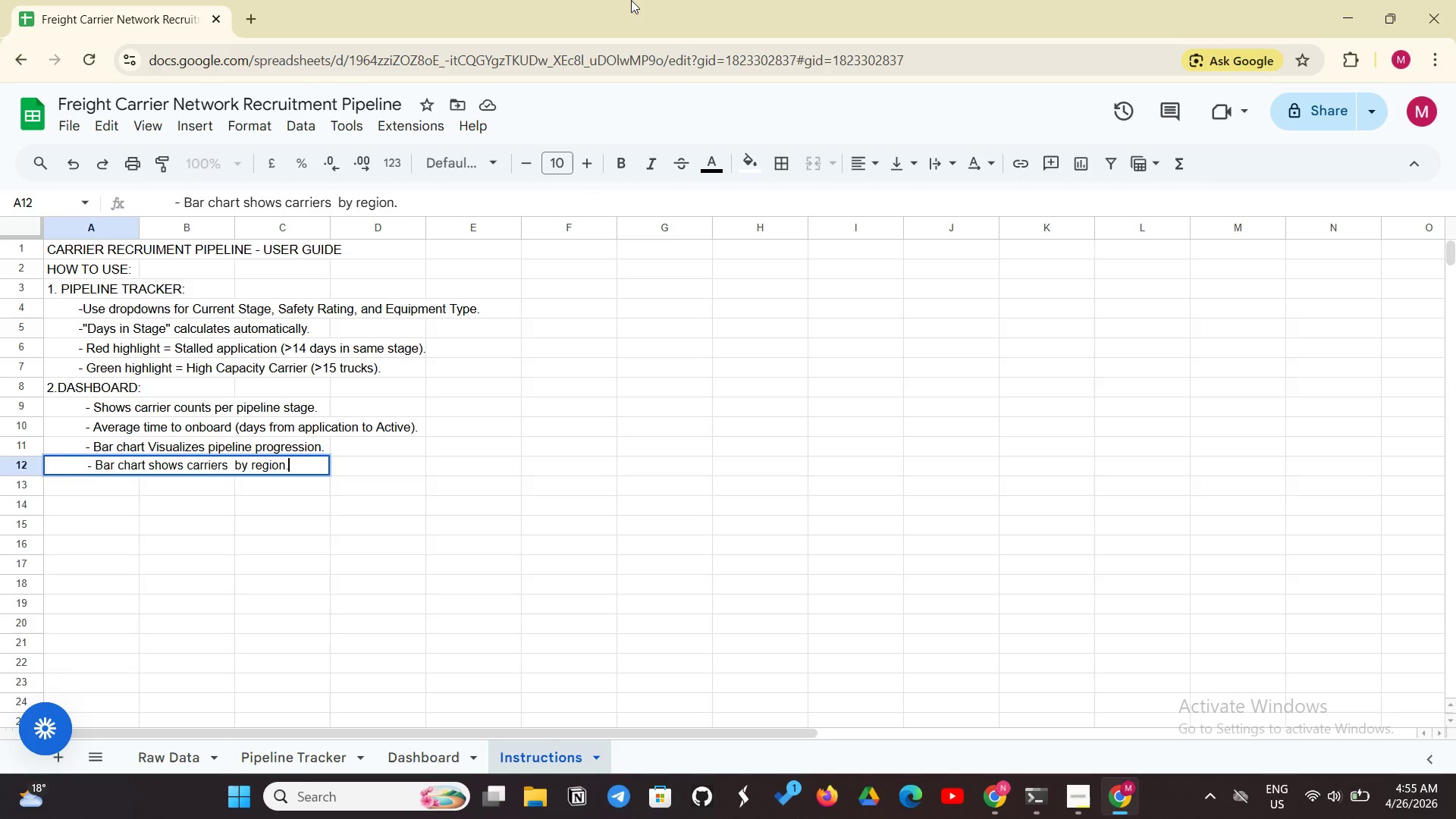 
key(Enter)
 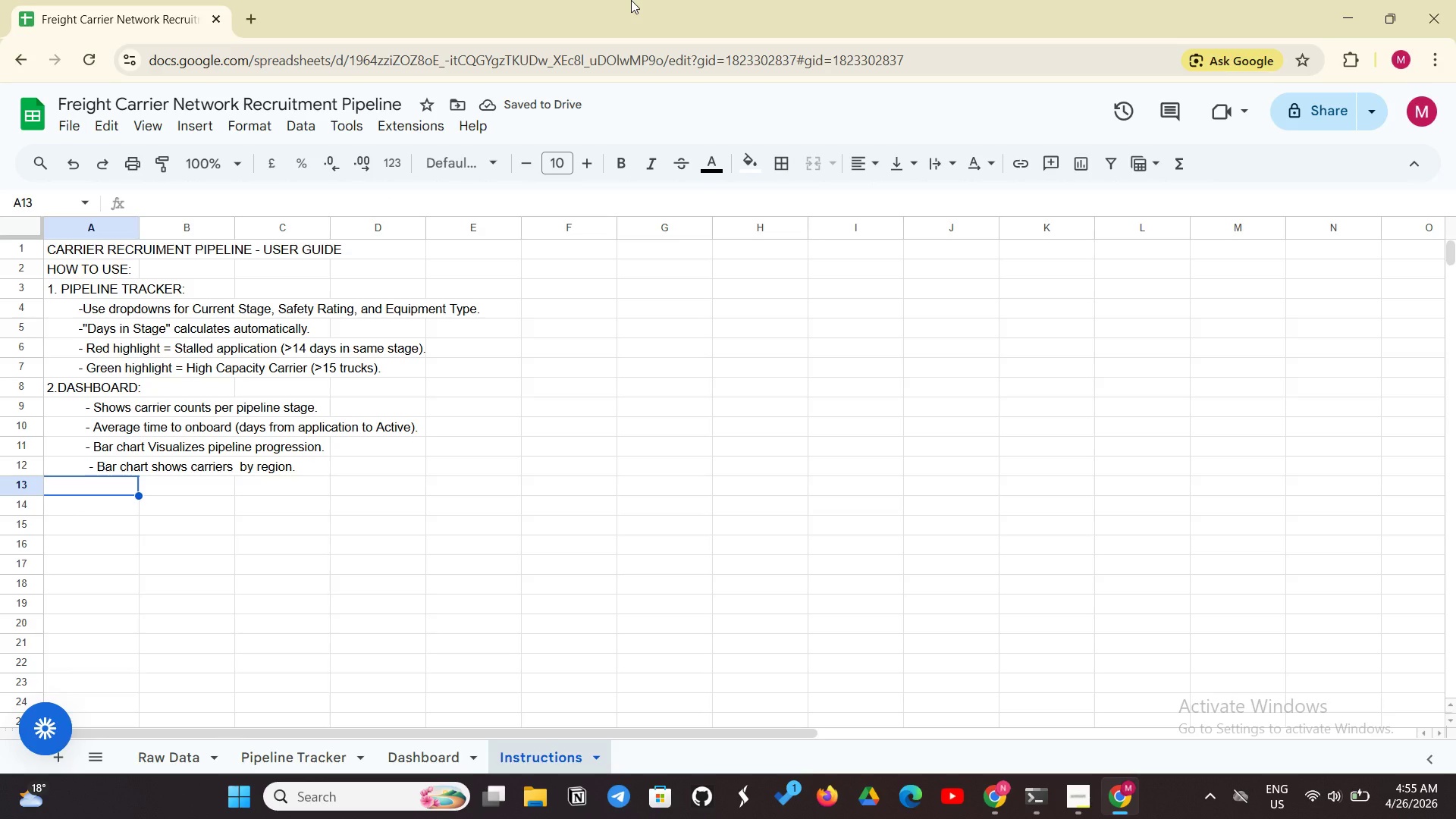 
type(3.DATA VALIDATION:)
 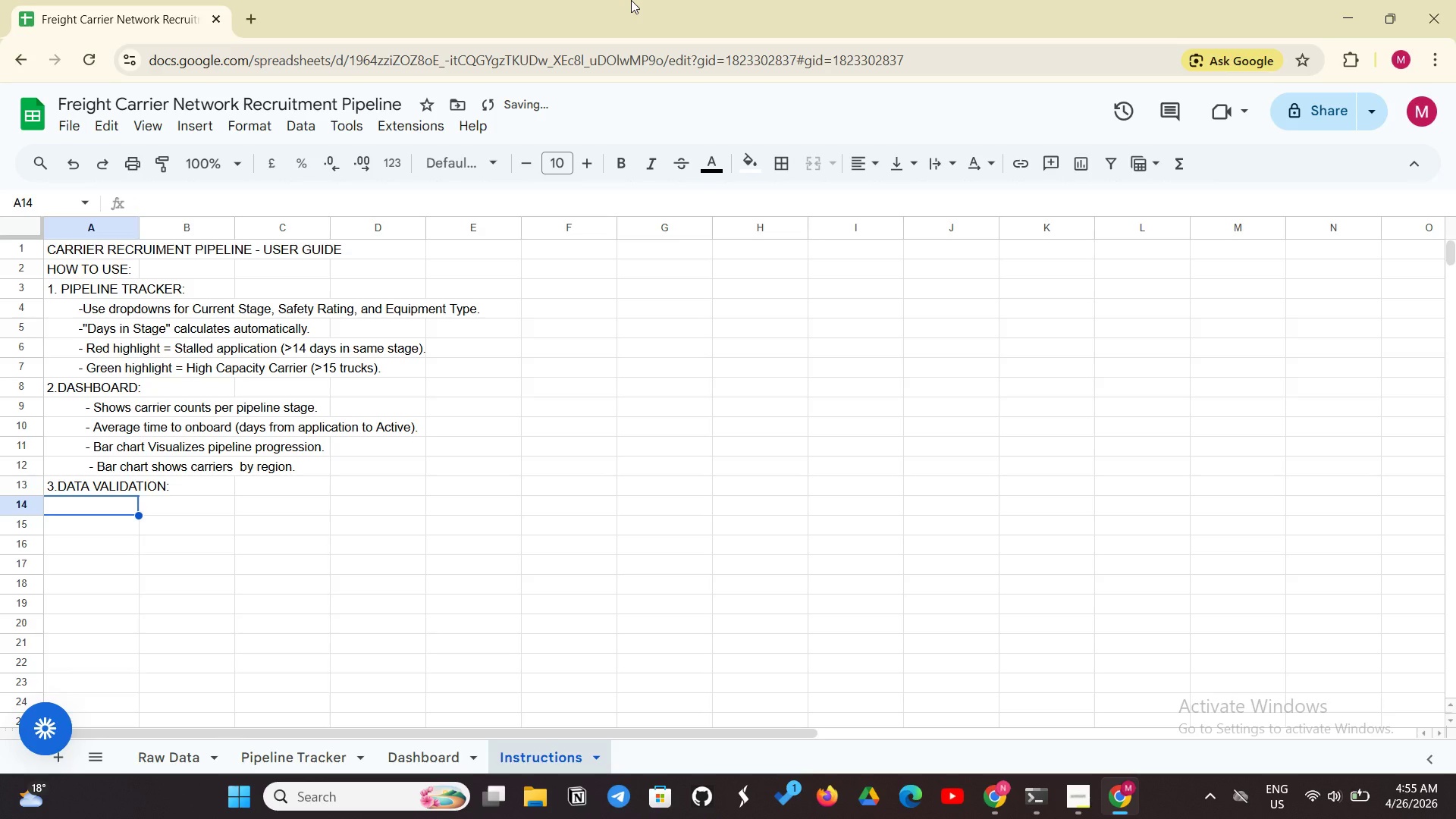 
 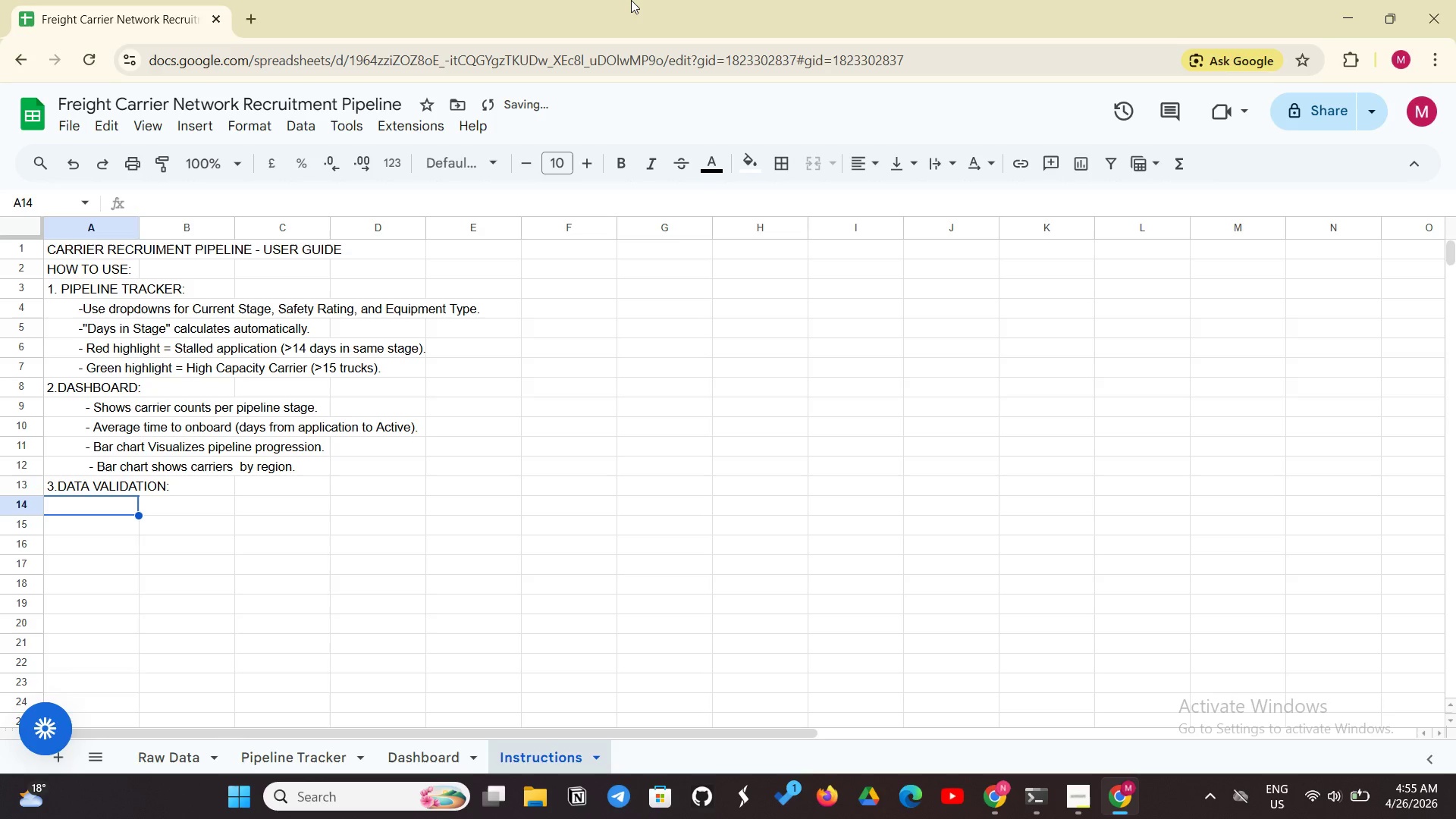 
key(Enter)
 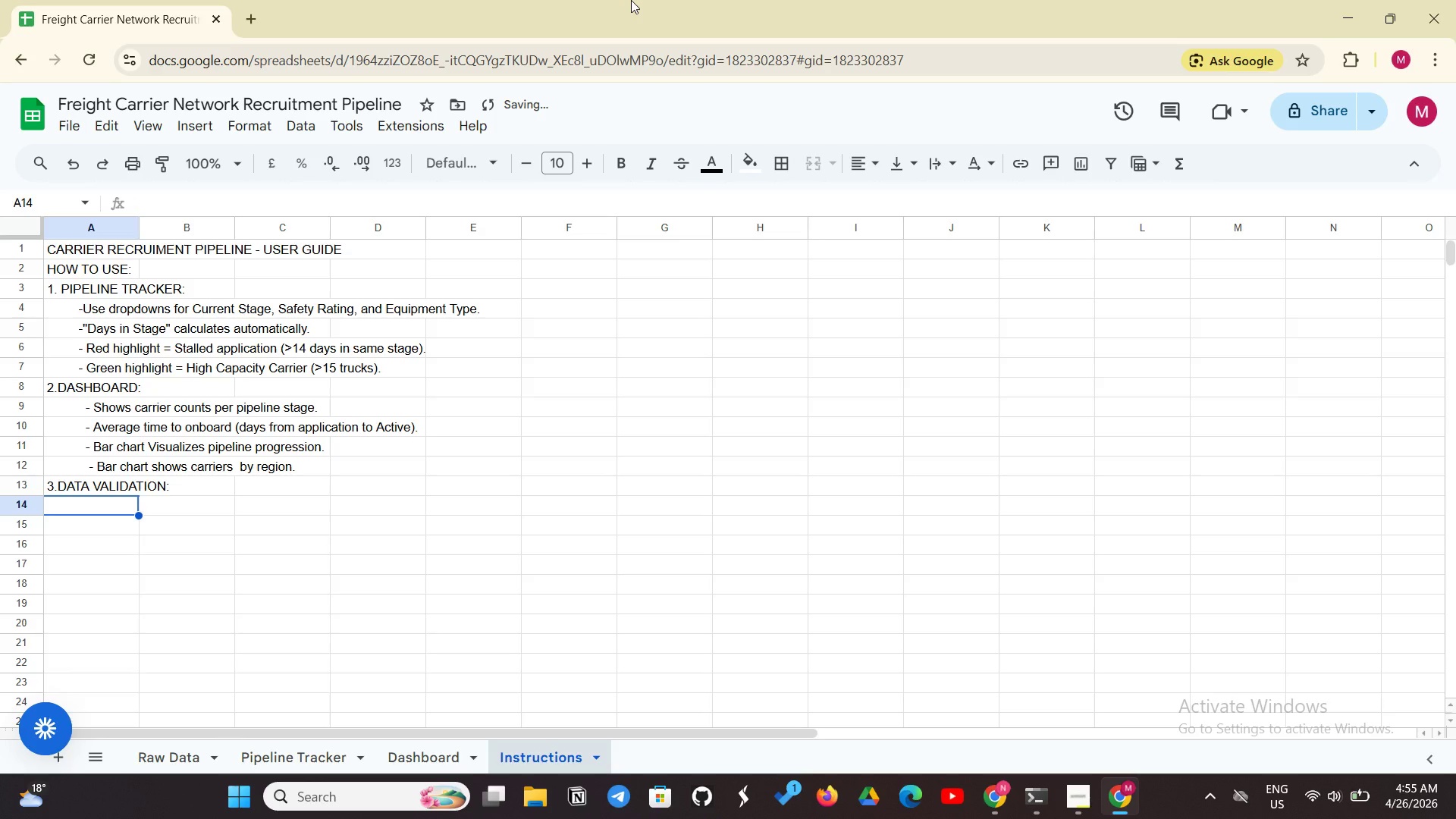 
type(            -ALL DROP)
key(Backspace)
key(Backspace)
key(Backspace)
type(ropdowns)
 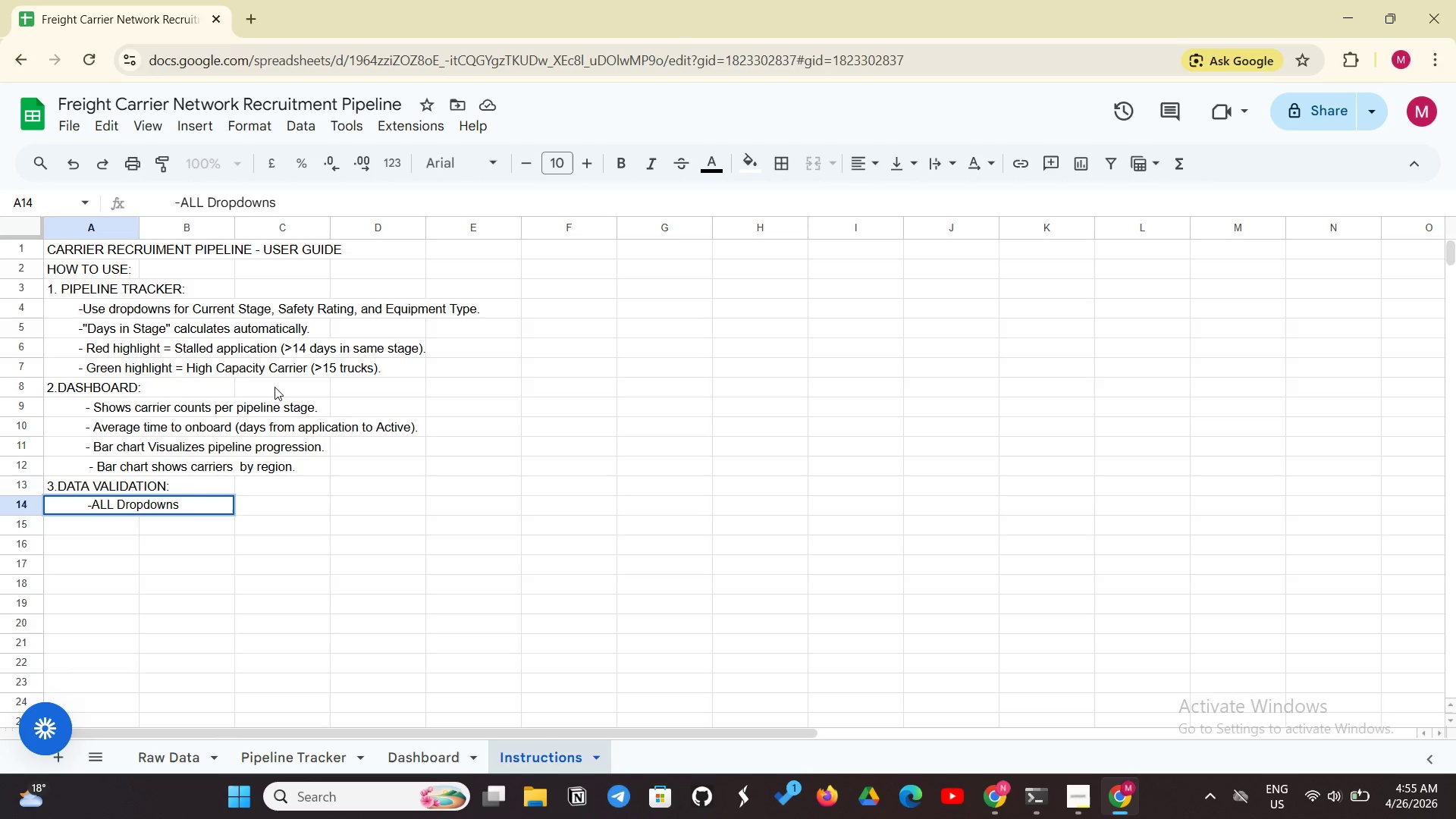 
wait(5.41)
 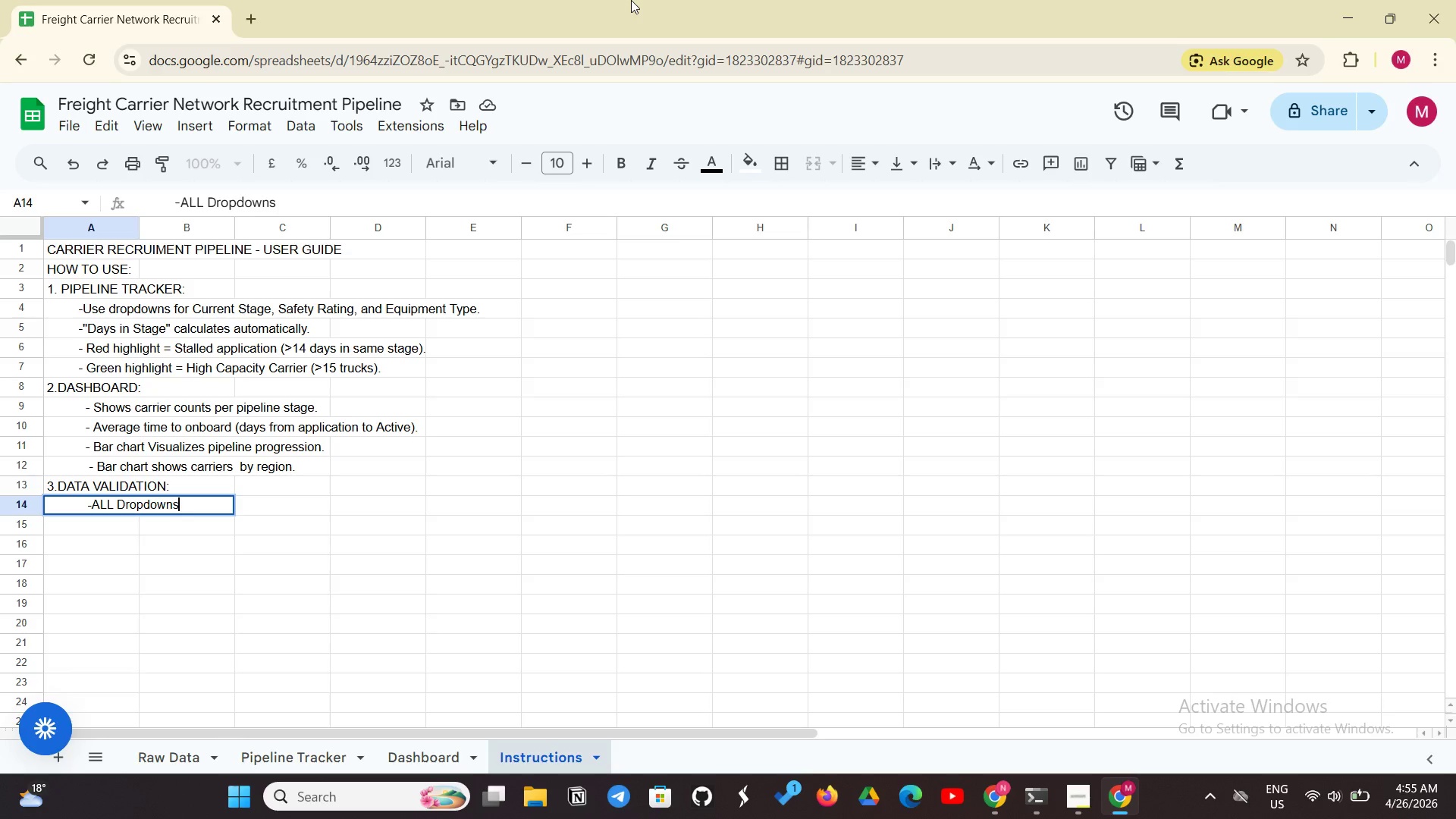 
left_click([127, 504])
 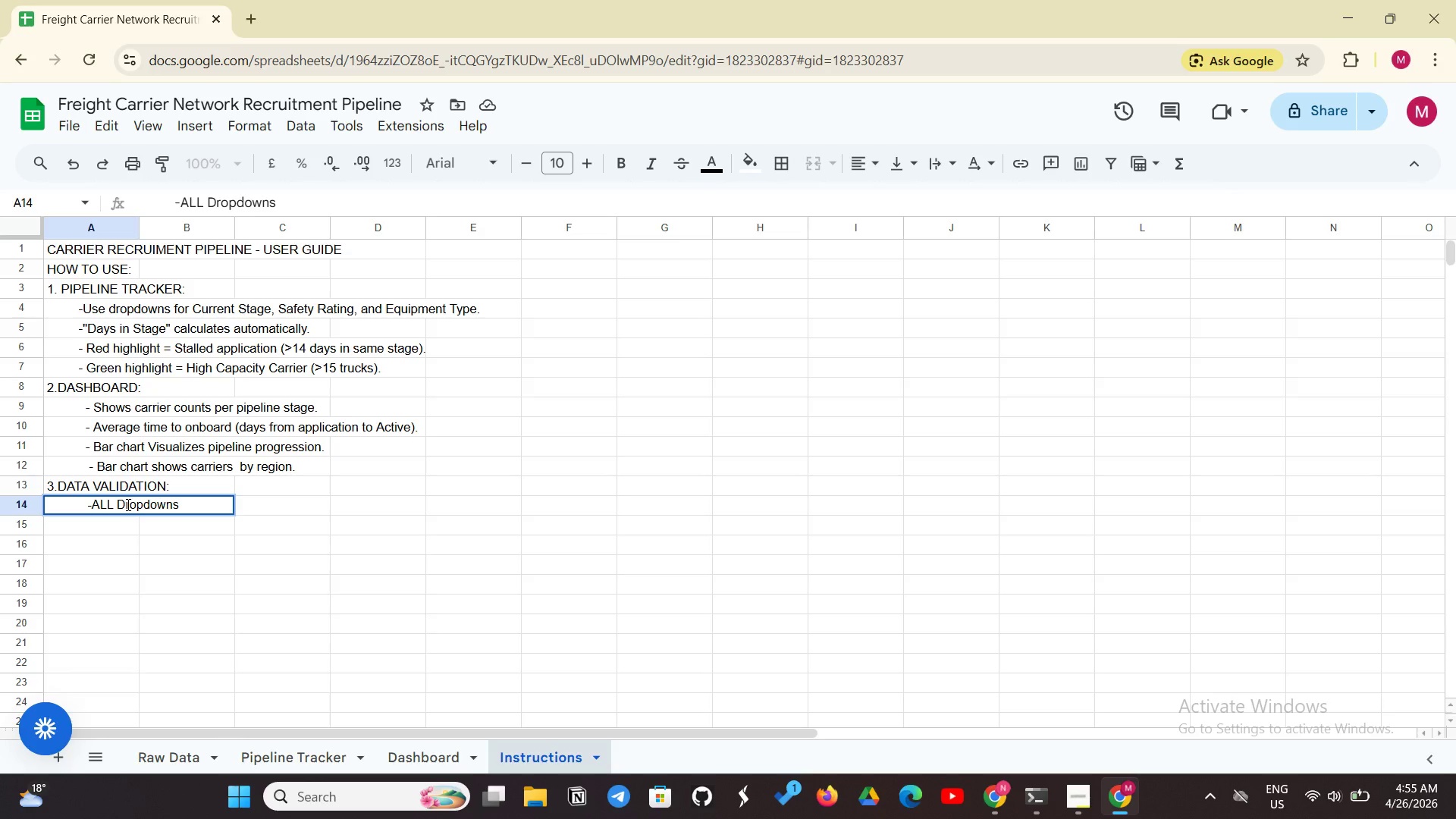 
key(Backspace)
 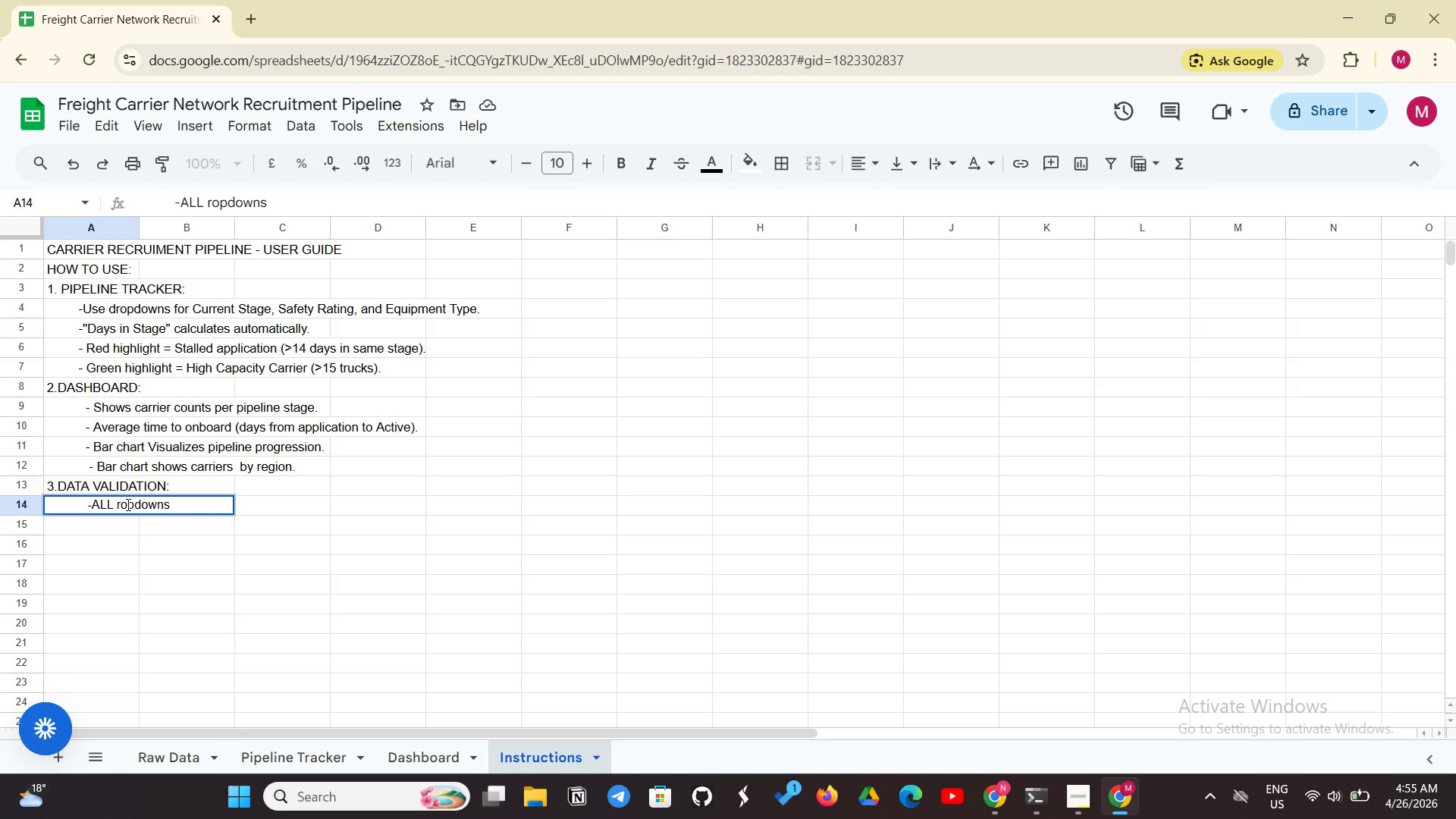 
key(D)
 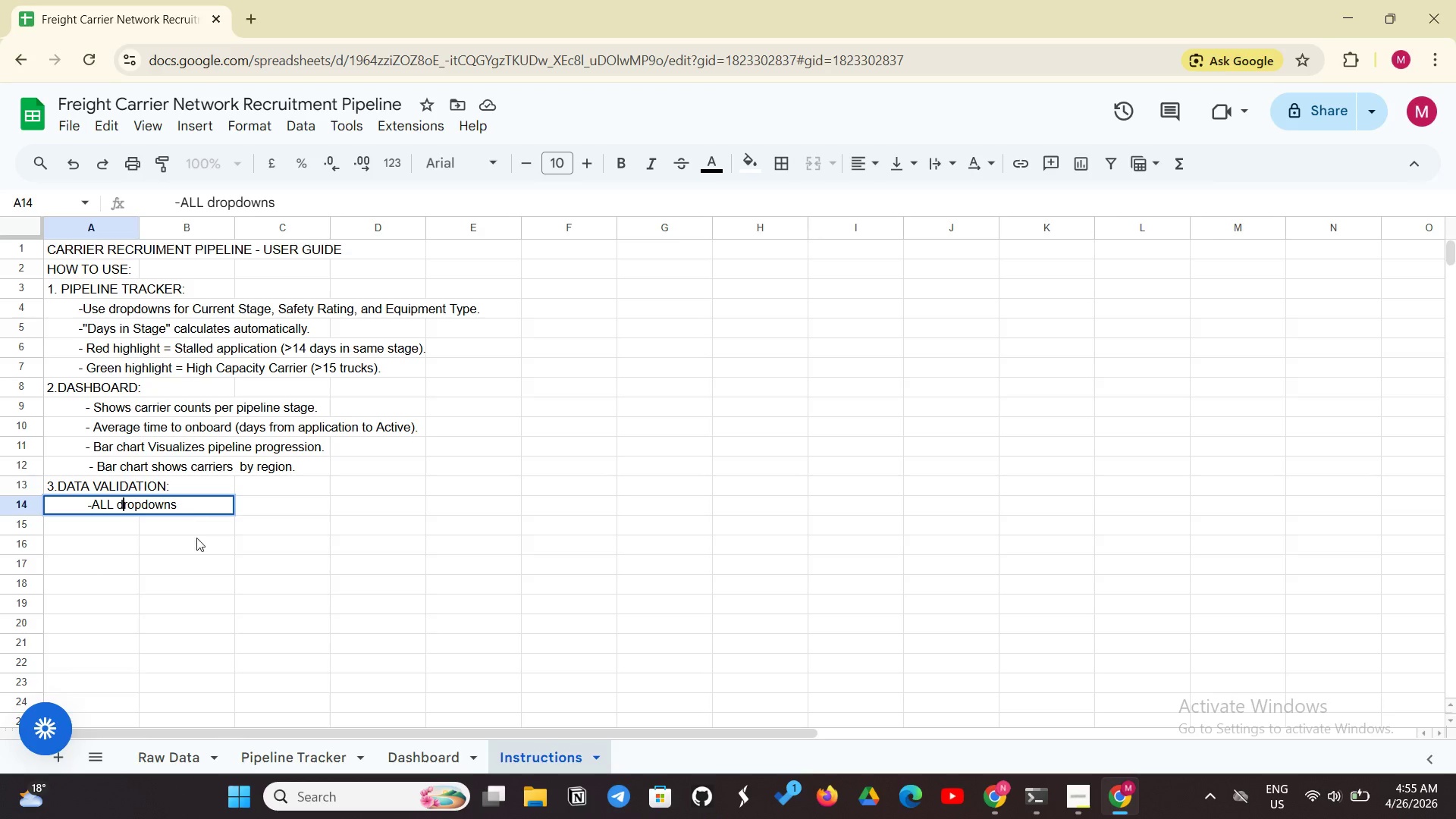 
left_click([193, 502])
 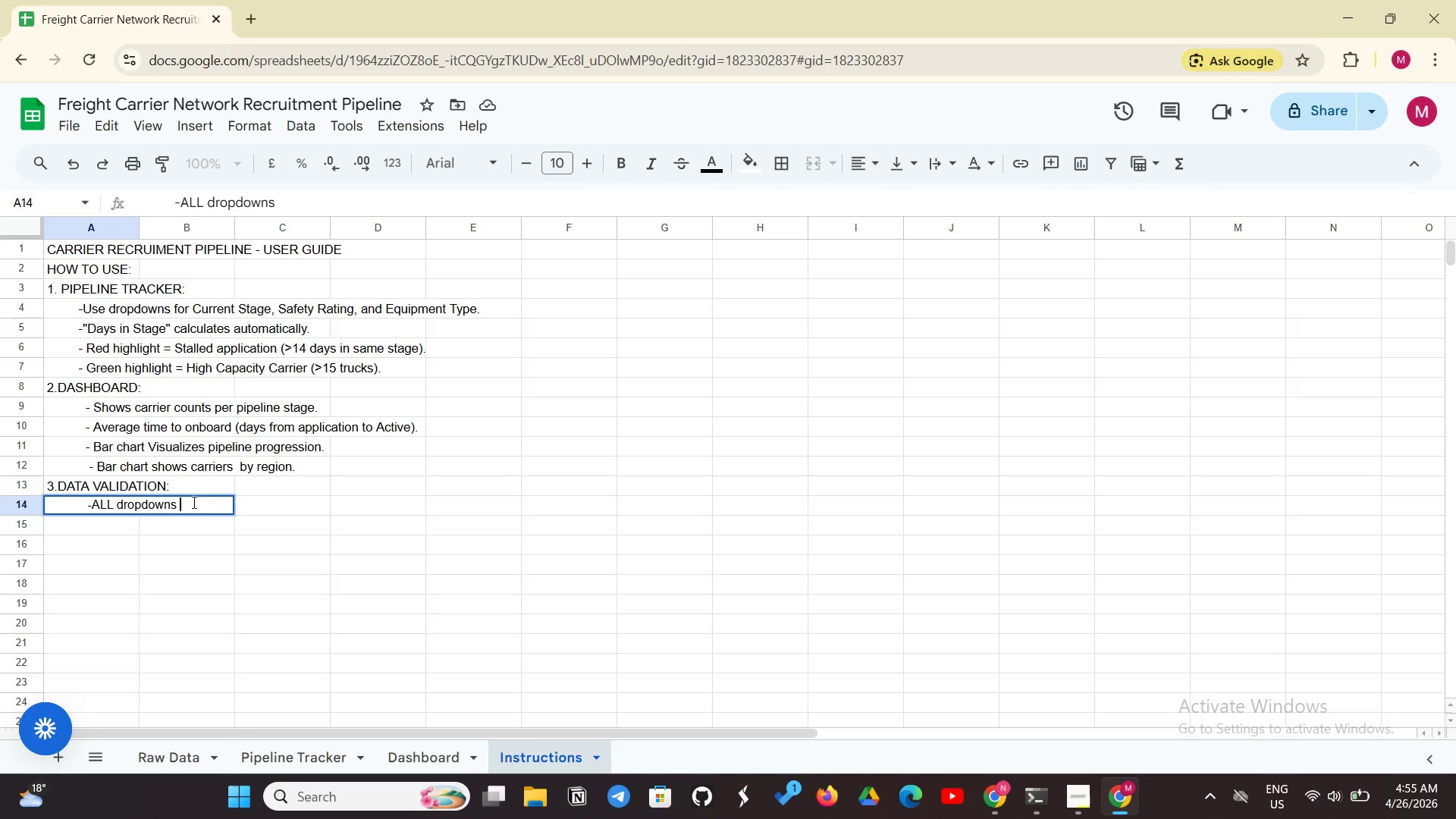 
type( prevent data enetry)
 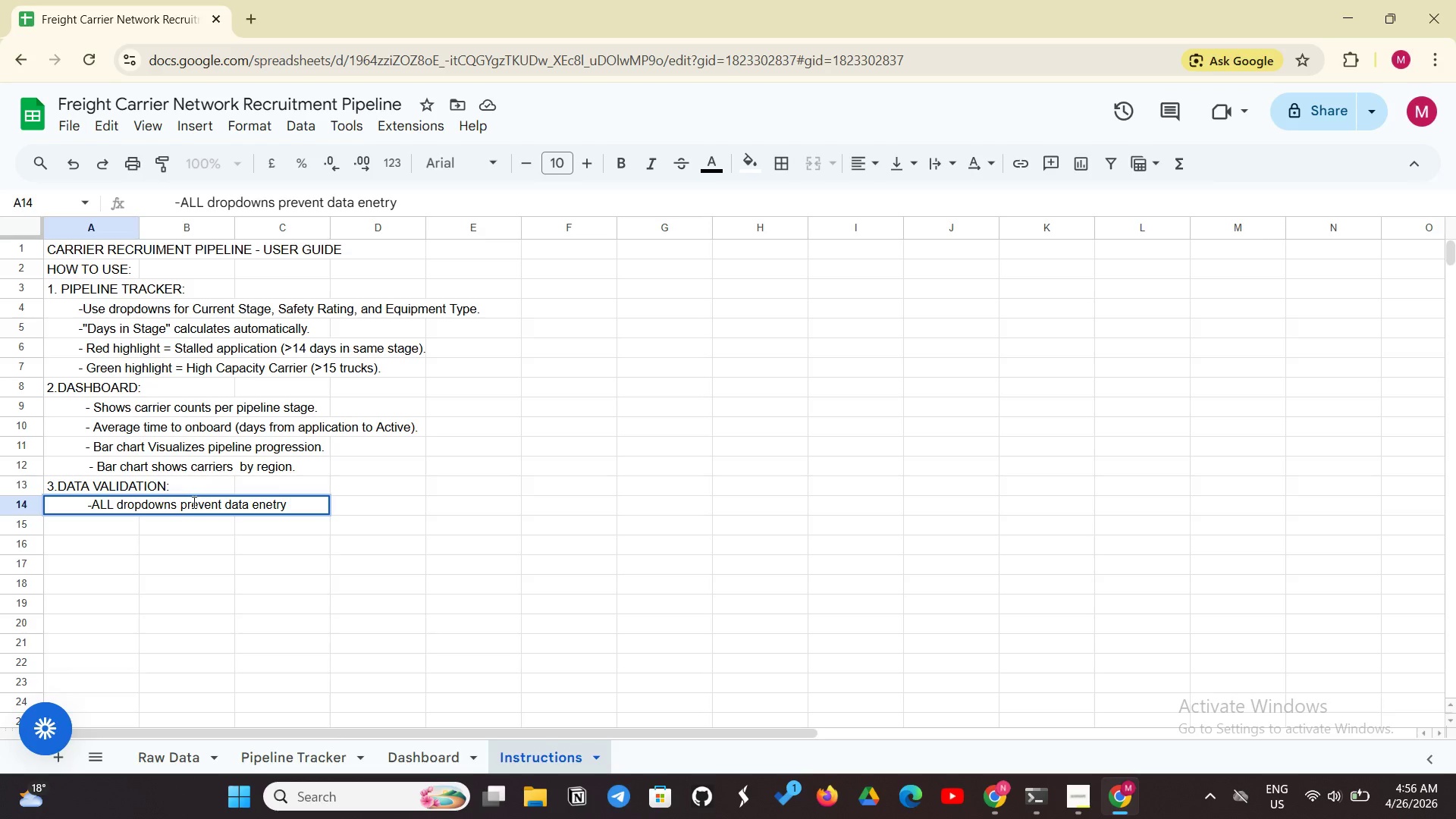 
type( errors.)
 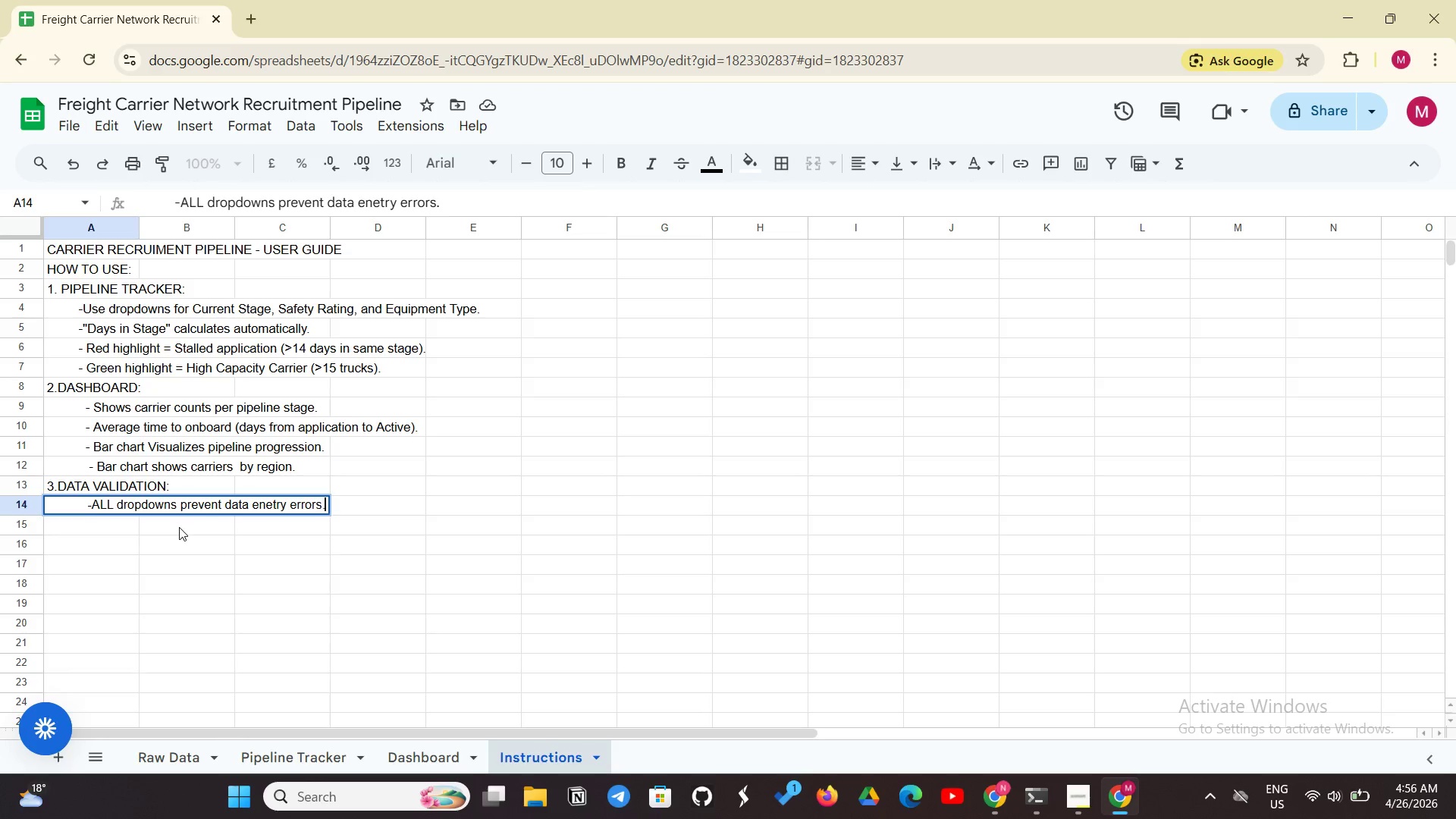 
key(Enter)
 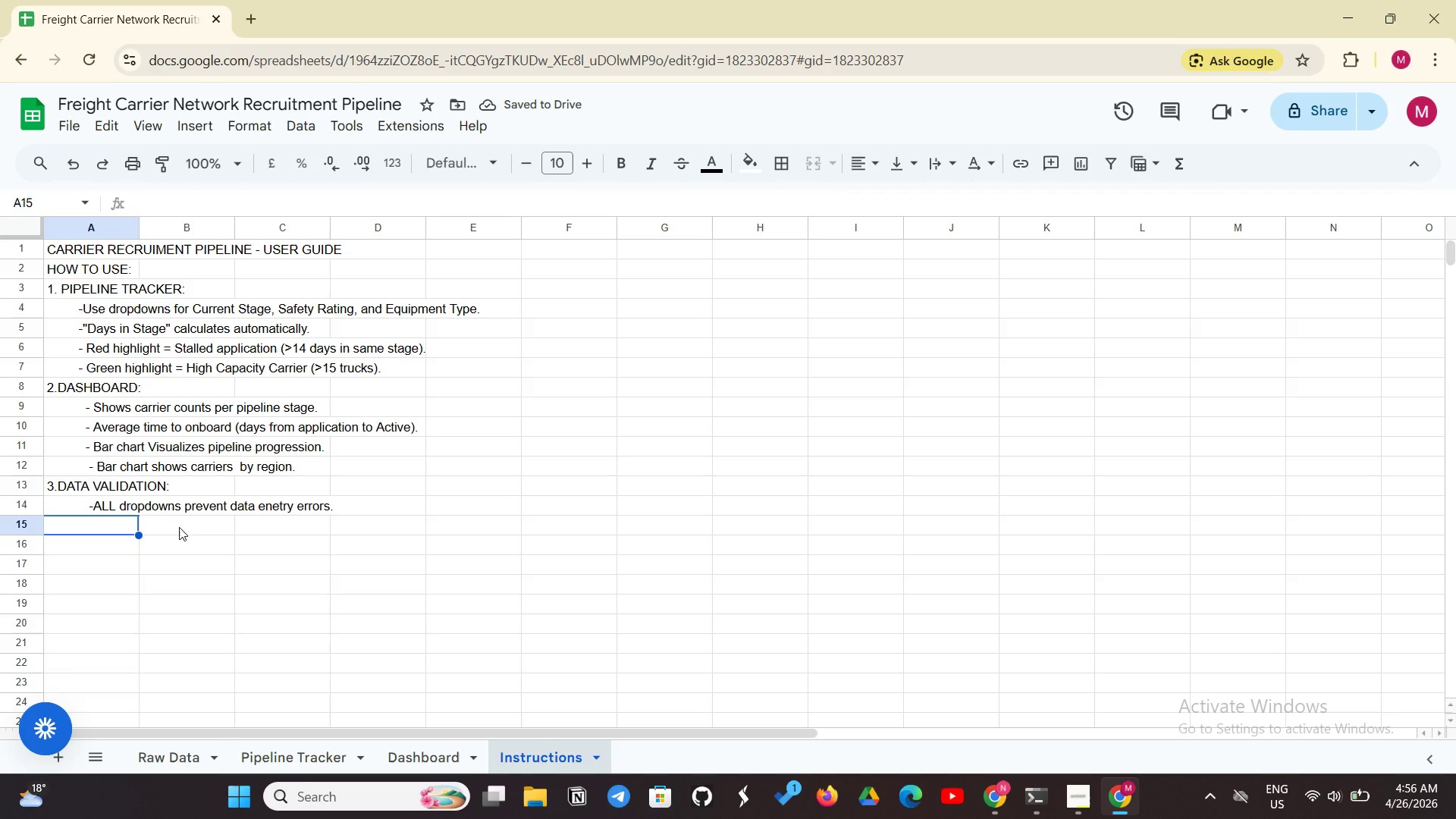 
key(Enter)
 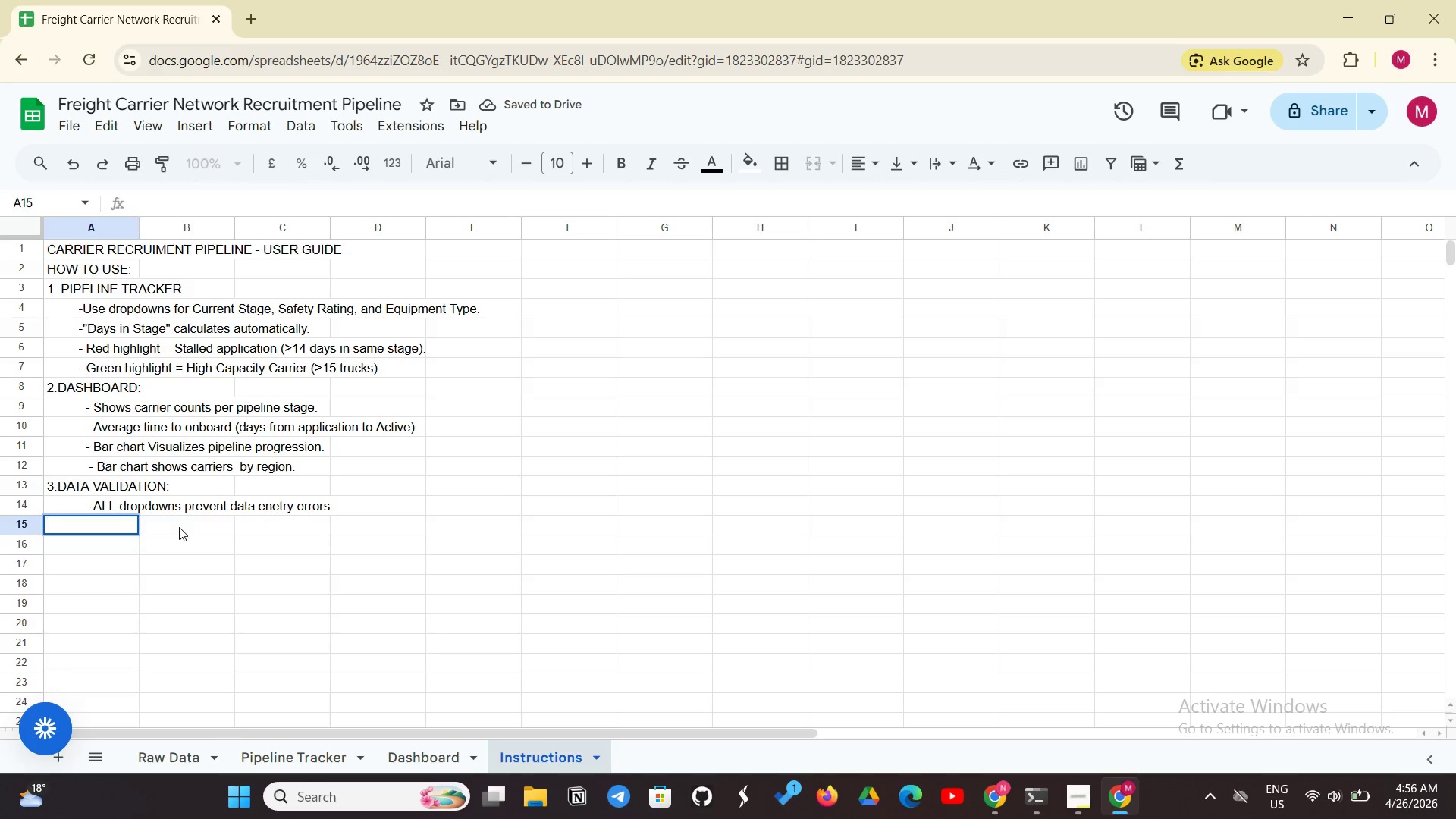 
key(Enter)
 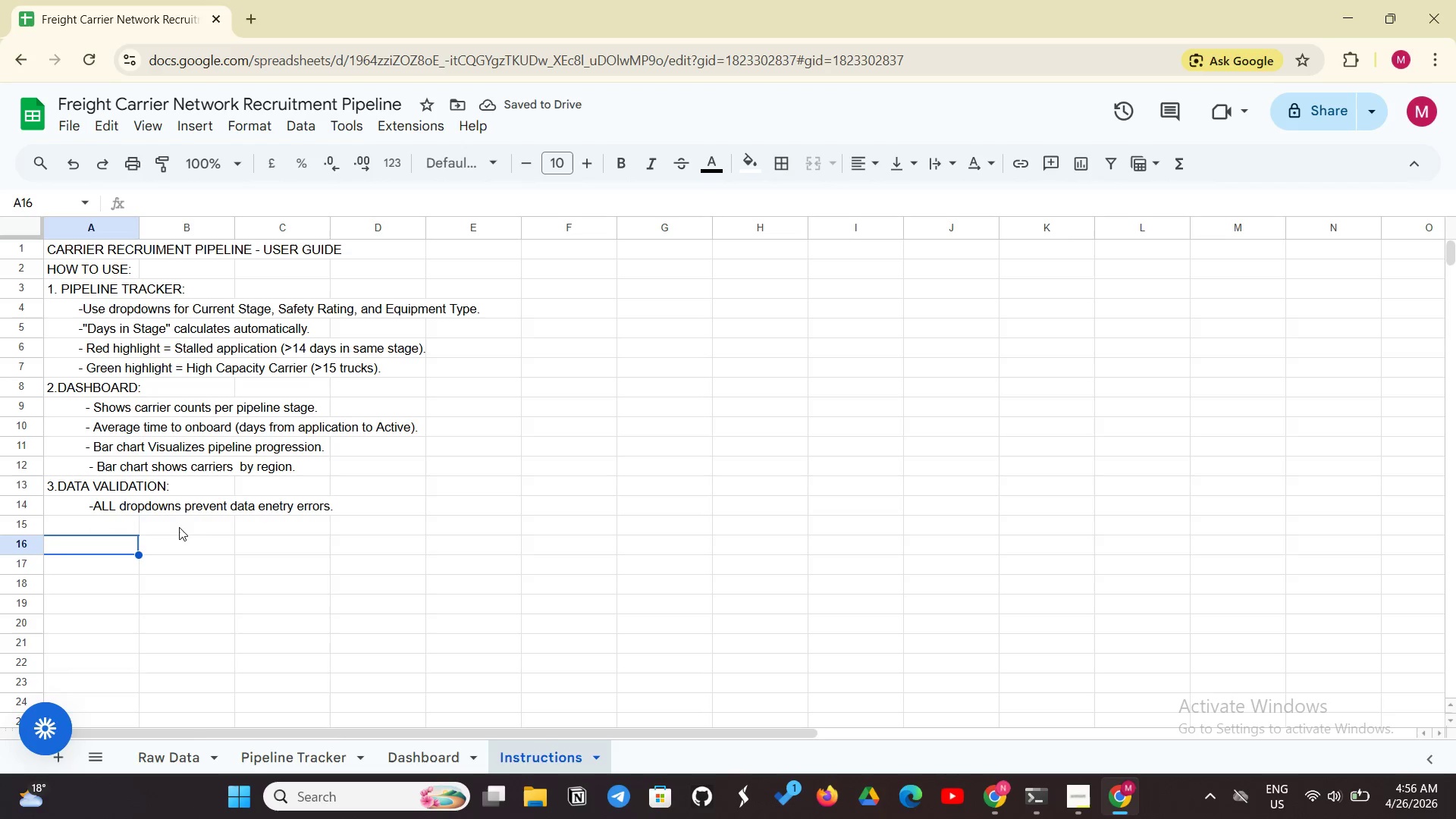 
type(Last updated:)
 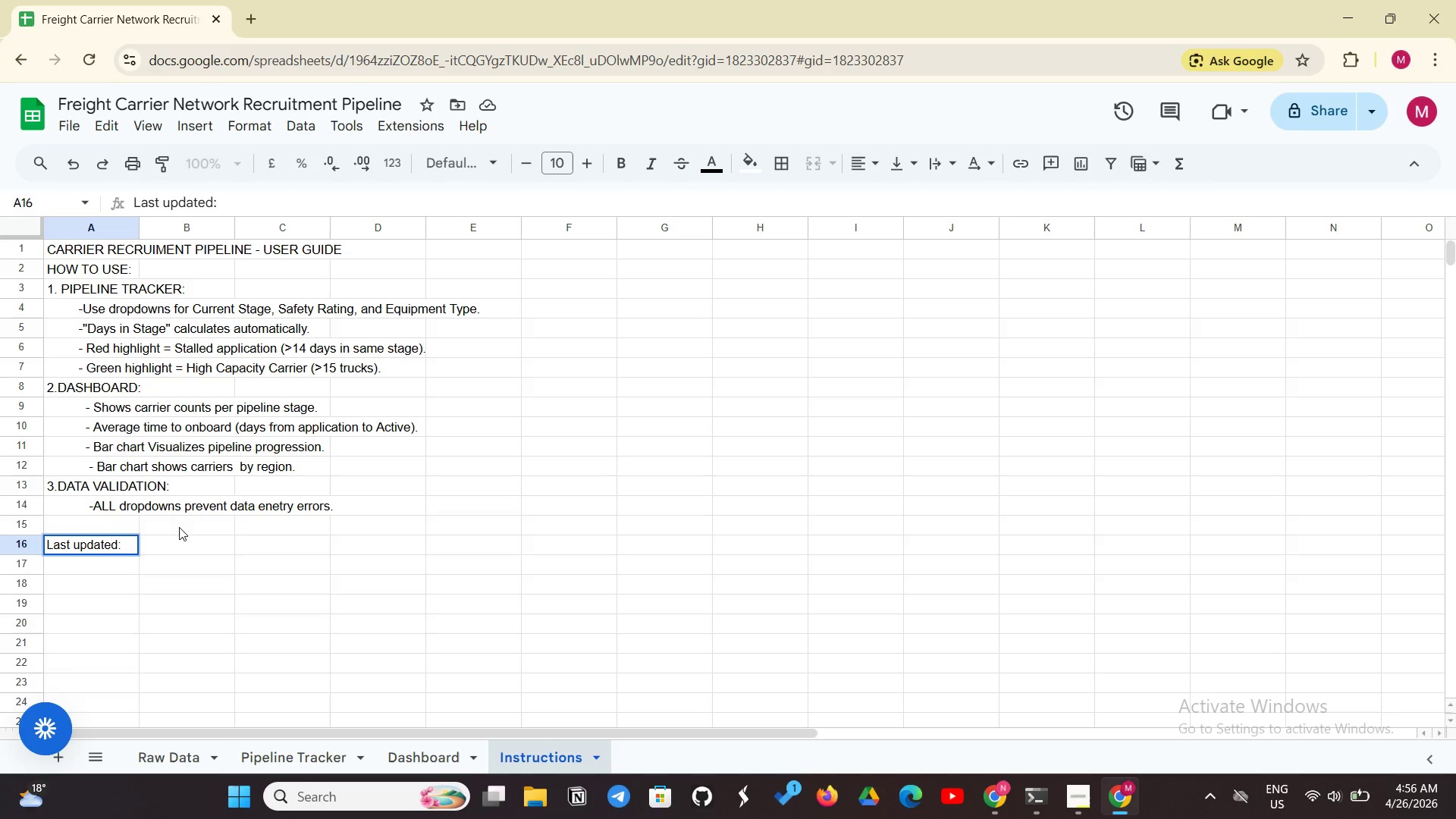 
left_click([190, 549])
 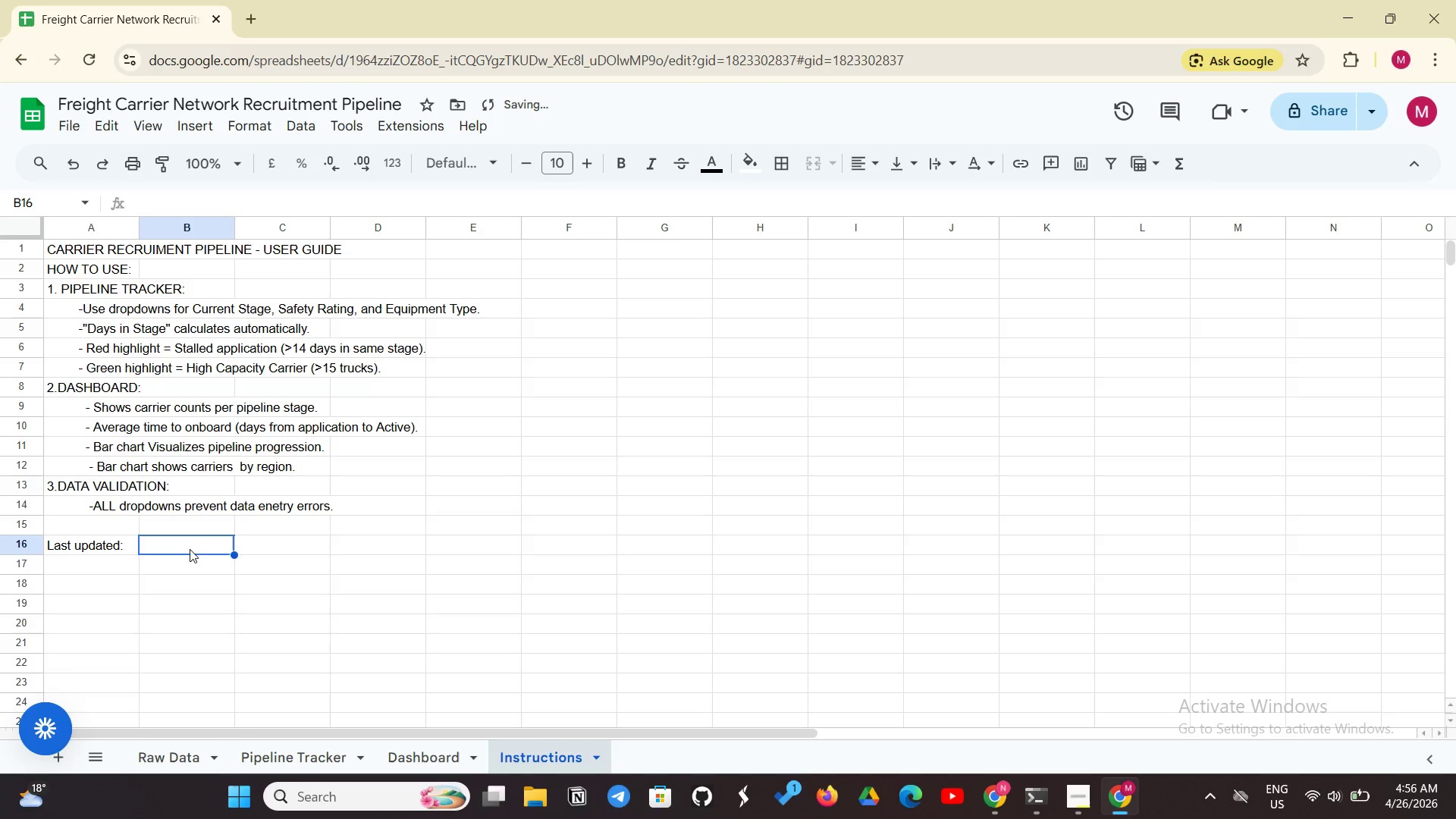 
type(+To)
 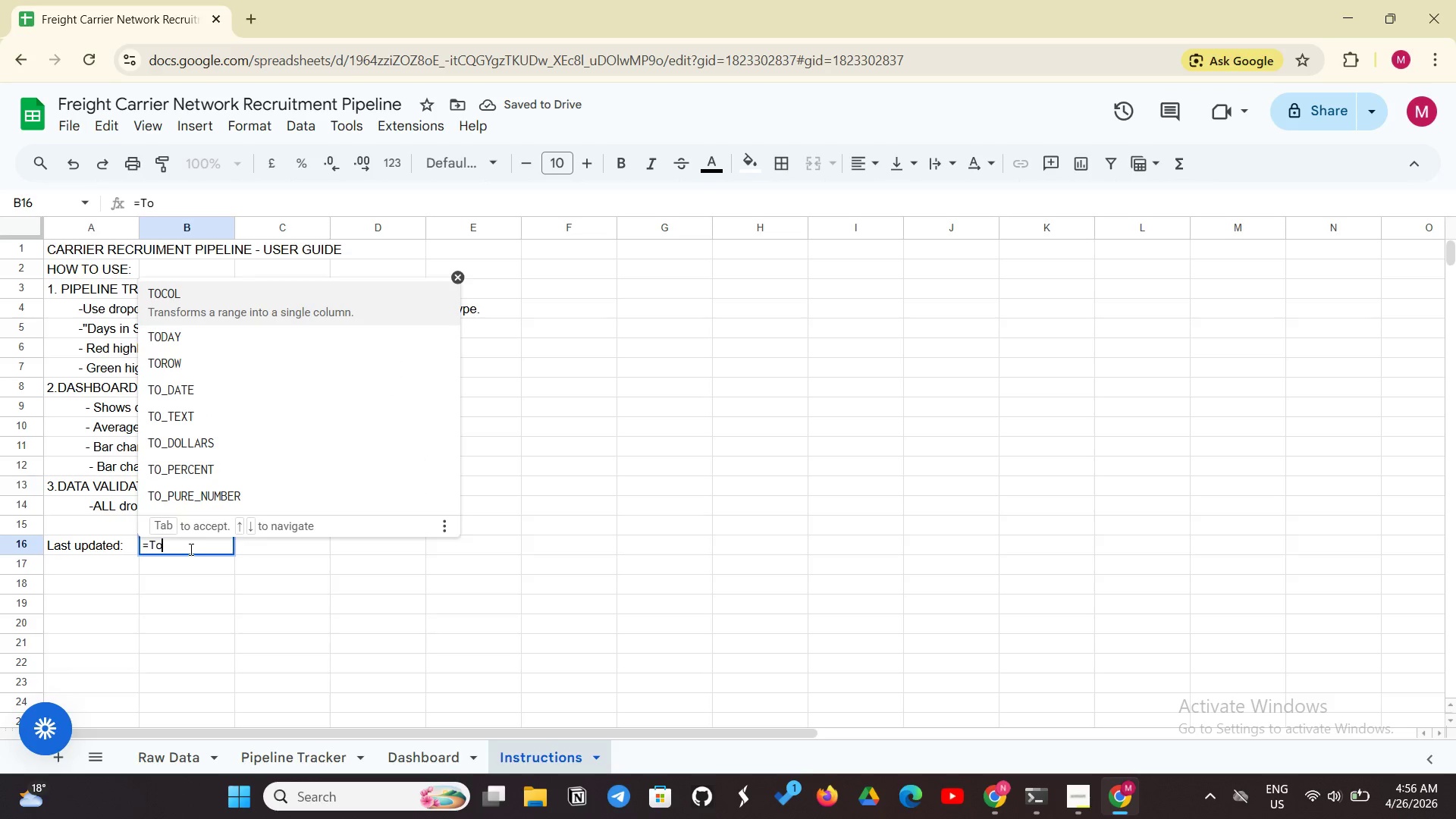 
left_click([183, 321])
 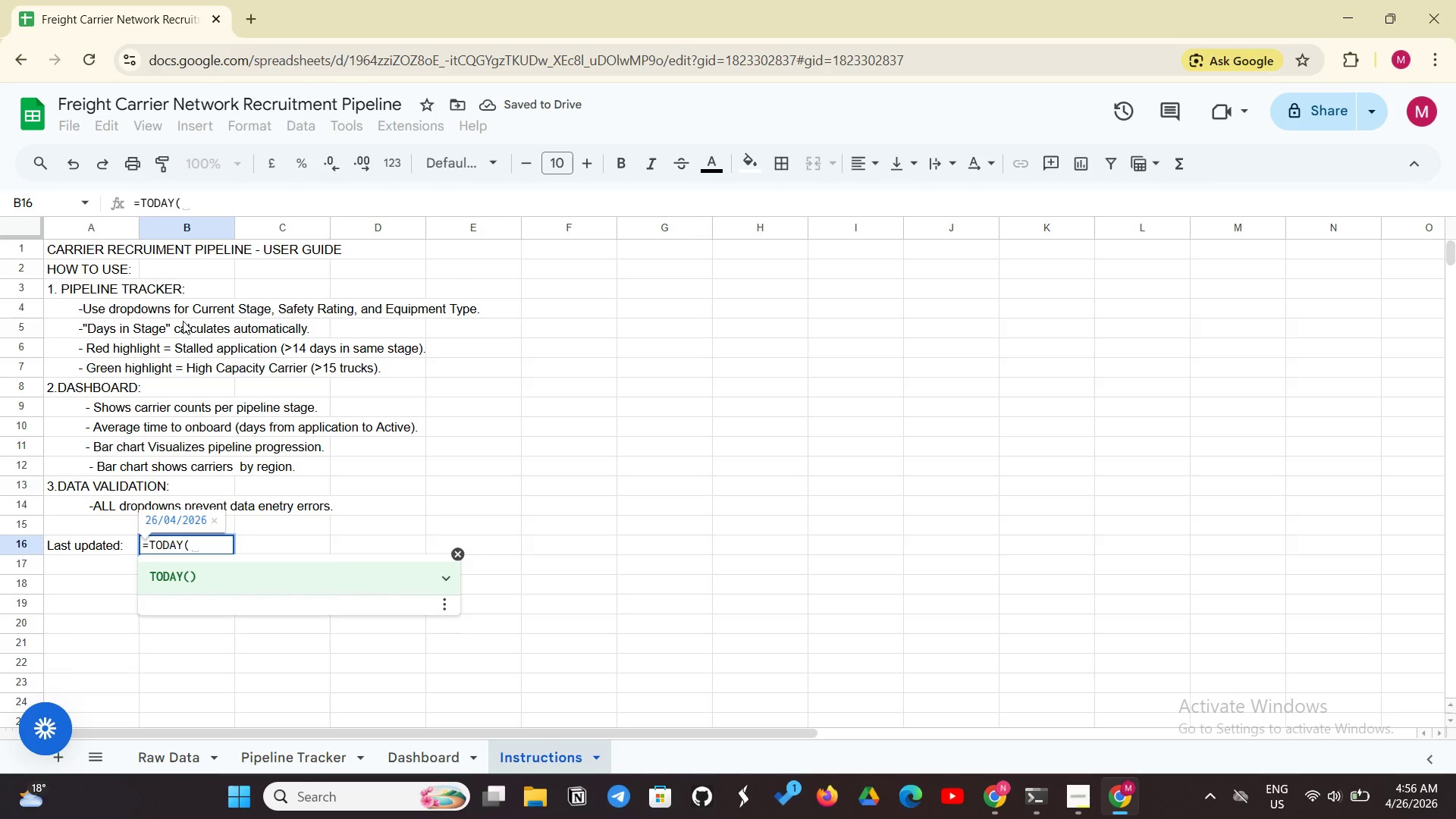 
key(Shift+0)
 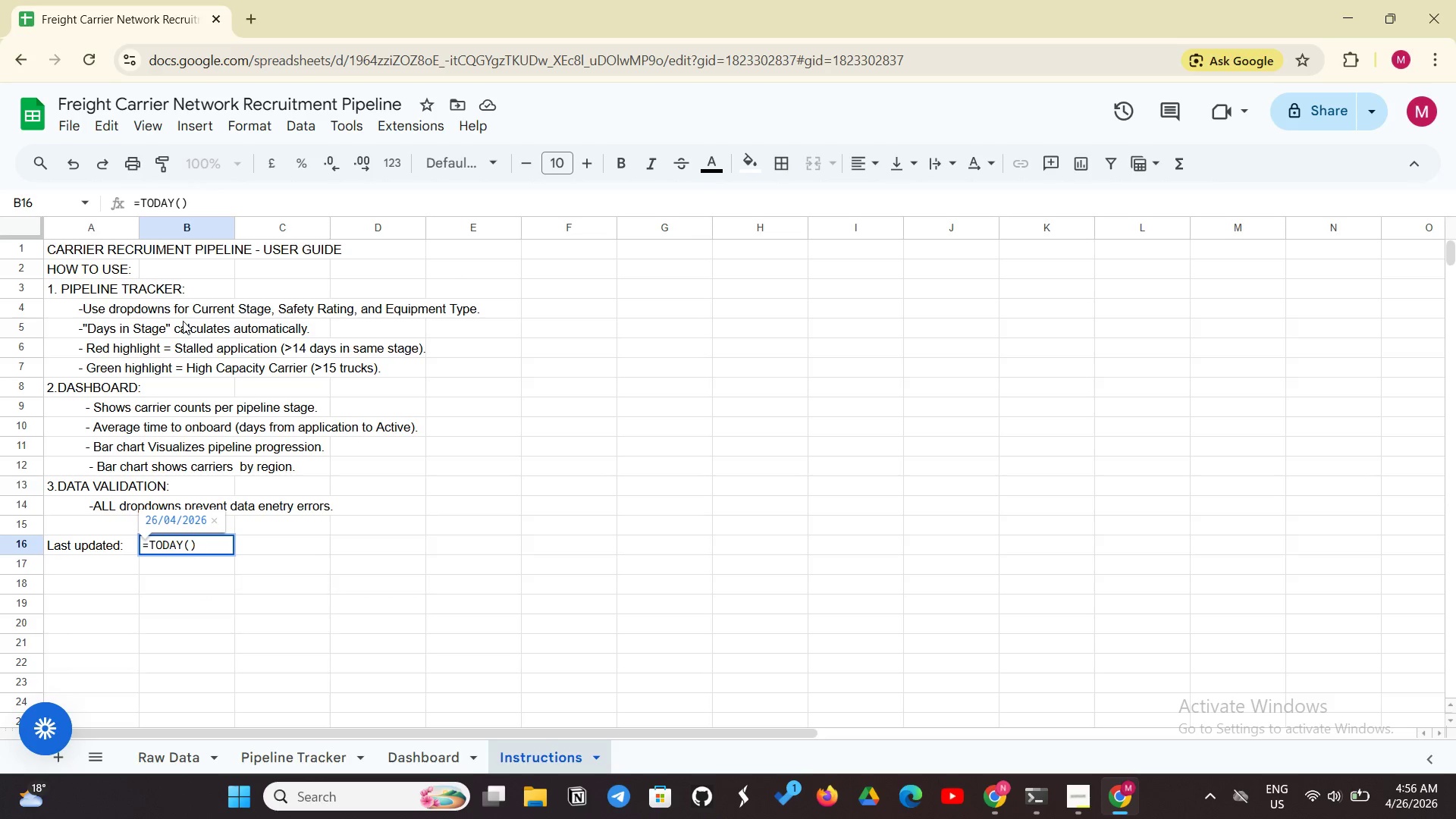 
key(Enter)
 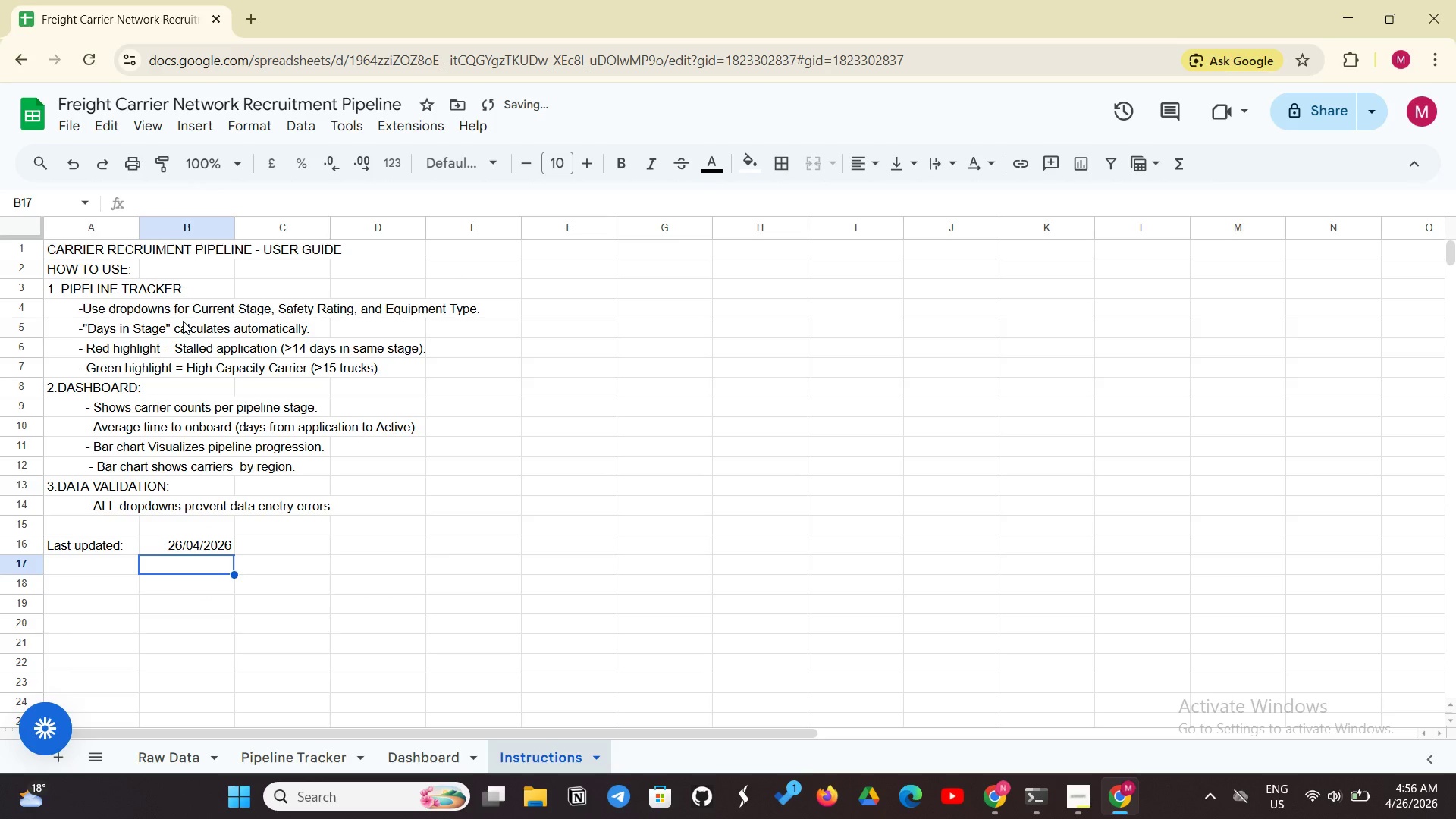 
scroll: coordinate [184, 320], scroll_direction: up, amount: 2.0
 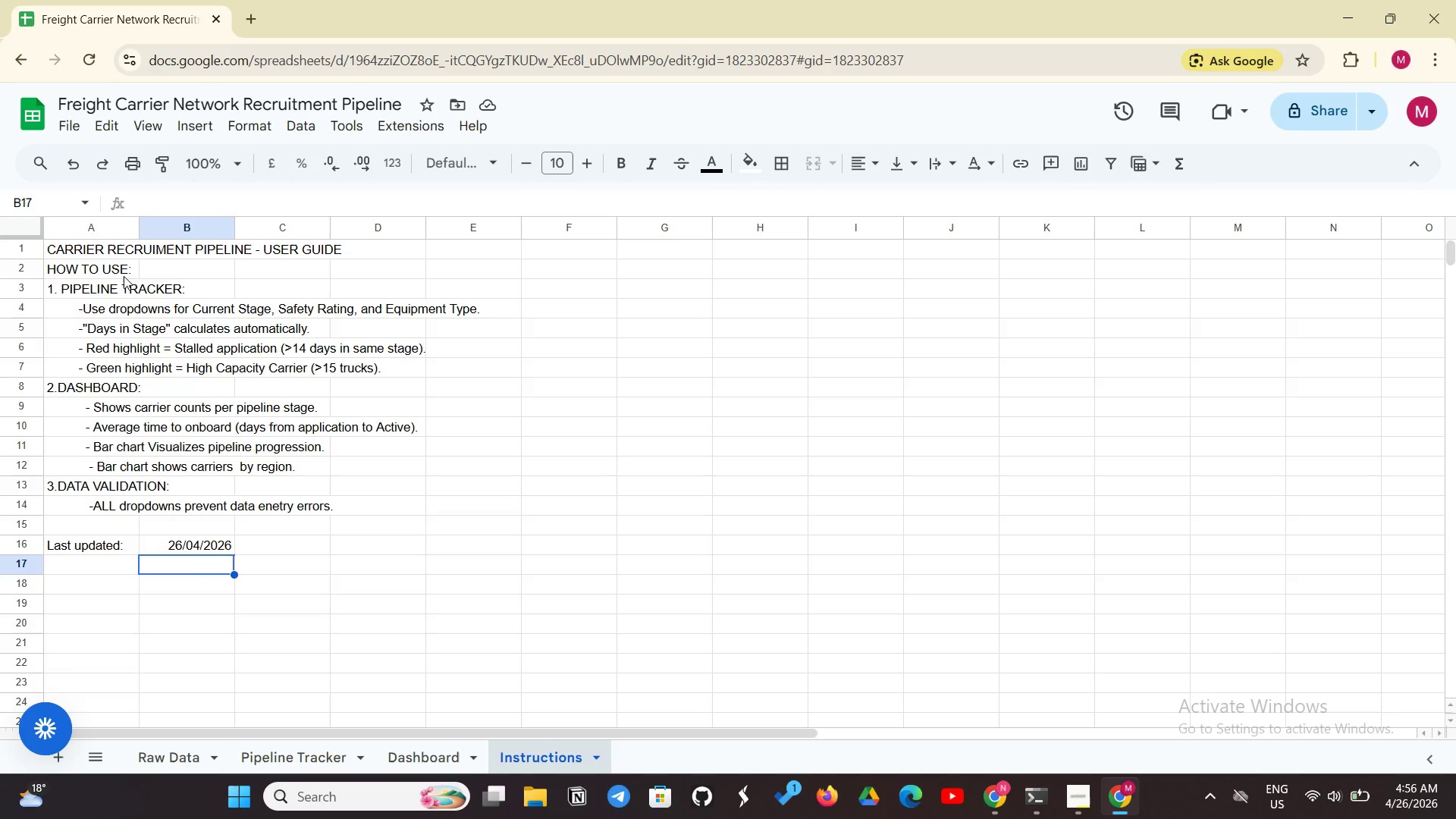 
left_click([111, 254])
 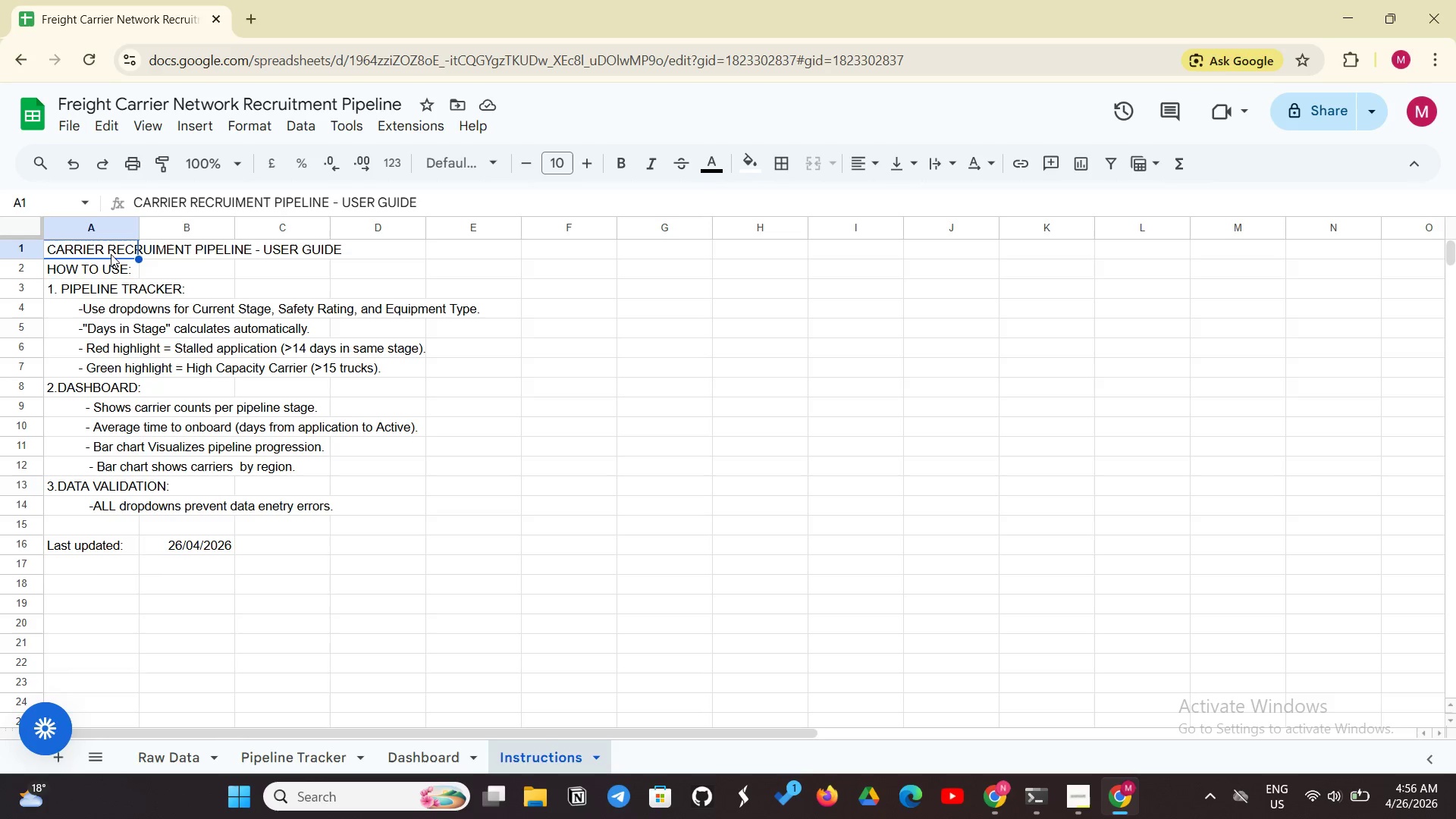 
left_click_drag(start_coordinate=[111, 254], to_coordinate=[466, 245])
 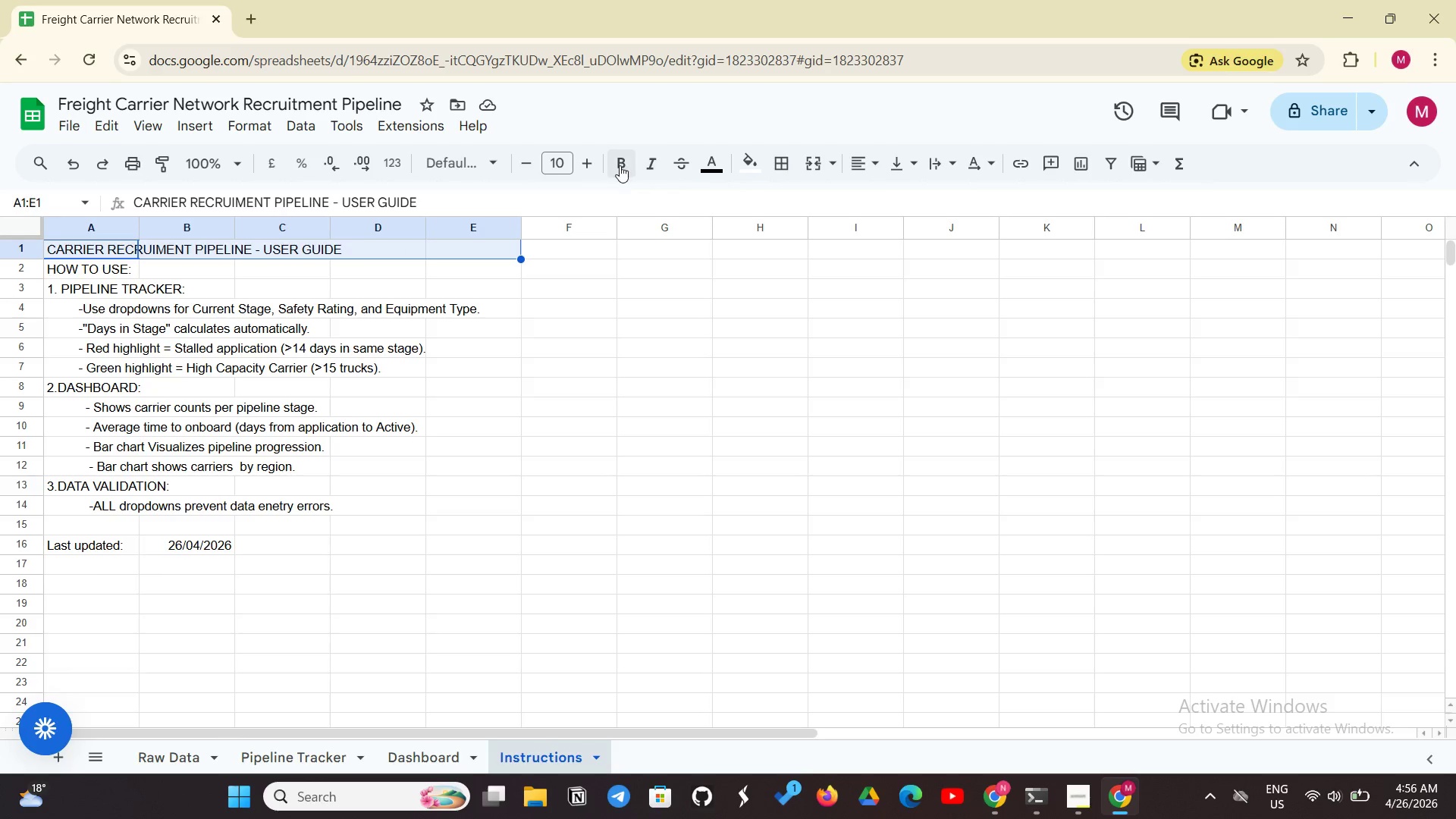 
left_click([620, 165])
 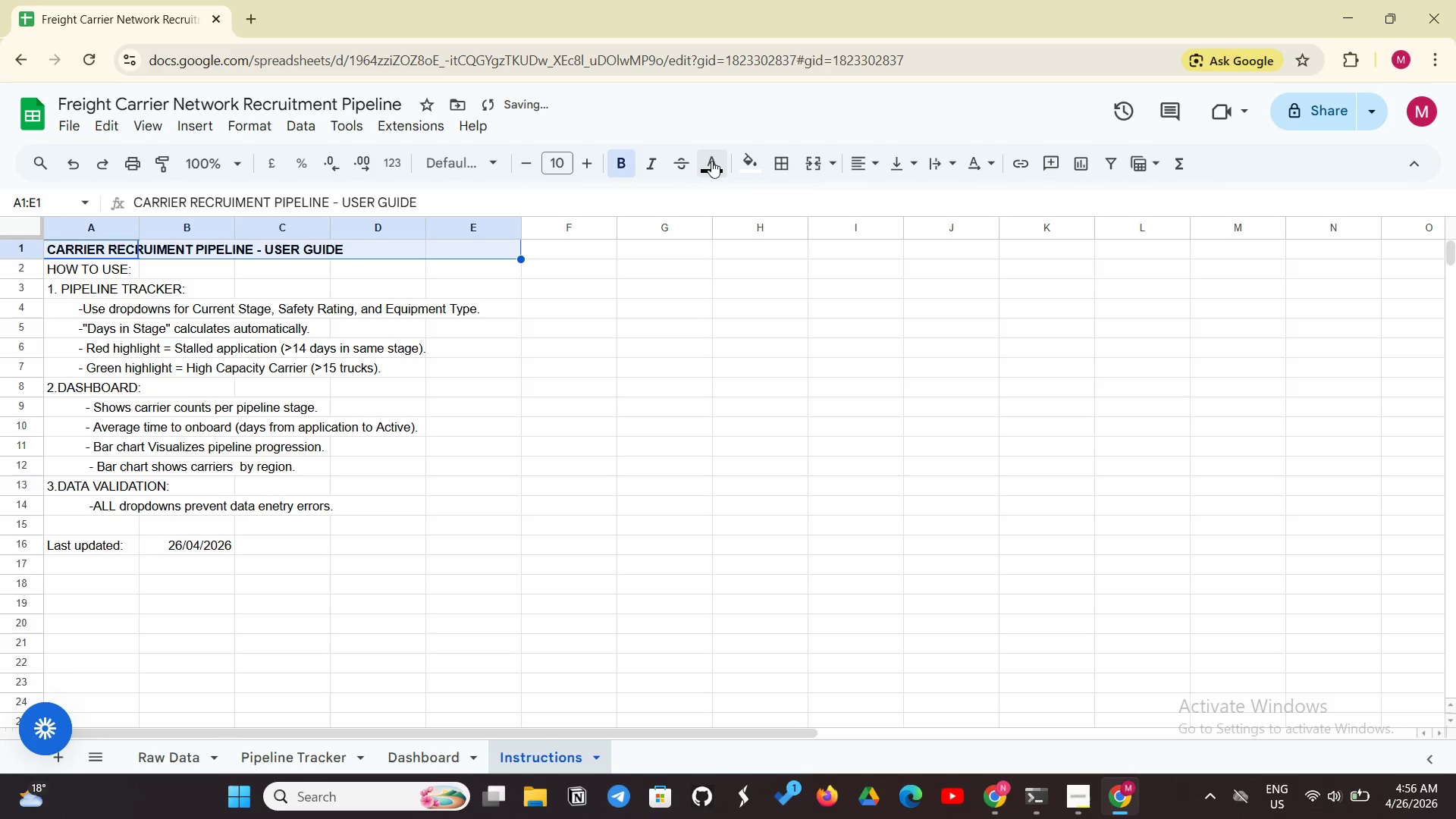 
left_click([740, 158])
 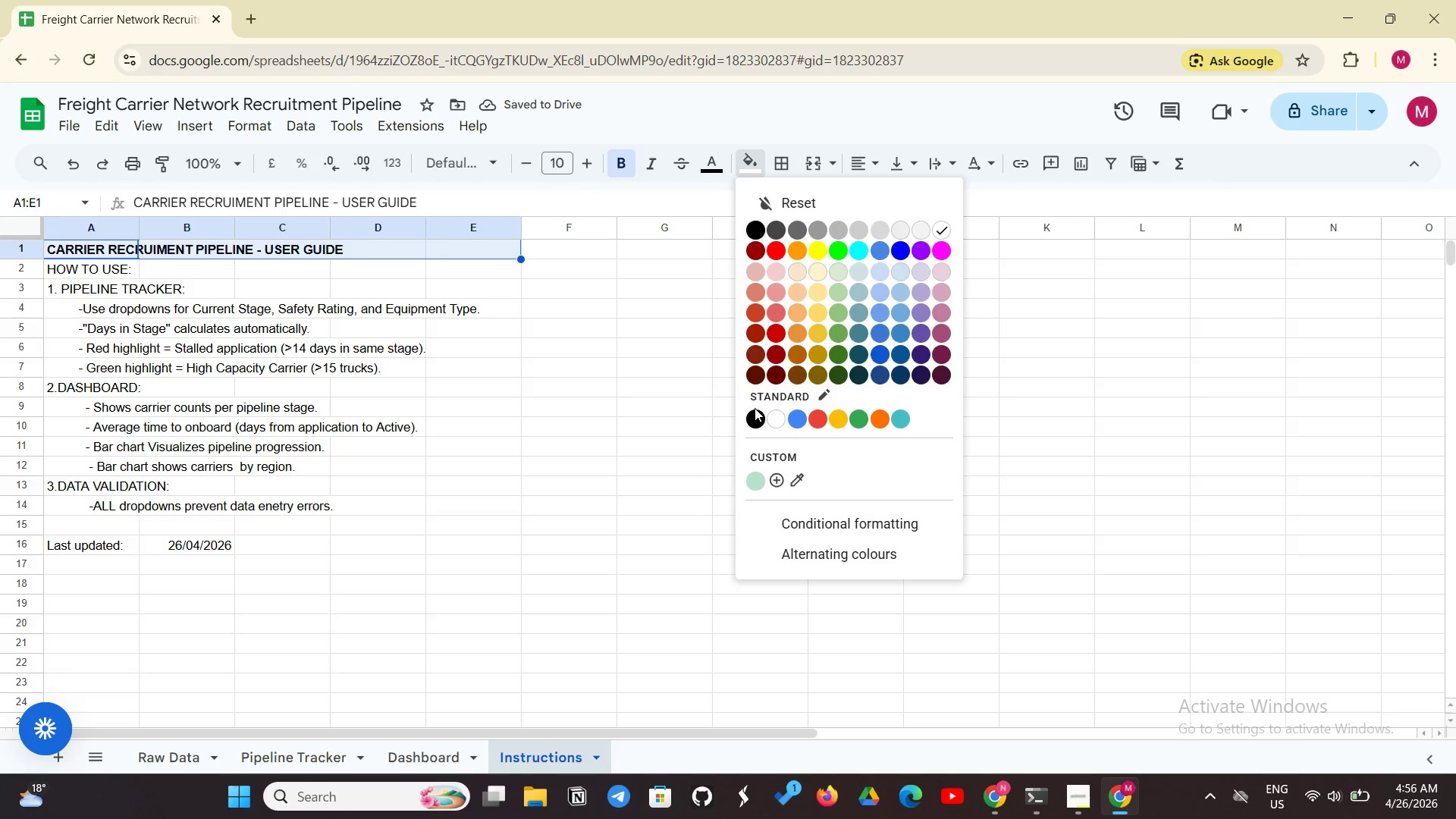 
left_click([755, 413])
 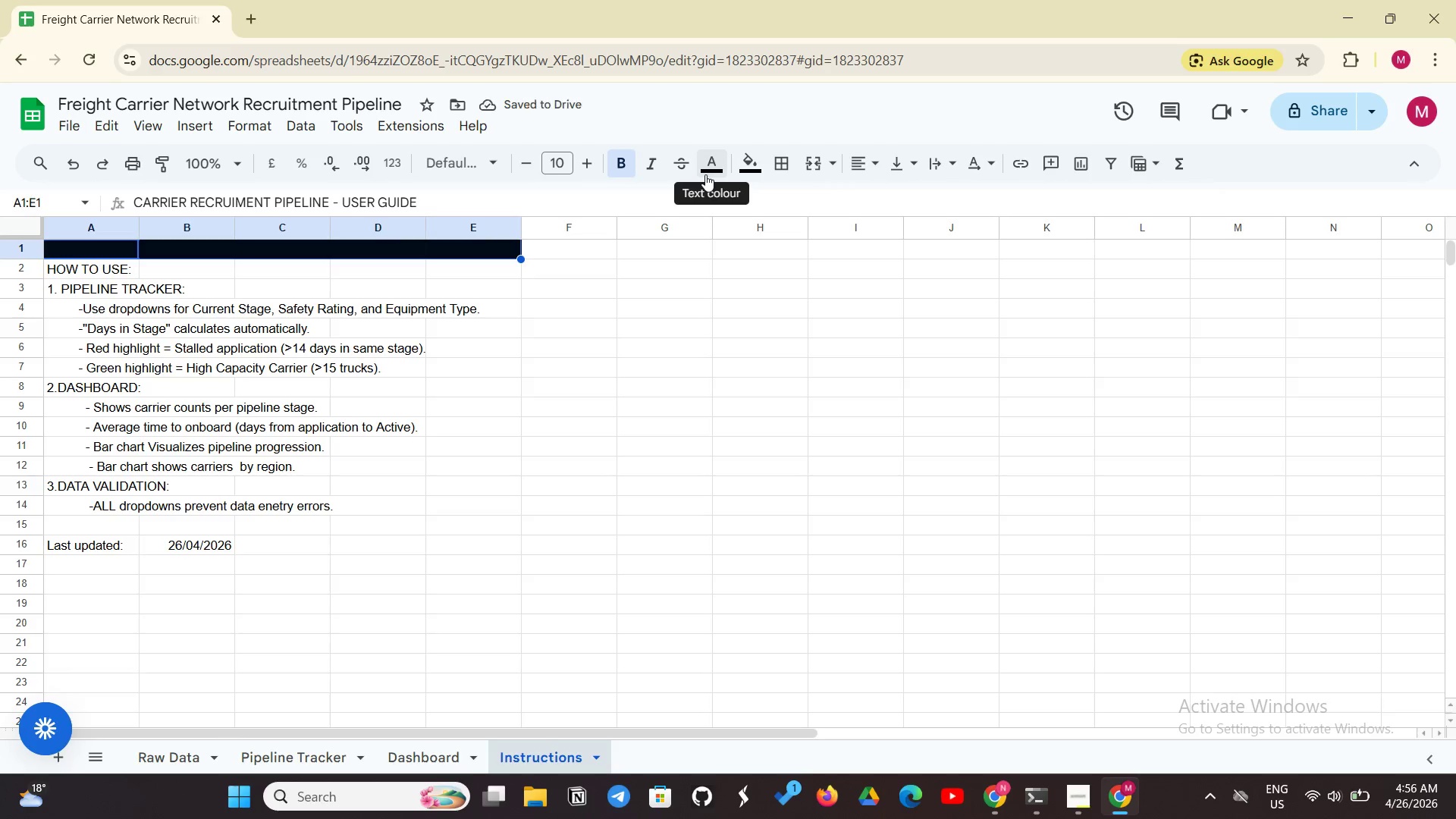 
left_click([710, 168])
 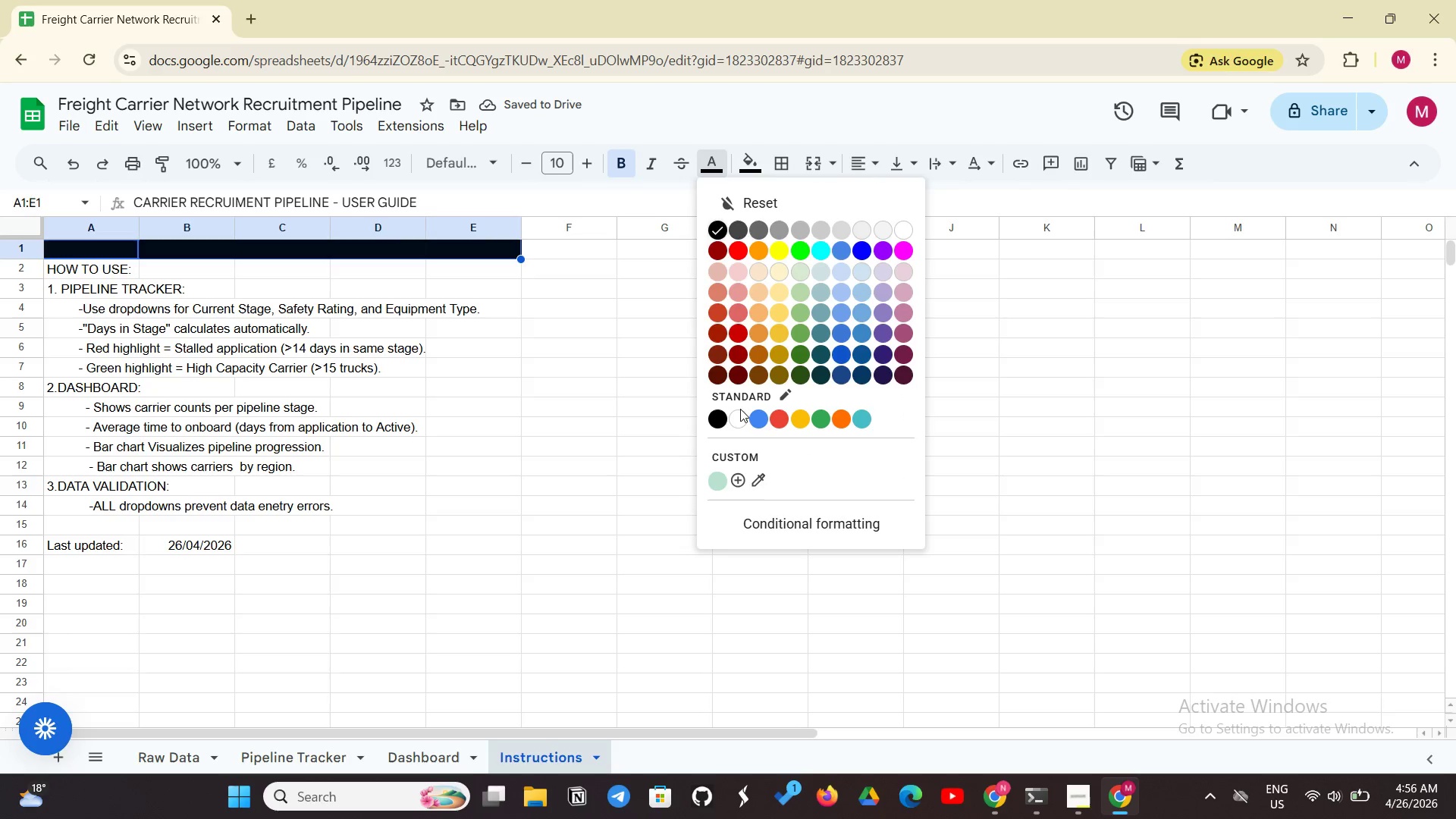 
left_click([740, 414])
 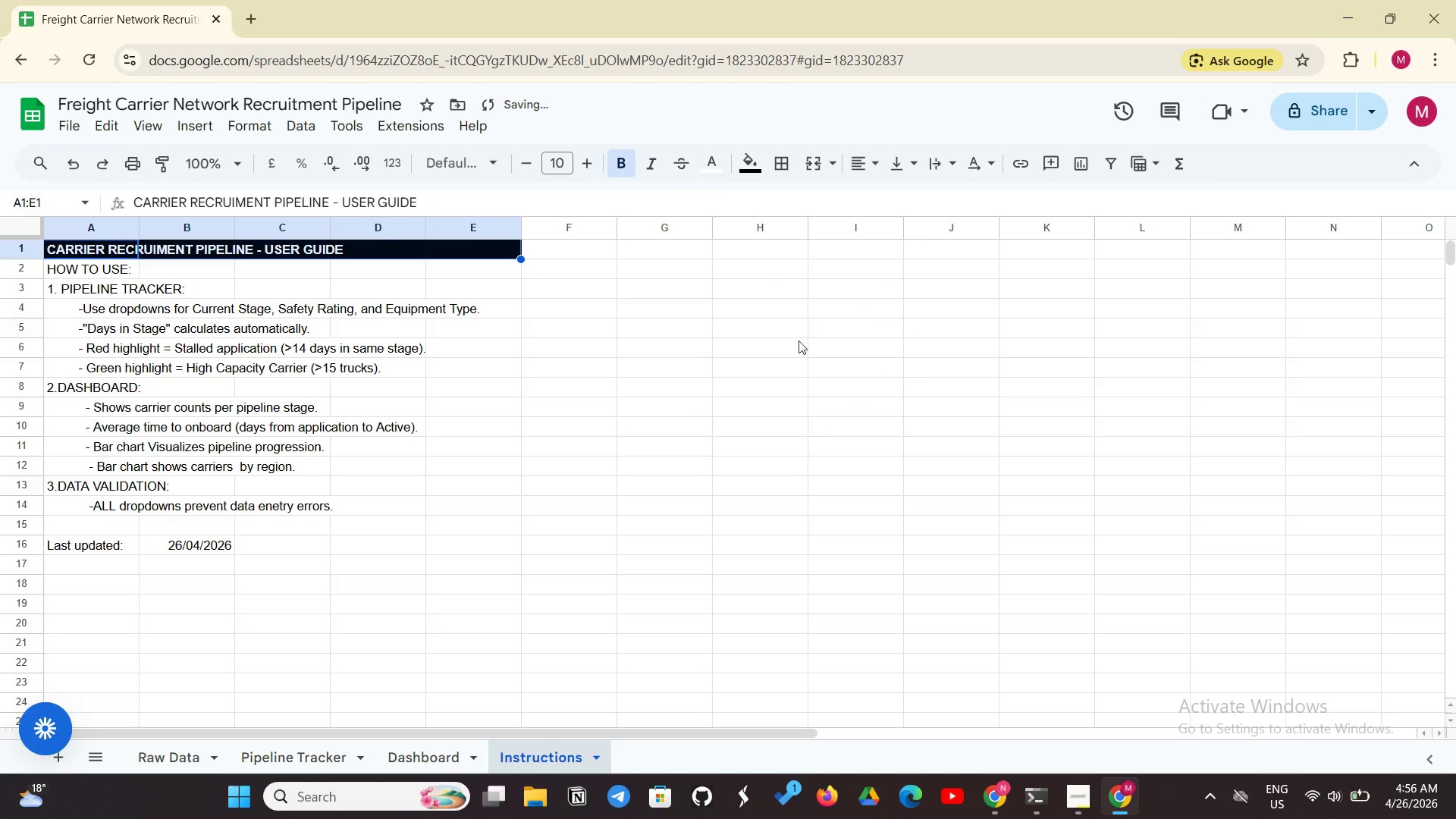 
key(Control+Shift+E)
 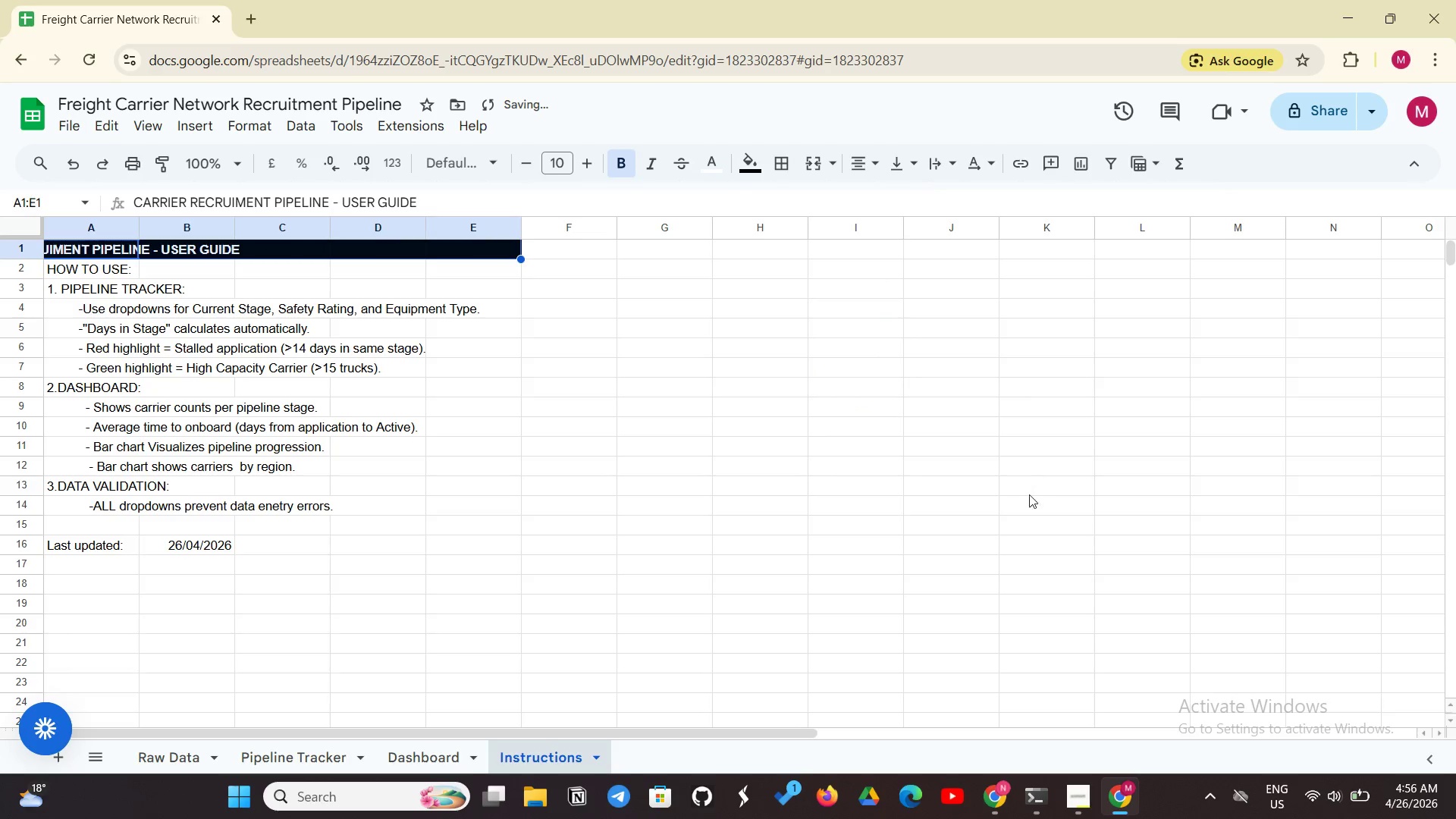 
left_click([1019, 554])
 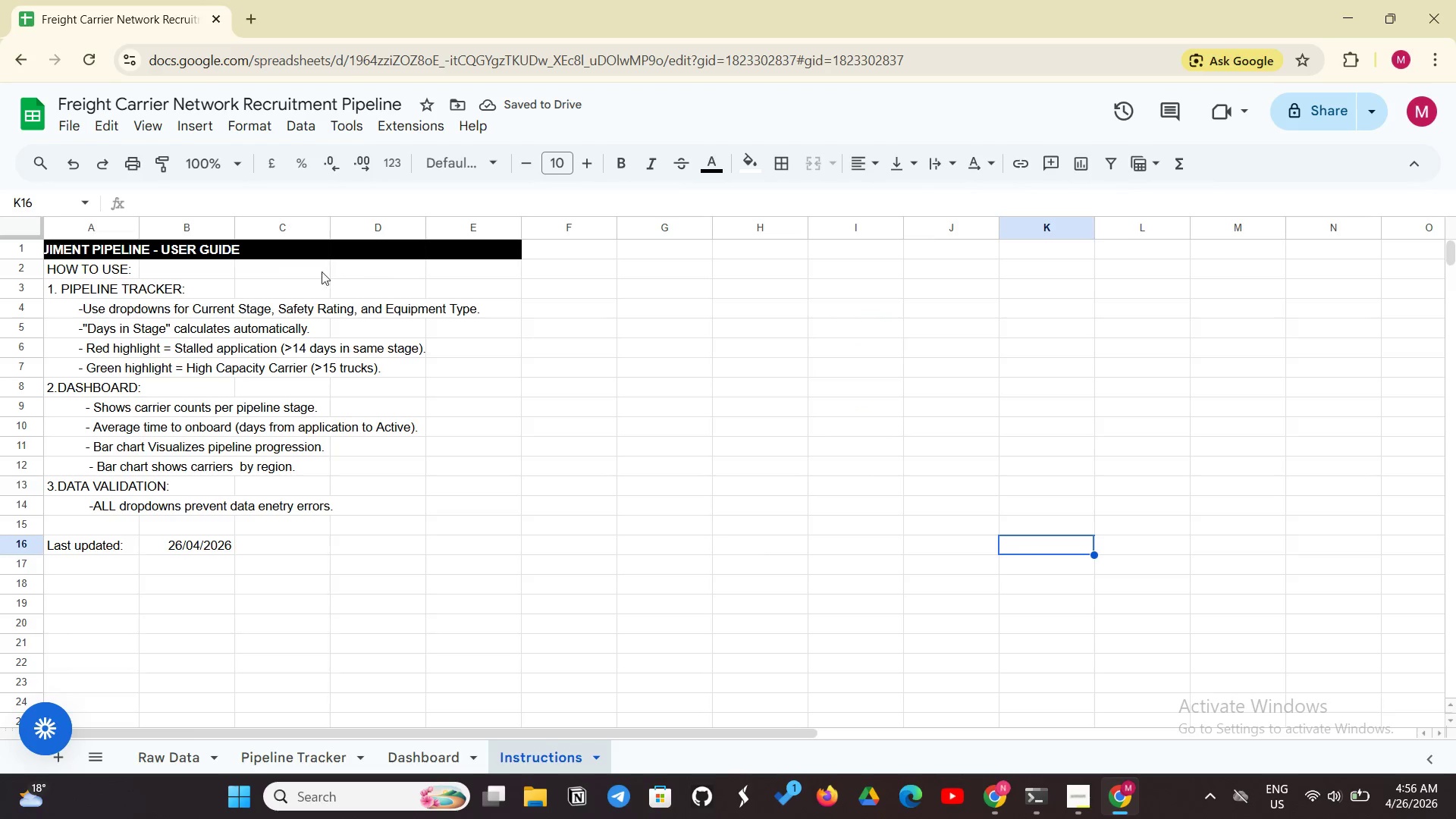 
left_click([206, 256])
 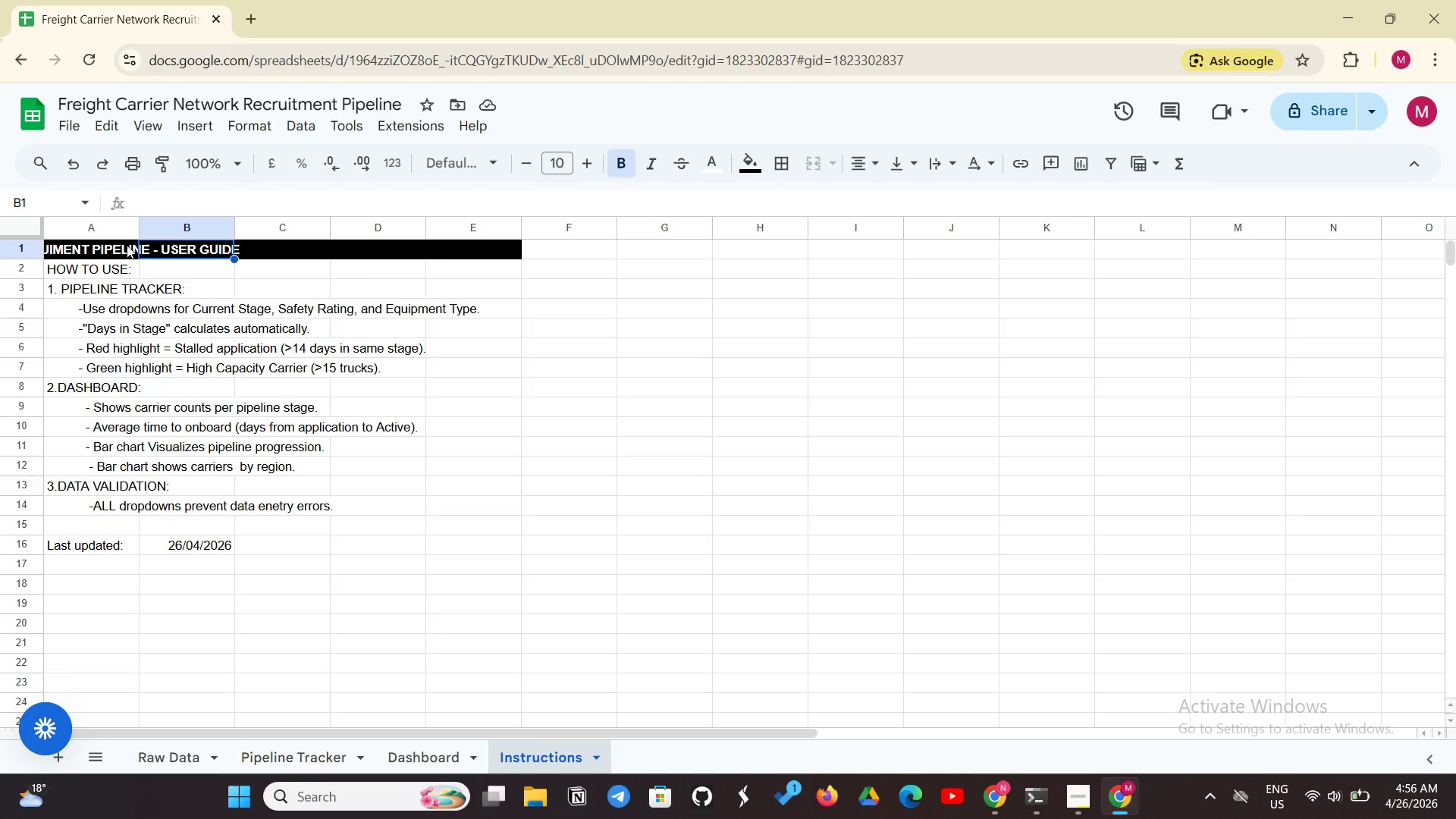 
left_click([126, 245])
 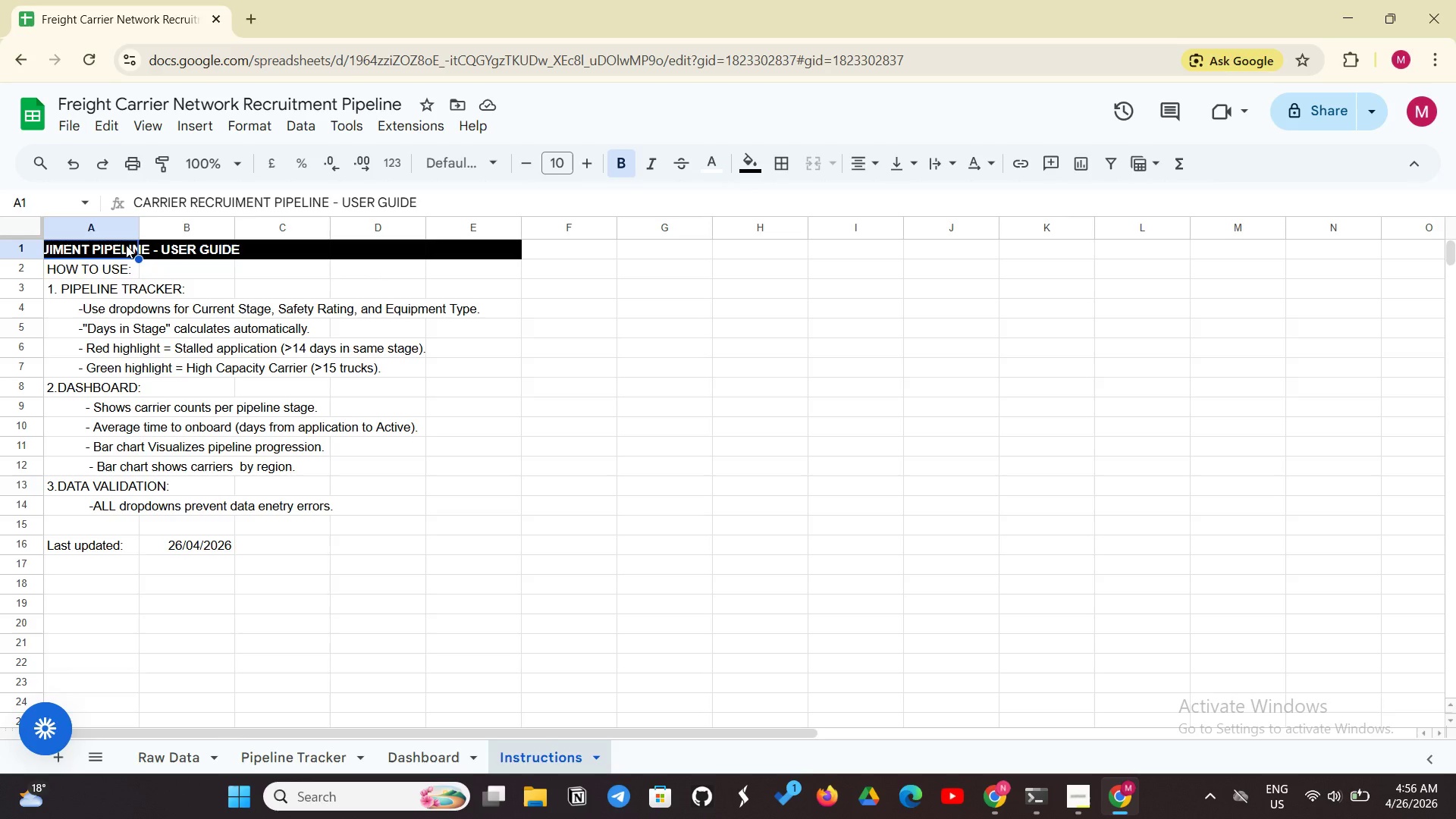 
key(Control+Shift+E)
 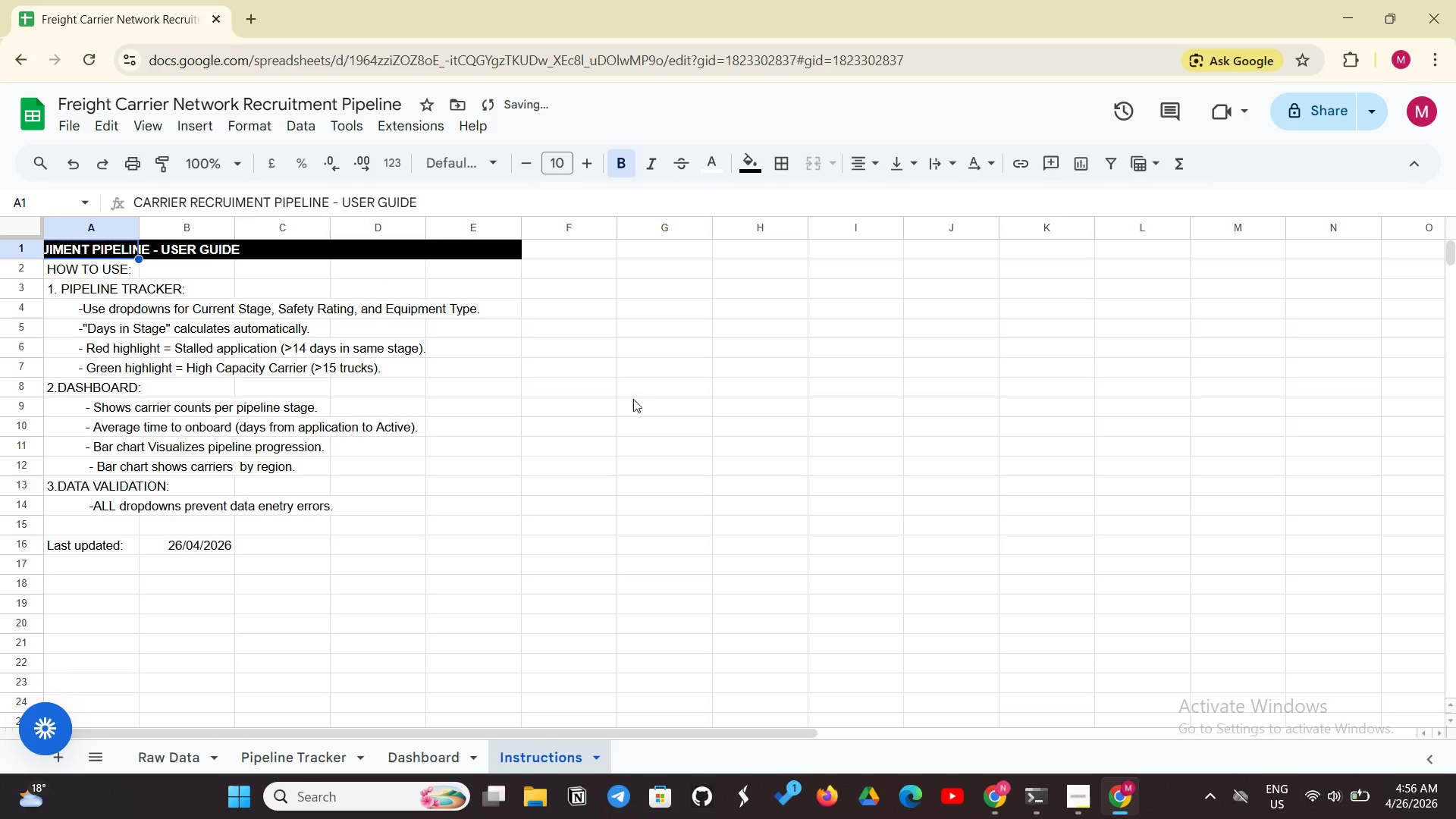 
left_click([672, 391])
 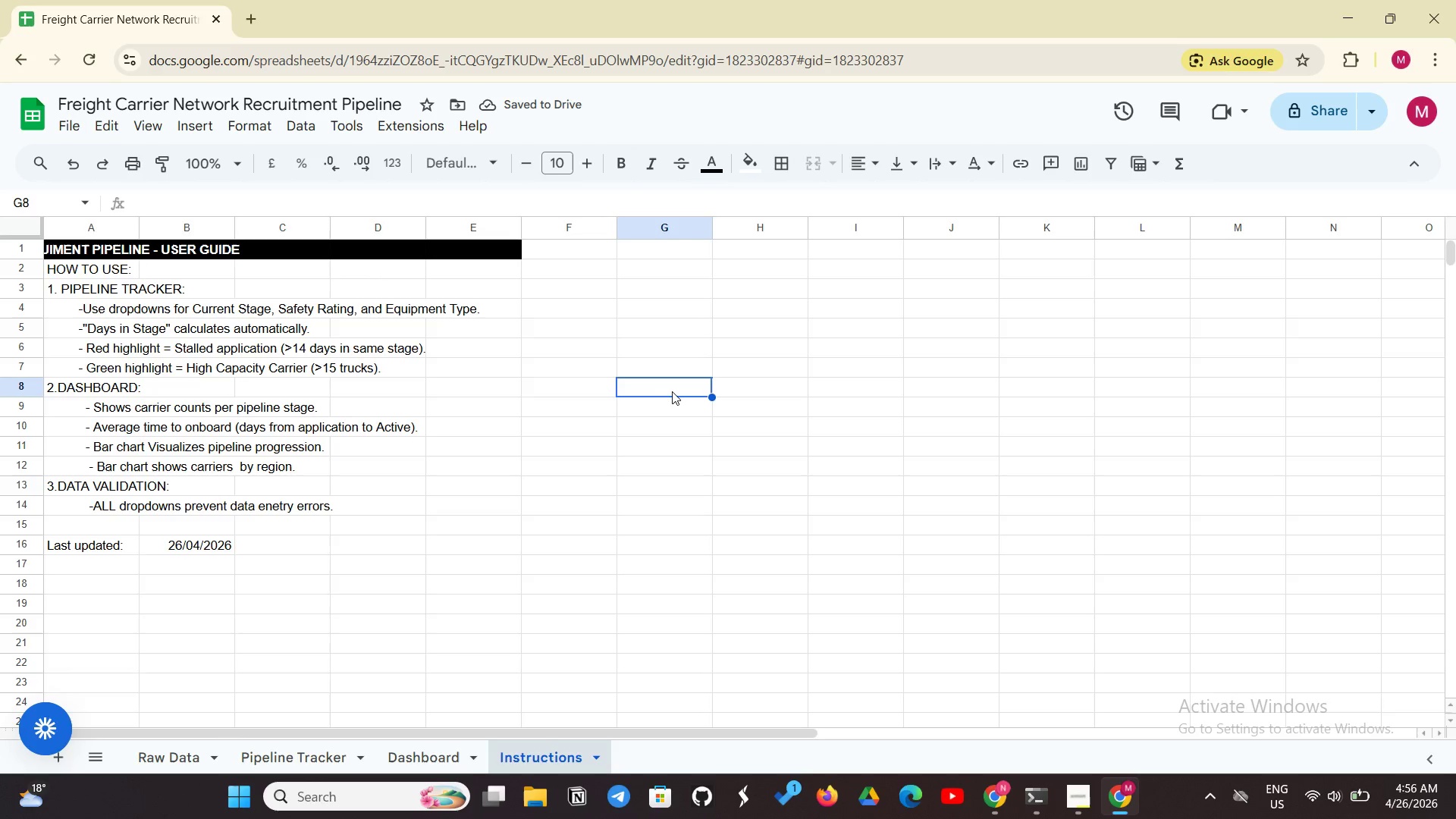 
scroll: coordinate [672, 391], scroll_direction: up, amount: 1.0
 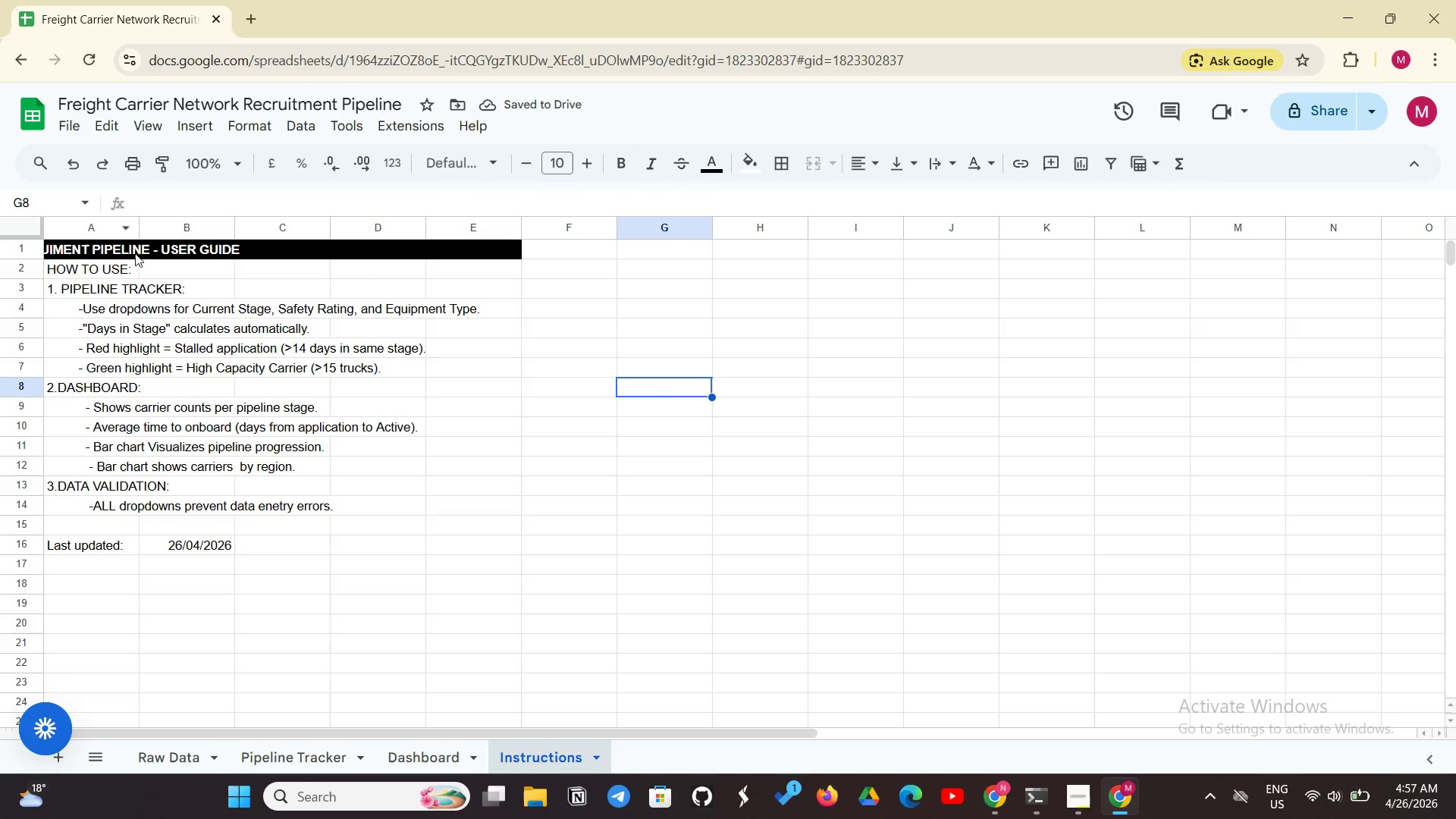 
left_click_drag(start_coordinate=[135, 253], to_coordinate=[507, 249])
 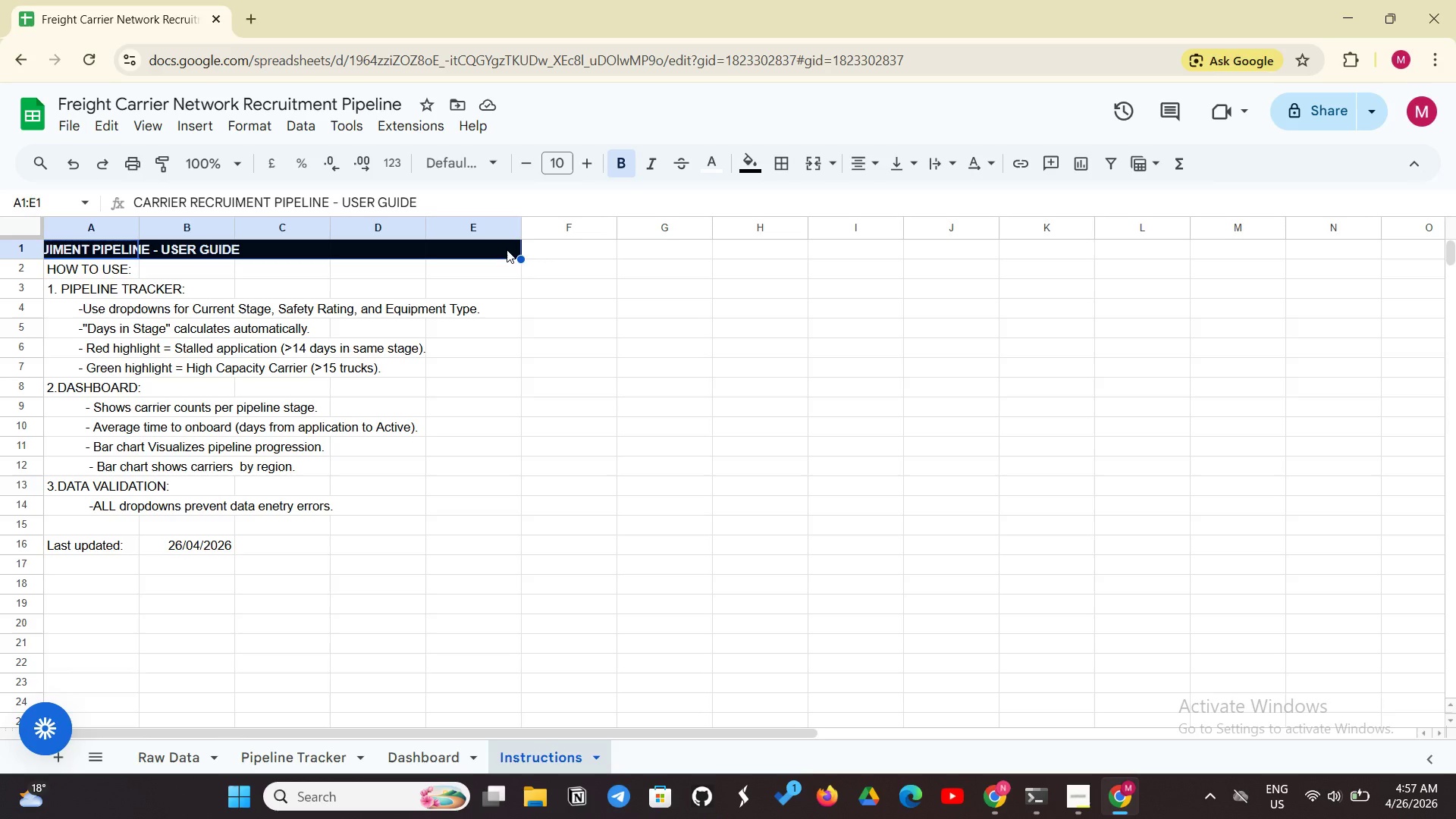 
key(Control+Shift+E)
 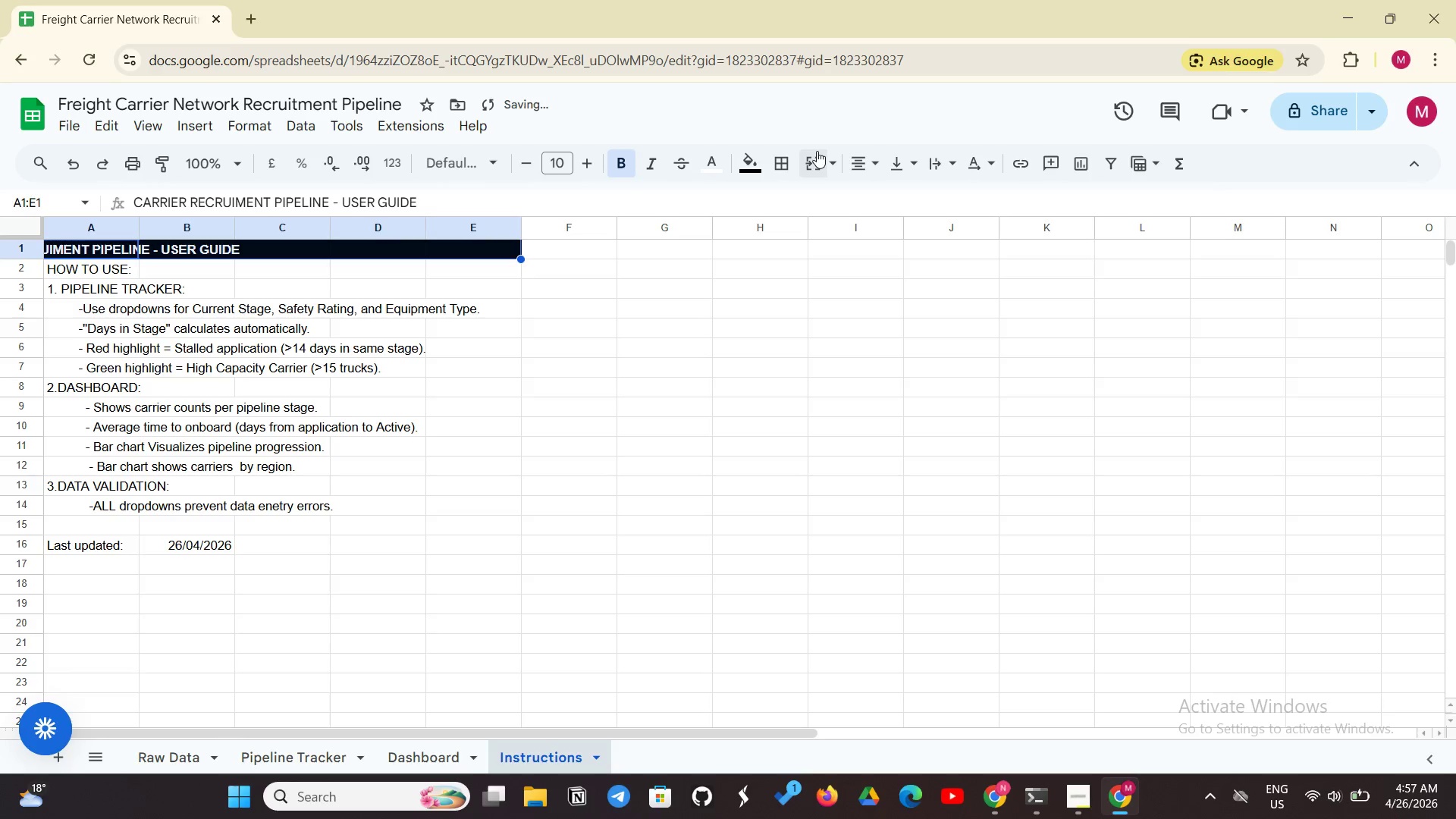 
left_click([817, 151])
 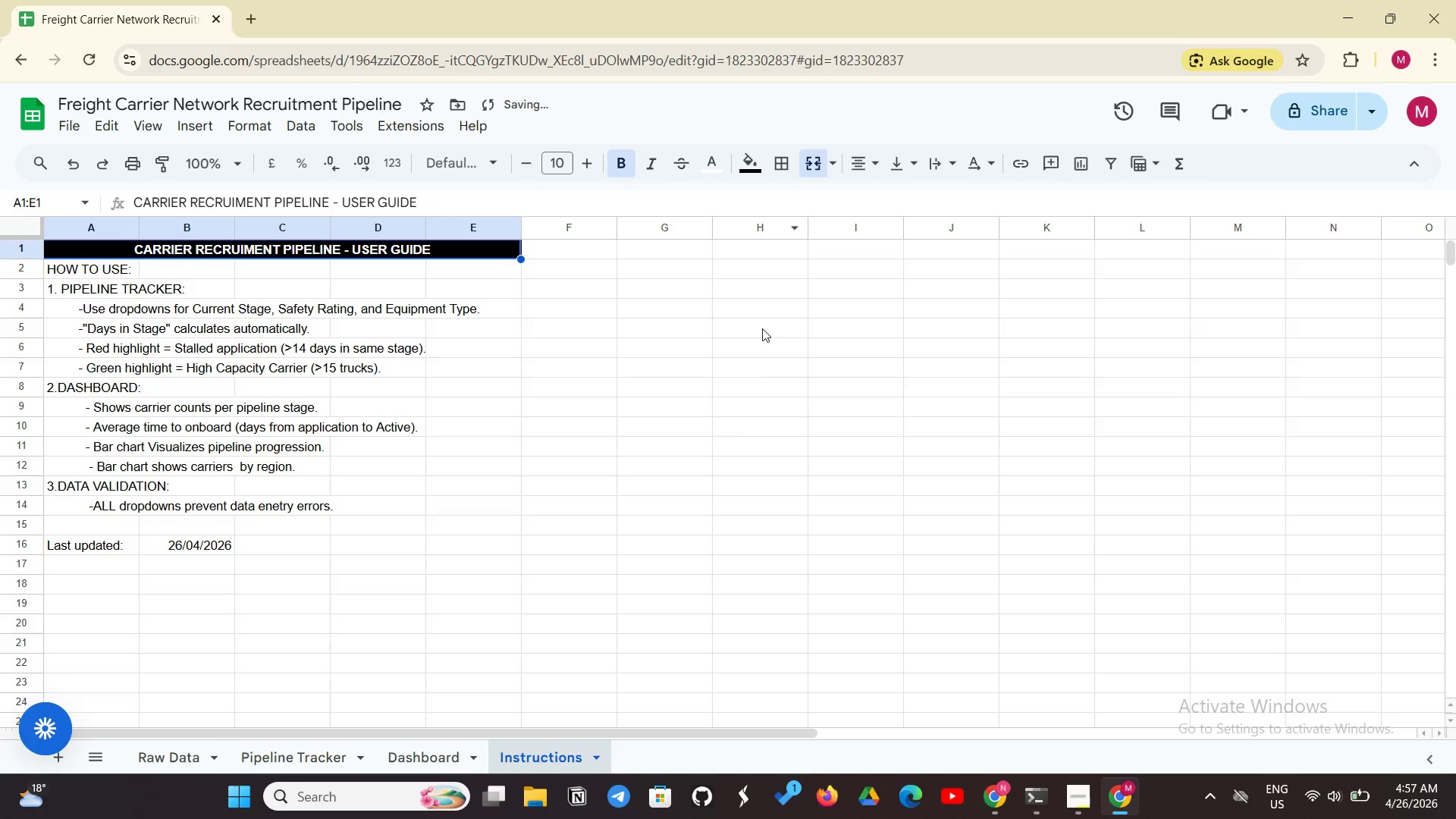 
left_click([723, 422])
 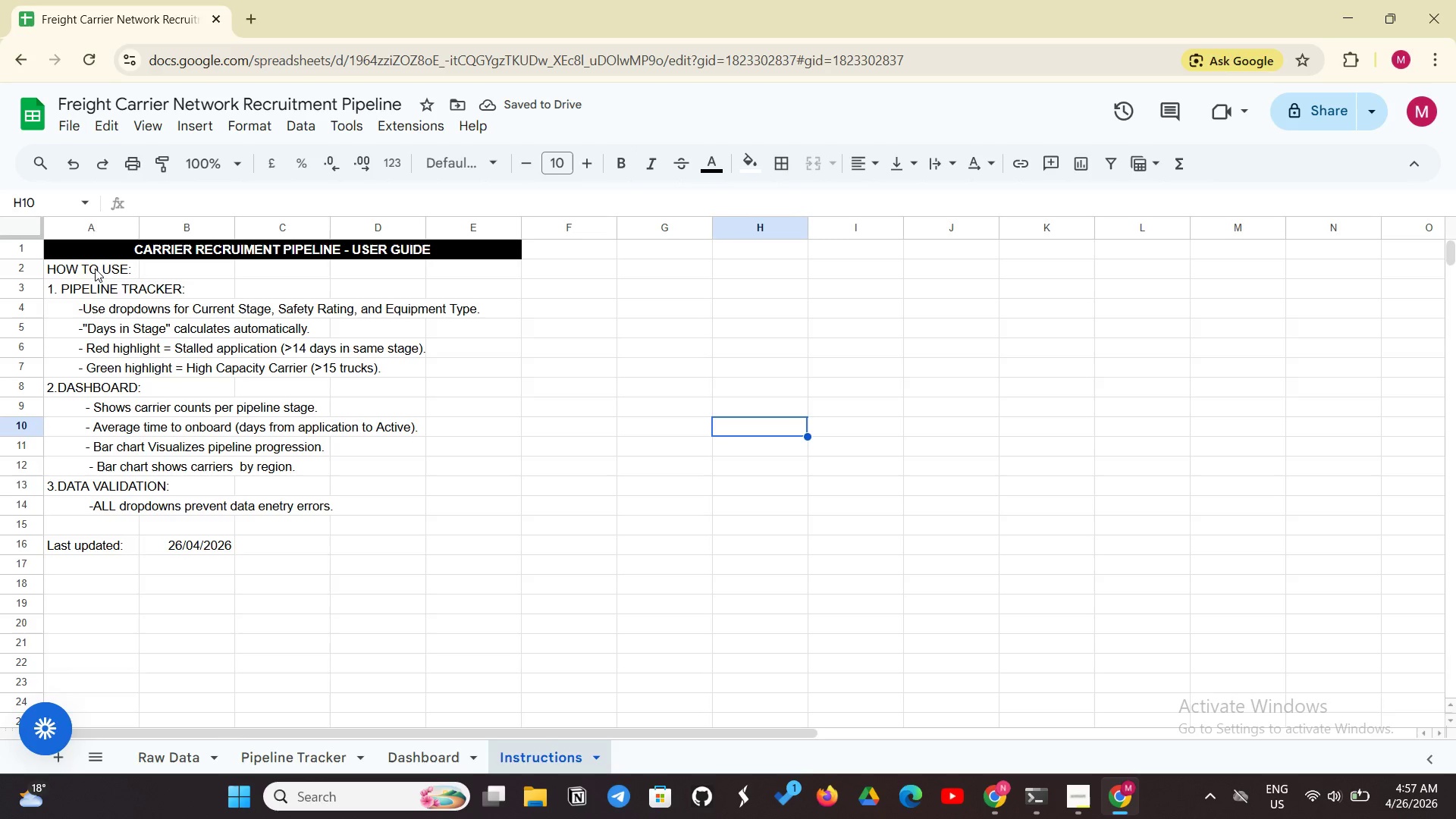 
left_click([90, 264])
 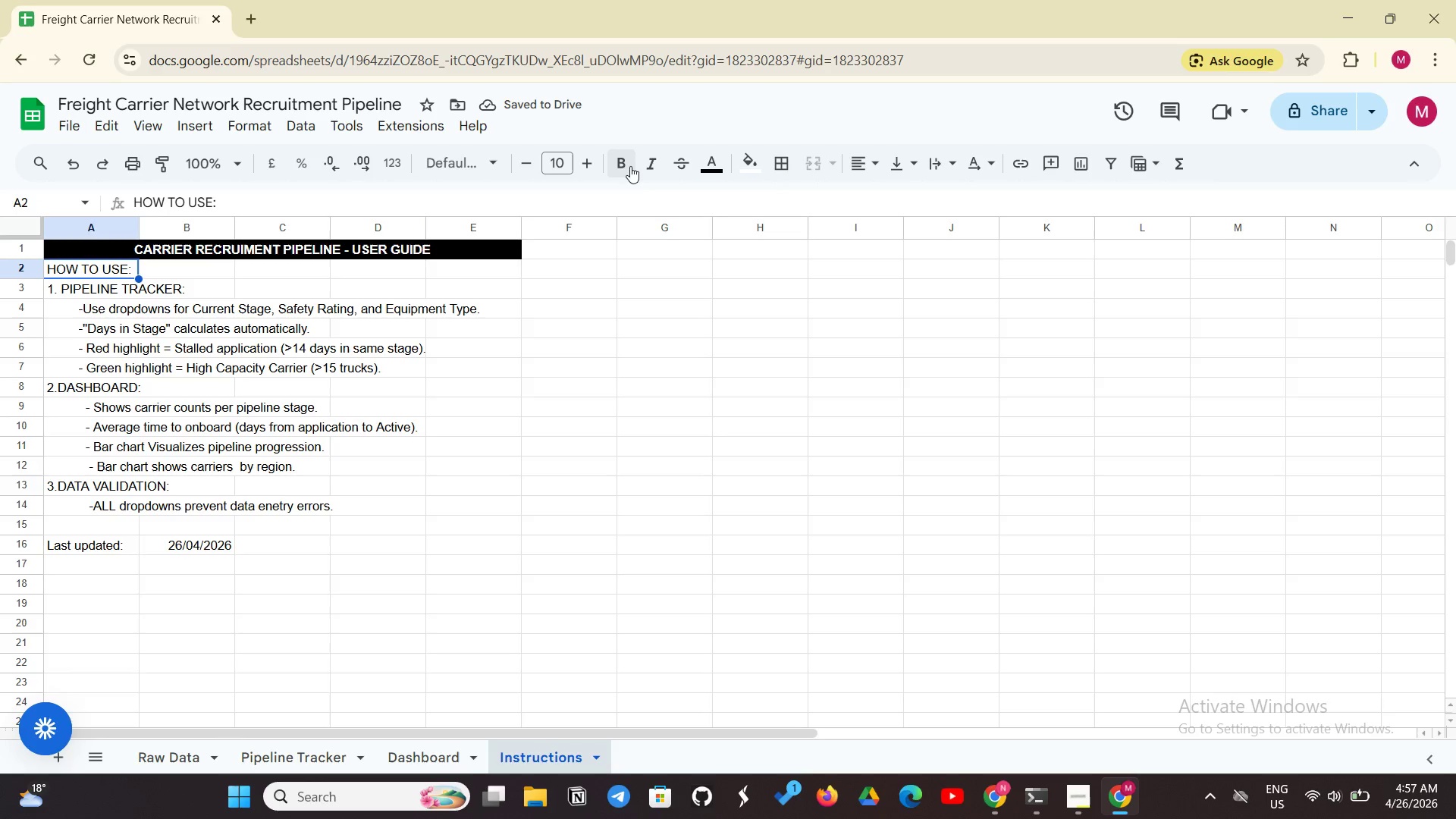 
left_click([629, 166])
 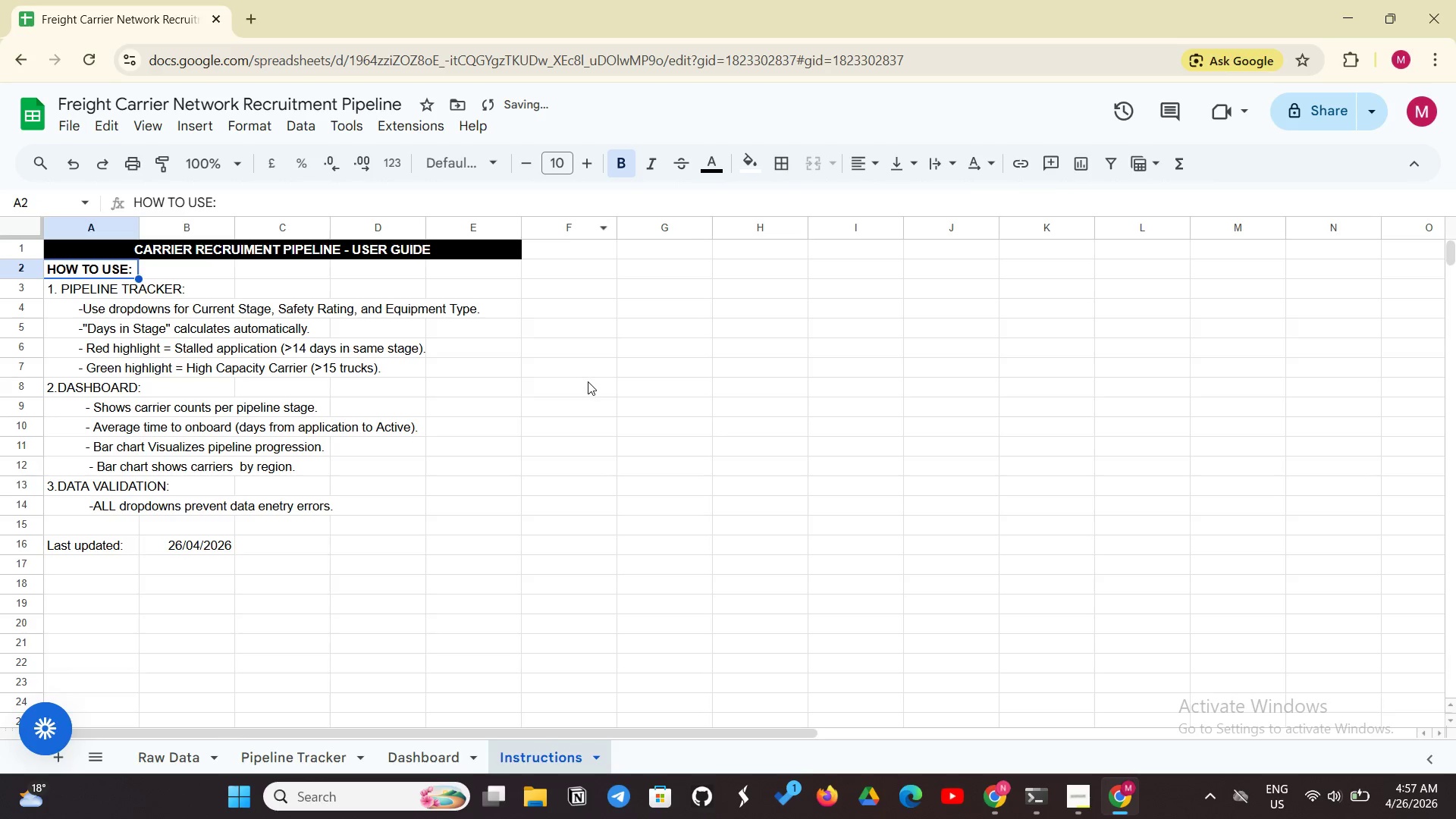 
left_click([588, 381])
 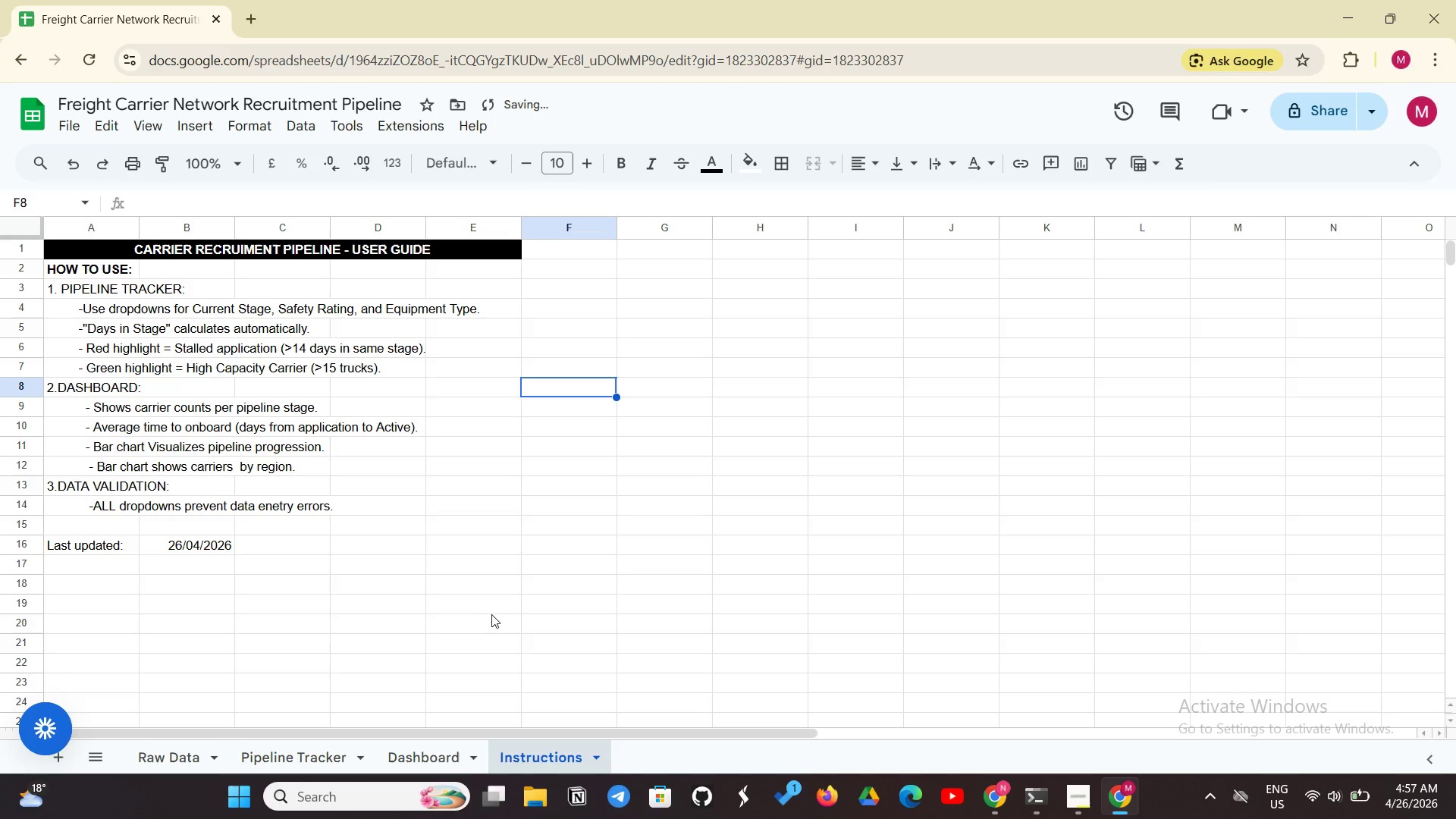 
left_click([483, 620])
 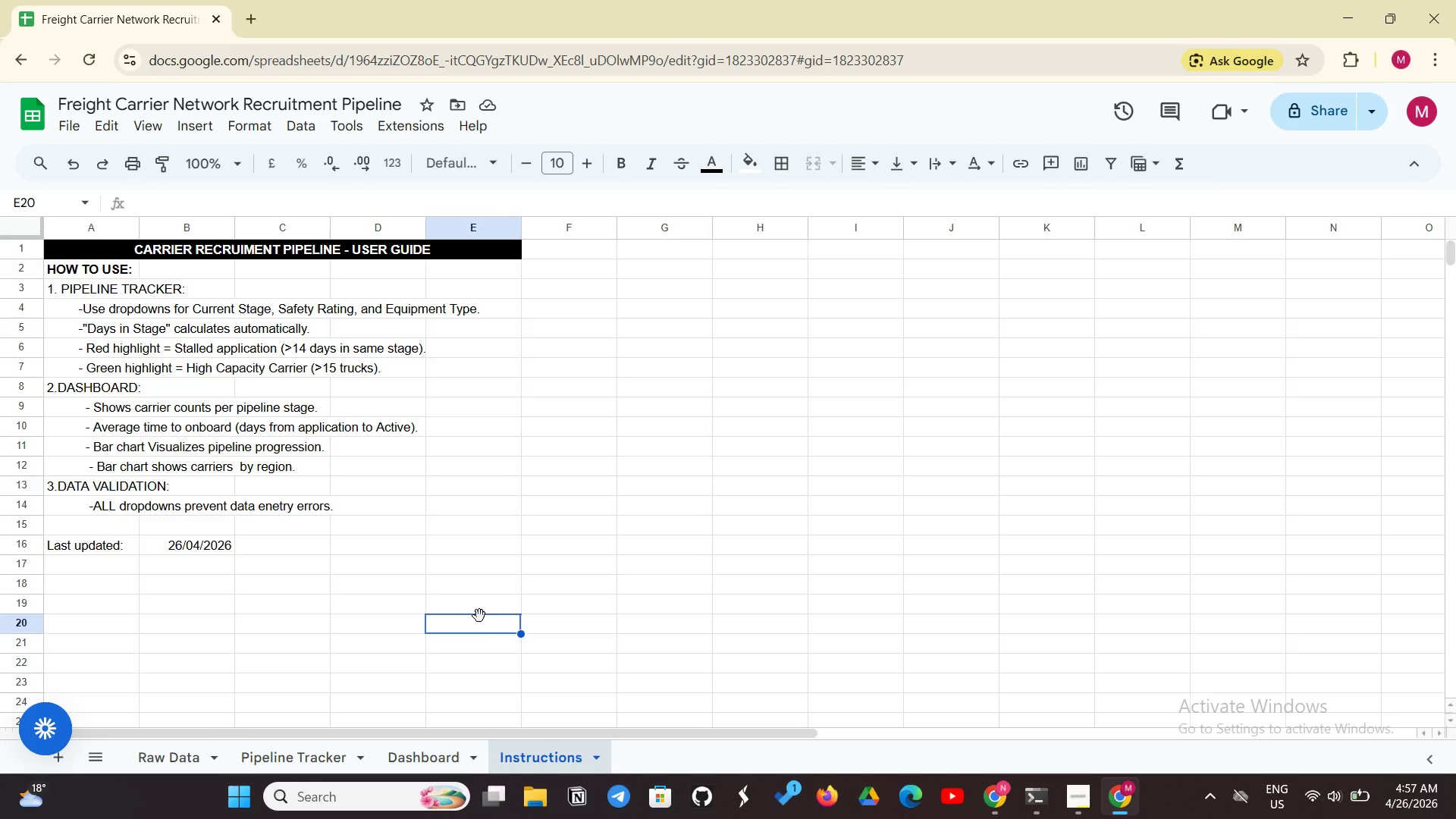 
wait(9.56)
 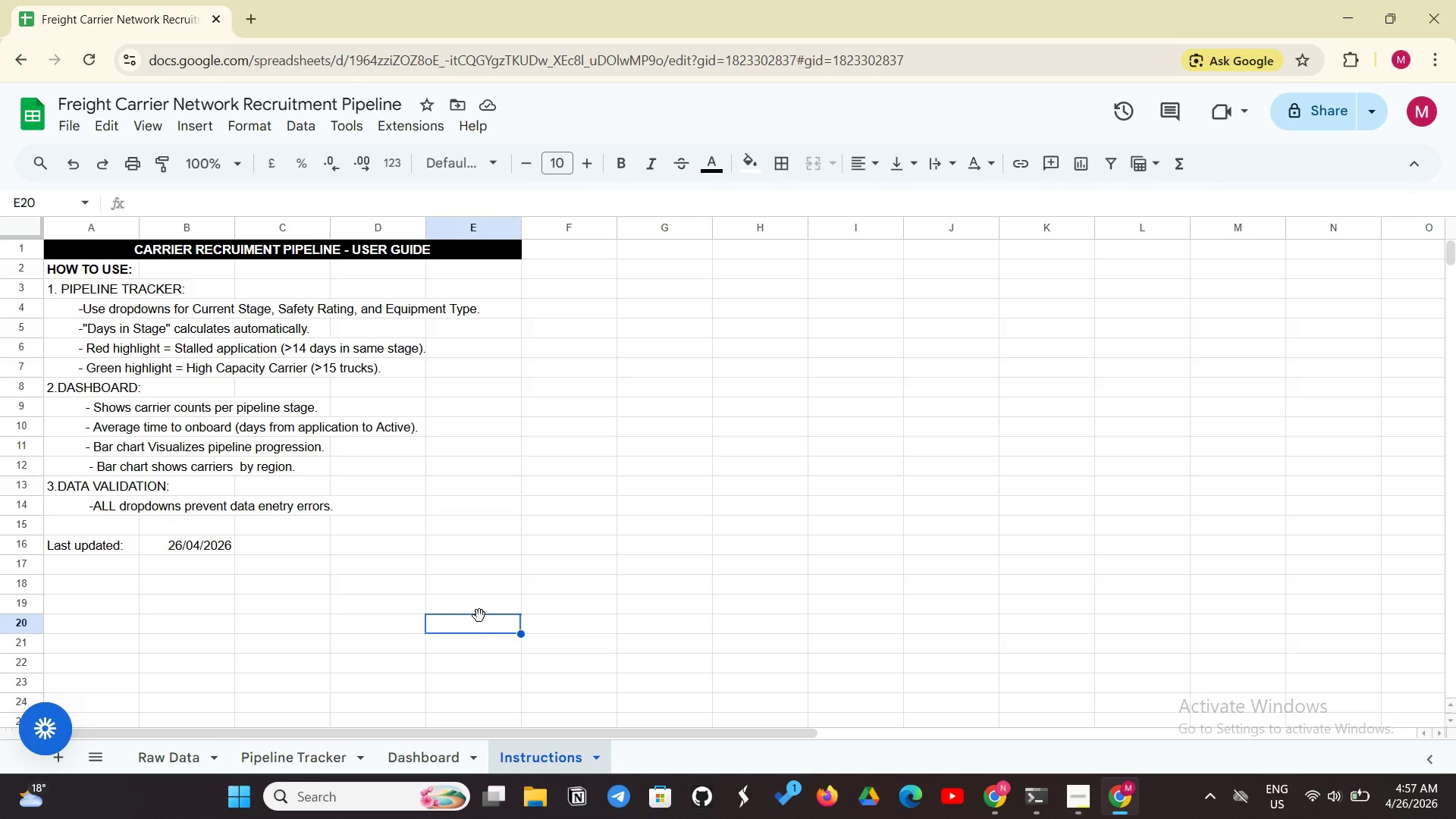 
left_click_drag(start_coordinate=[65, 292], to_coordinate=[479, 289])
 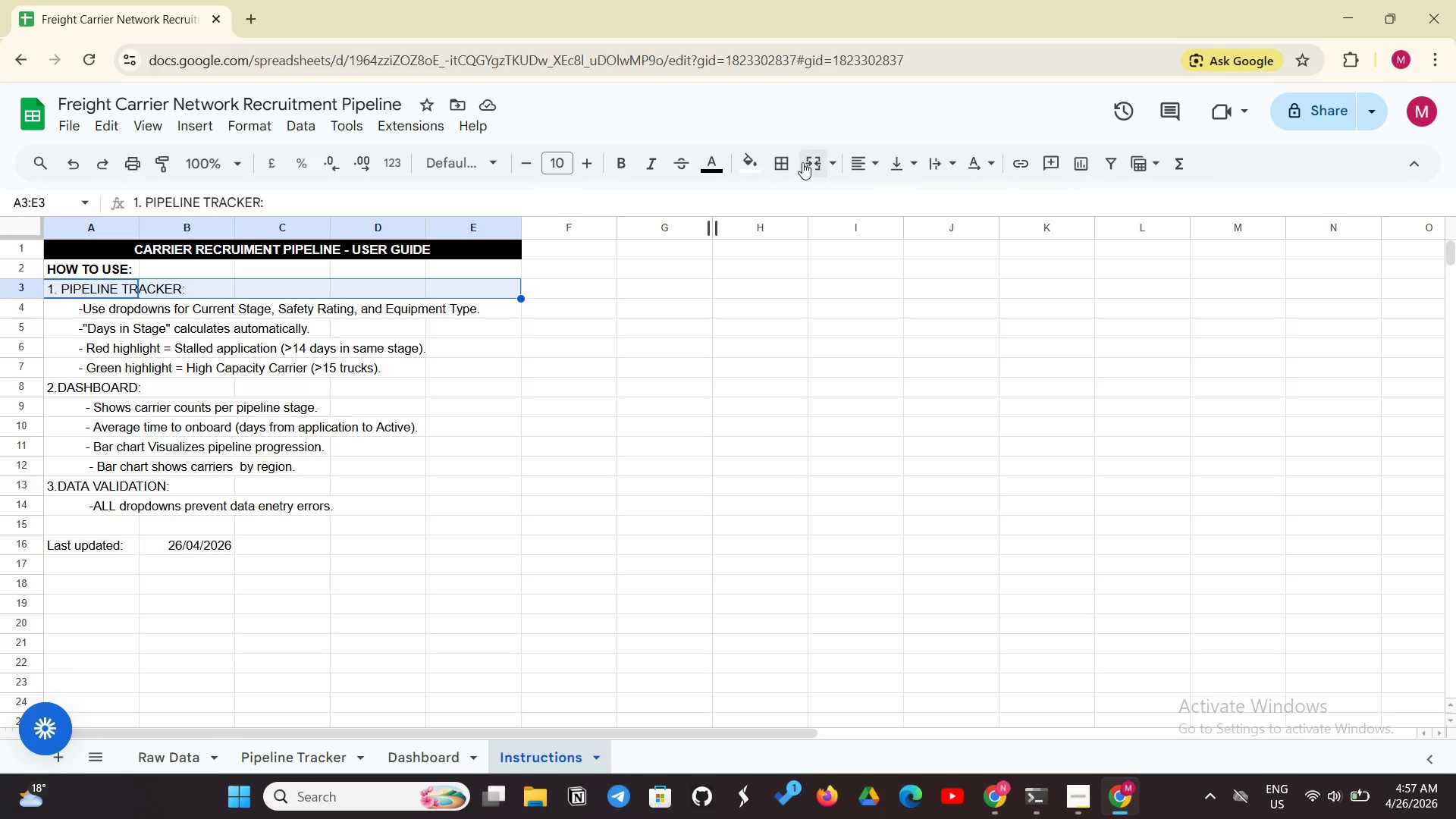 
left_click([804, 162])
 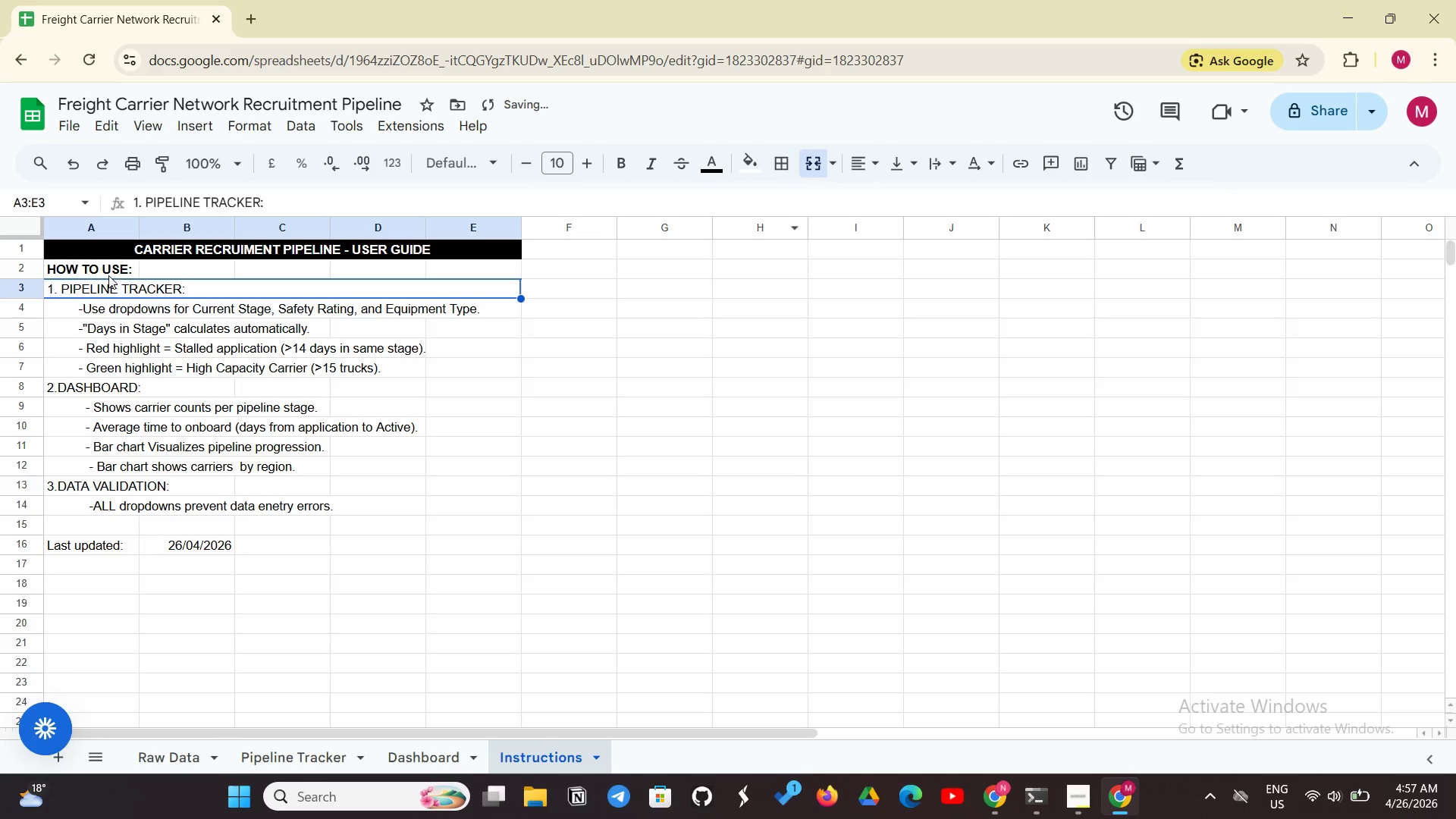 
left_click_drag(start_coordinate=[108, 275], to_coordinate=[474, 275])
 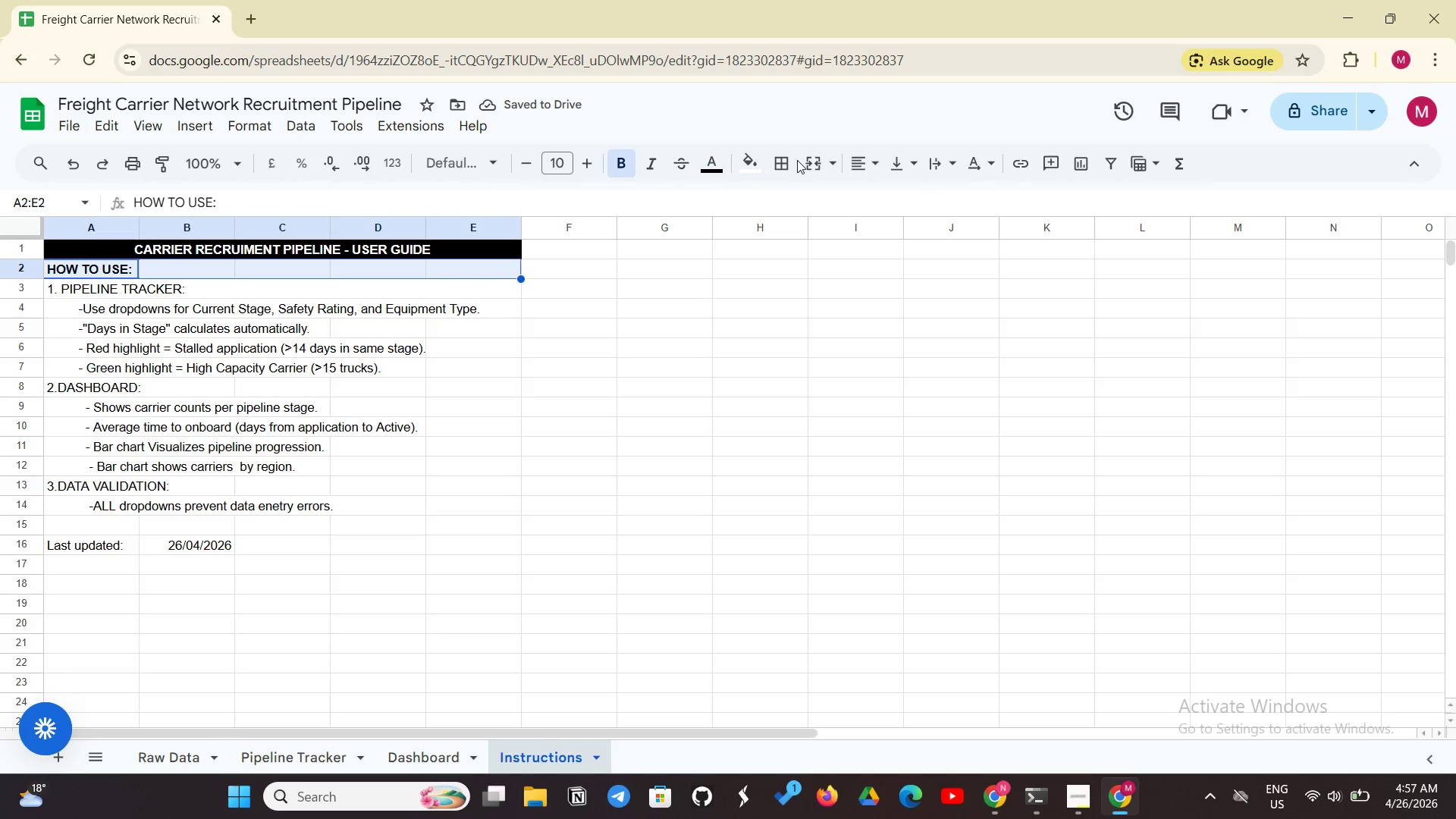 
left_click([806, 158])
 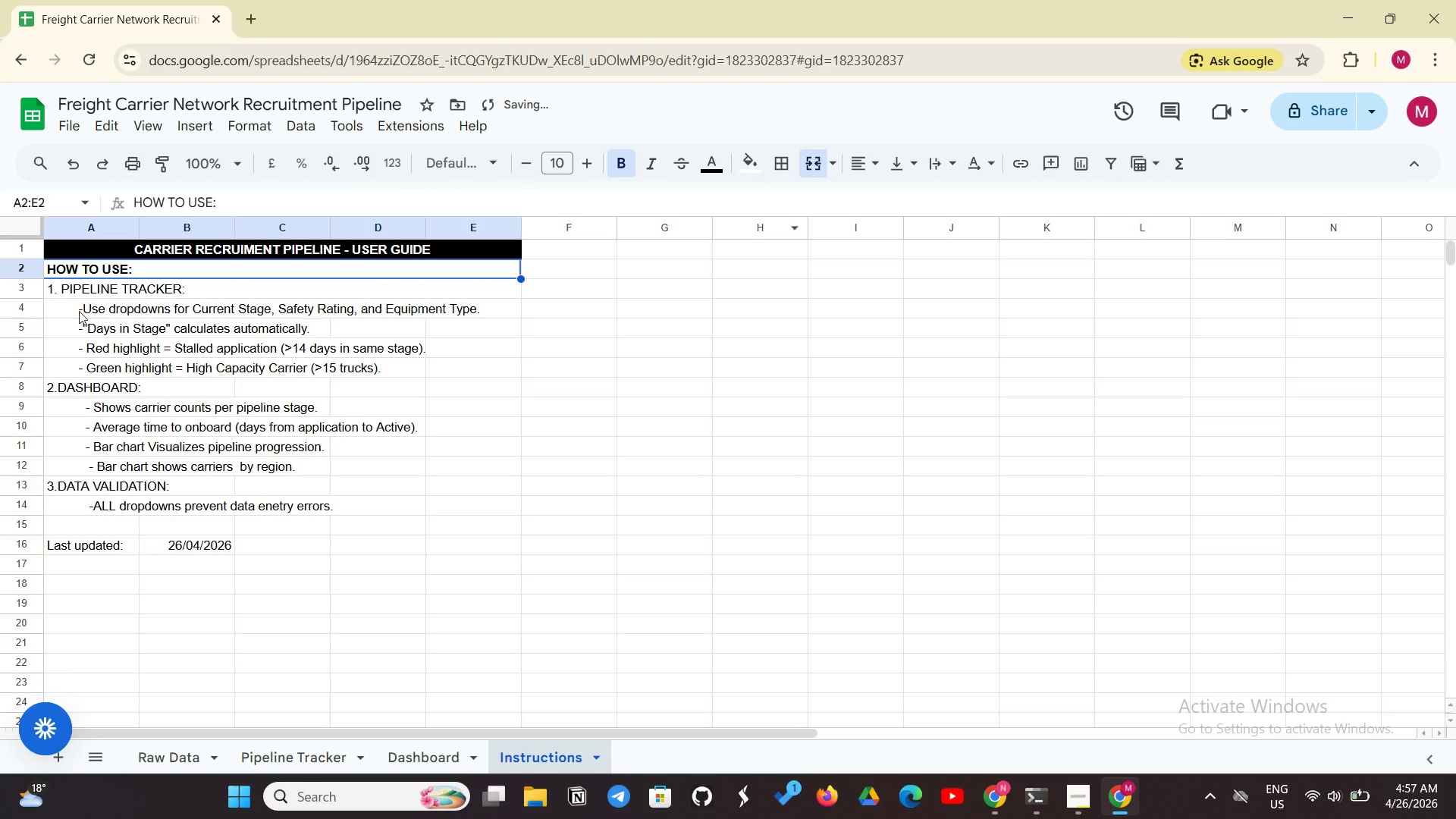 
left_click_drag(start_coordinate=[71, 309], to_coordinate=[504, 316])
 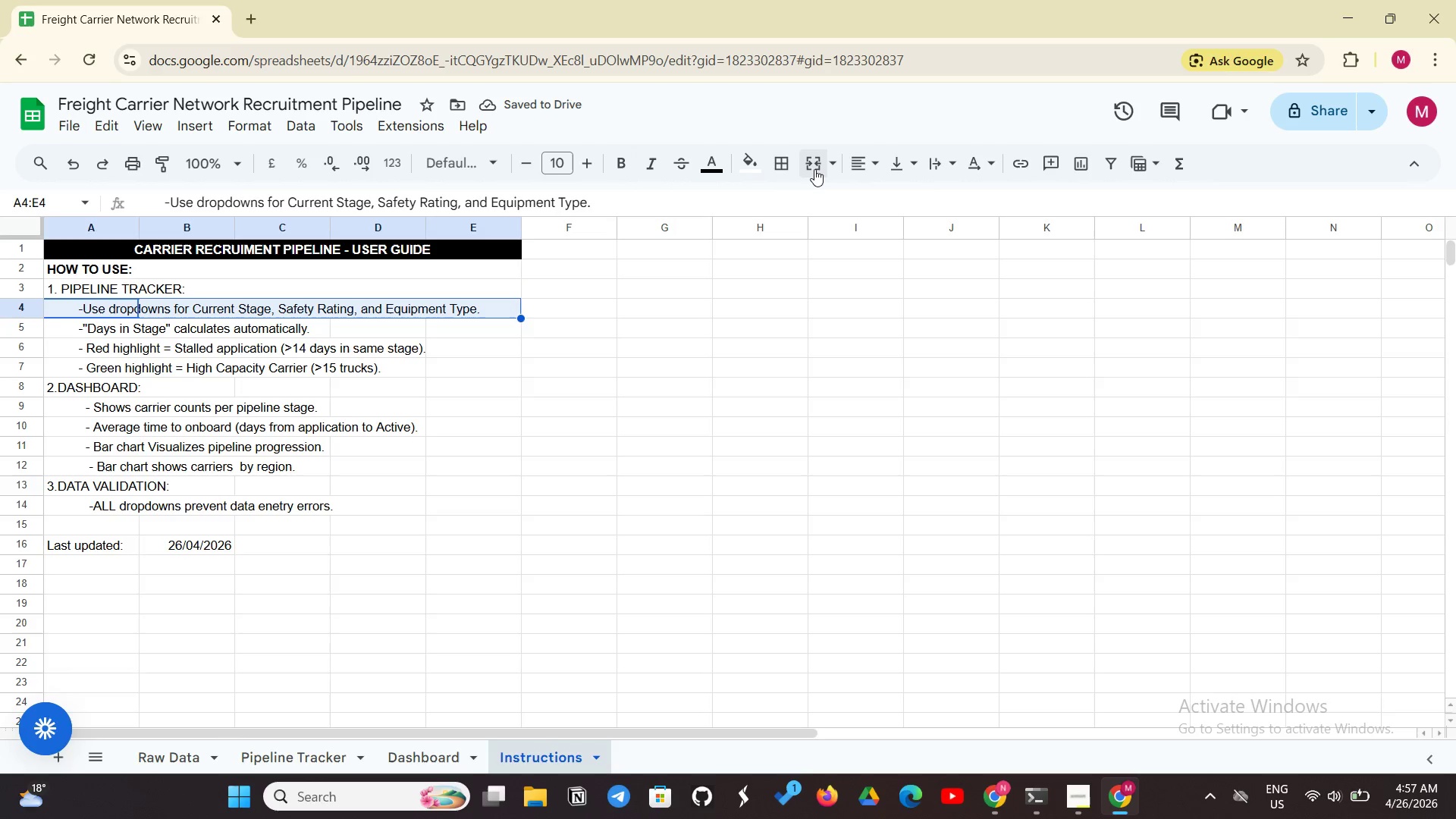 
left_click([814, 169])
 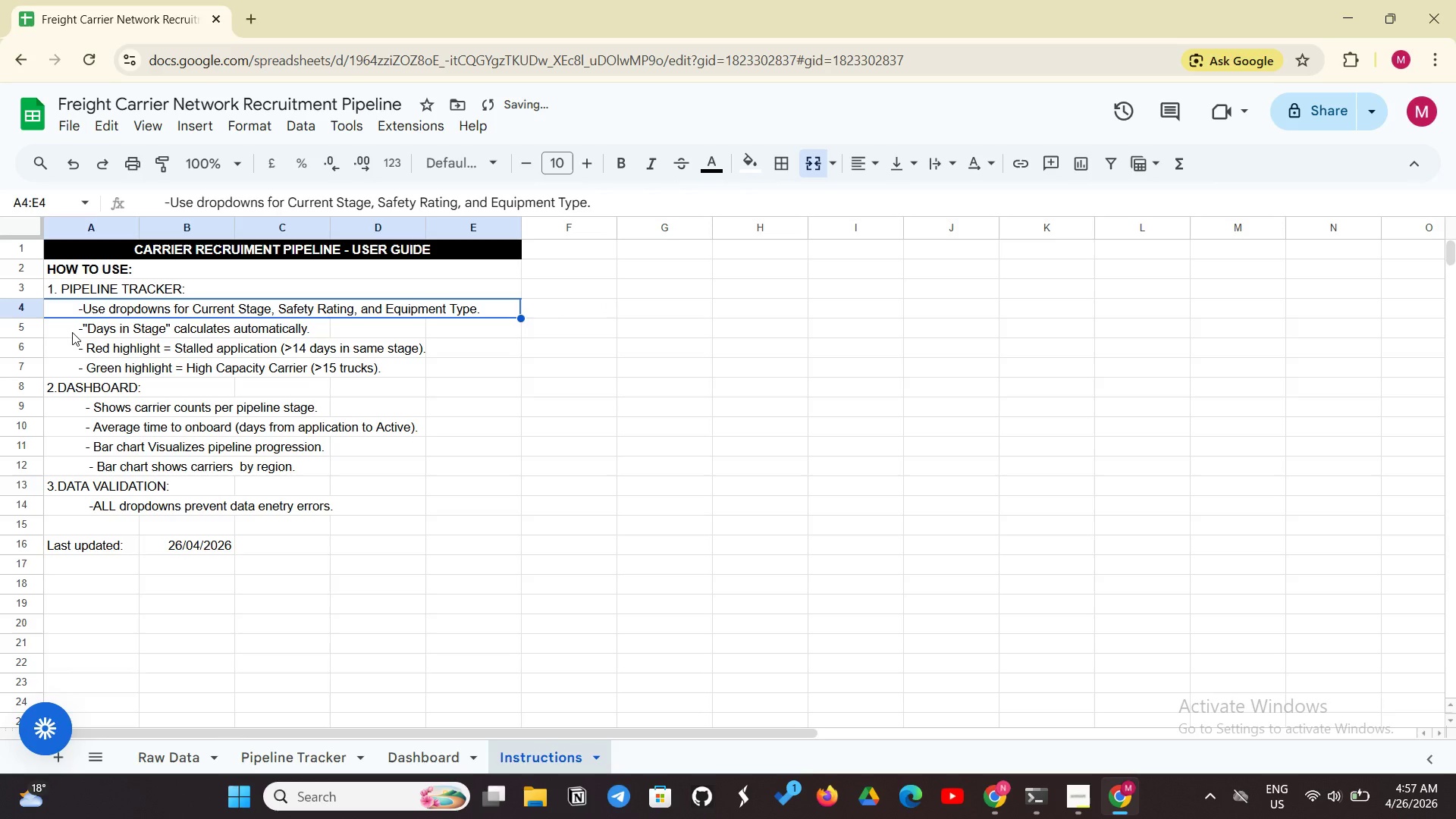 
left_click_drag(start_coordinate=[72, 332], to_coordinate=[439, 326])
 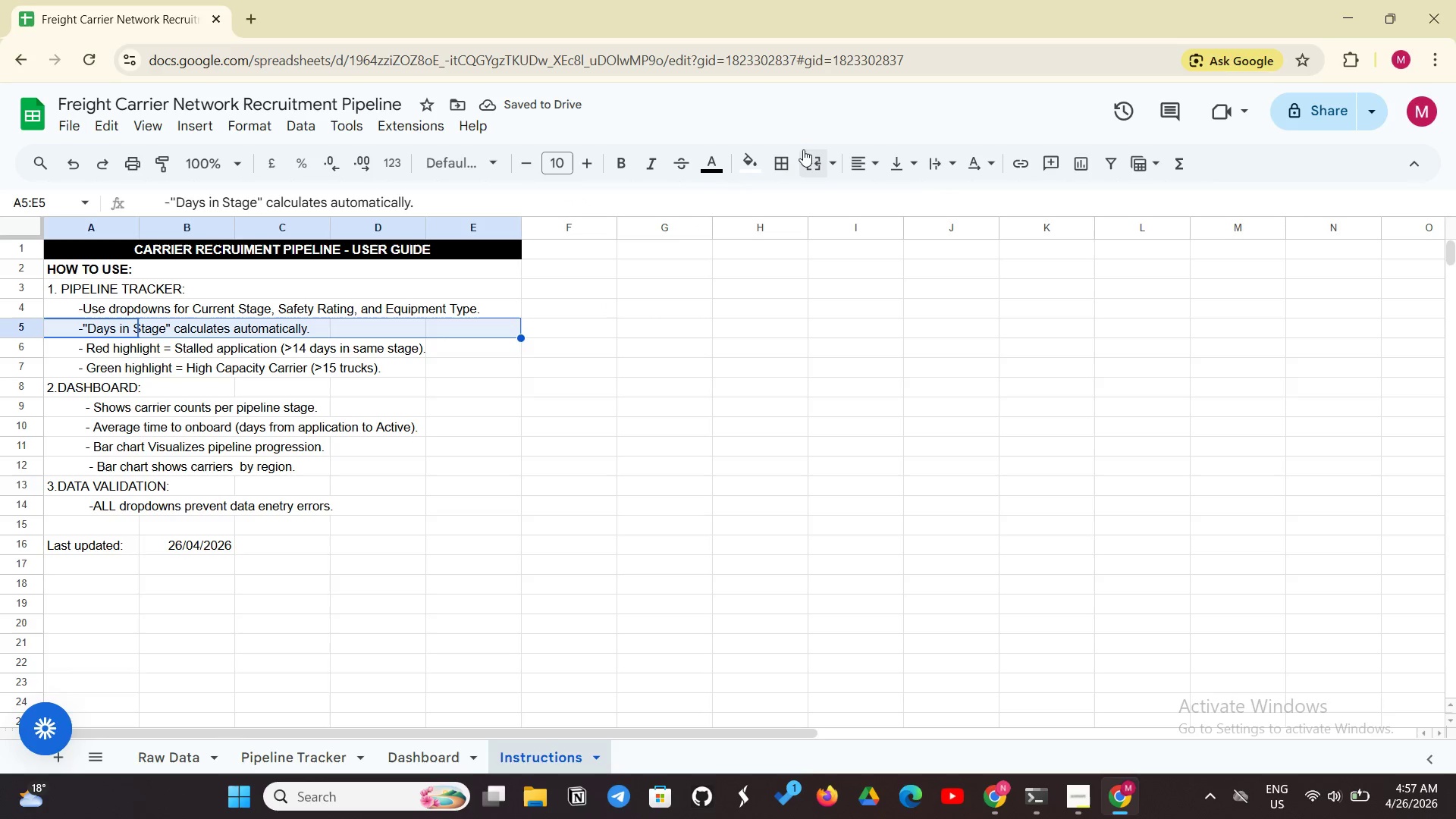 
left_click([804, 150])
 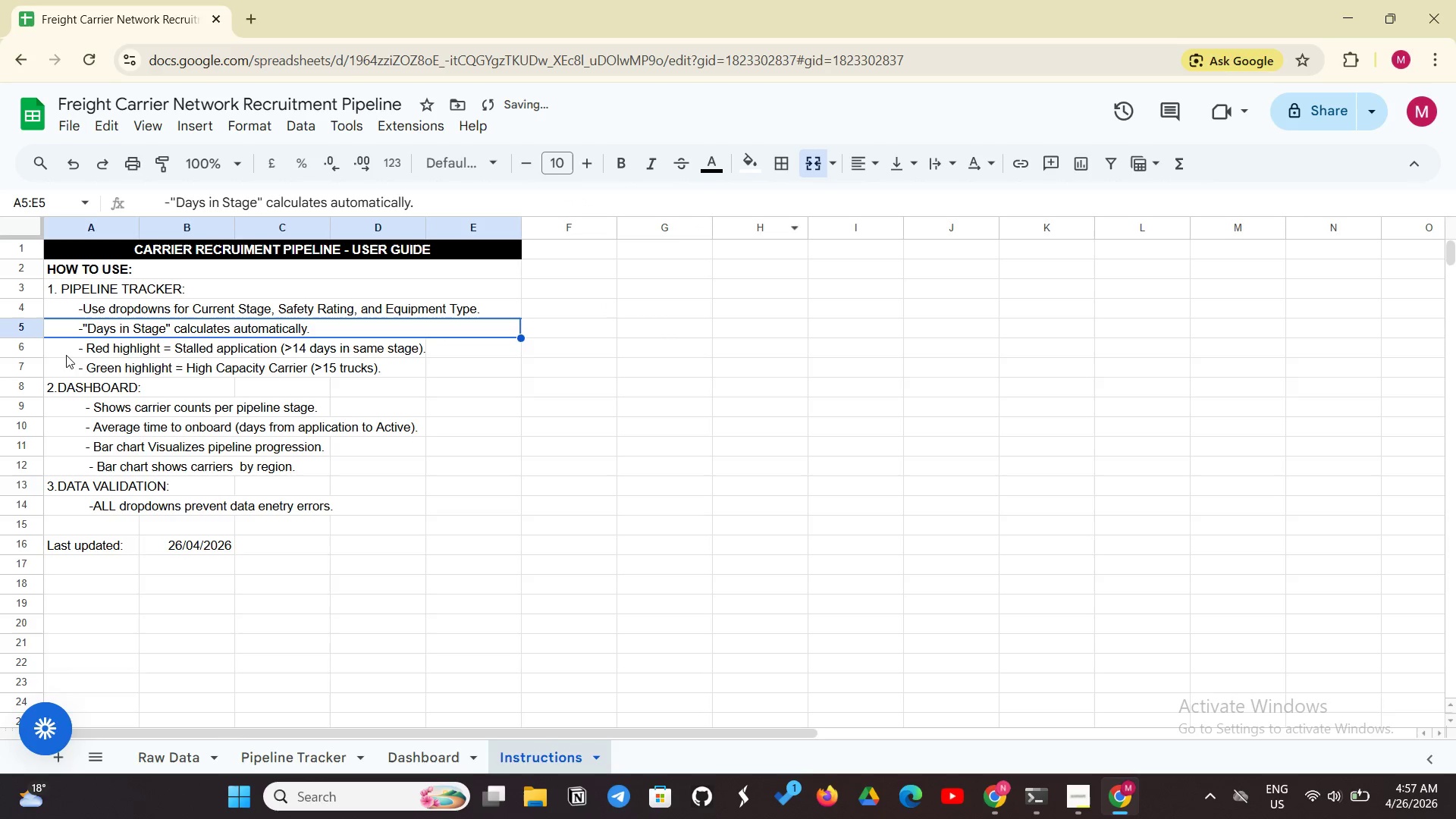 
left_click_drag(start_coordinate=[55, 355], to_coordinate=[472, 355])
 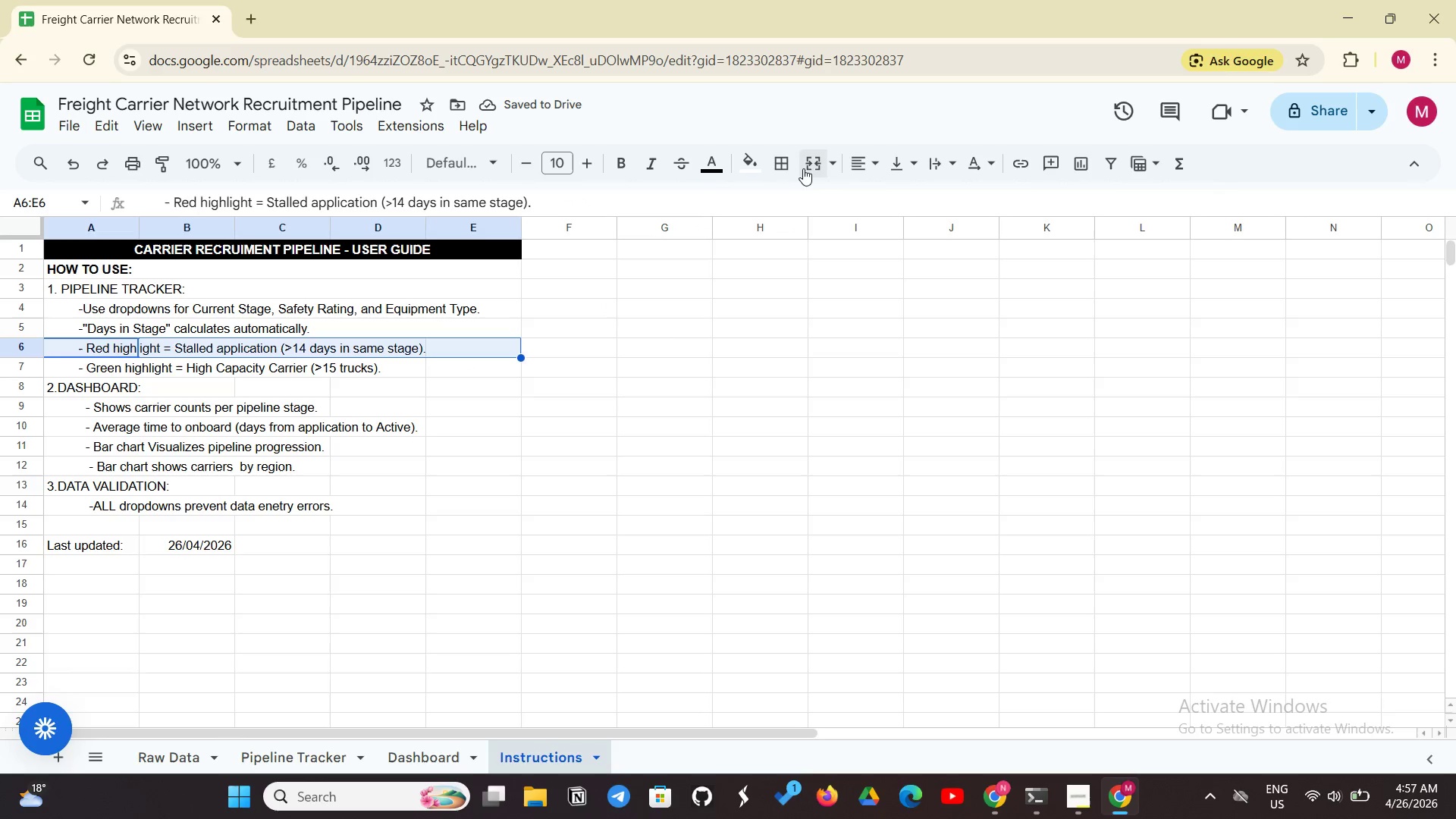 
left_click([814, 163])
 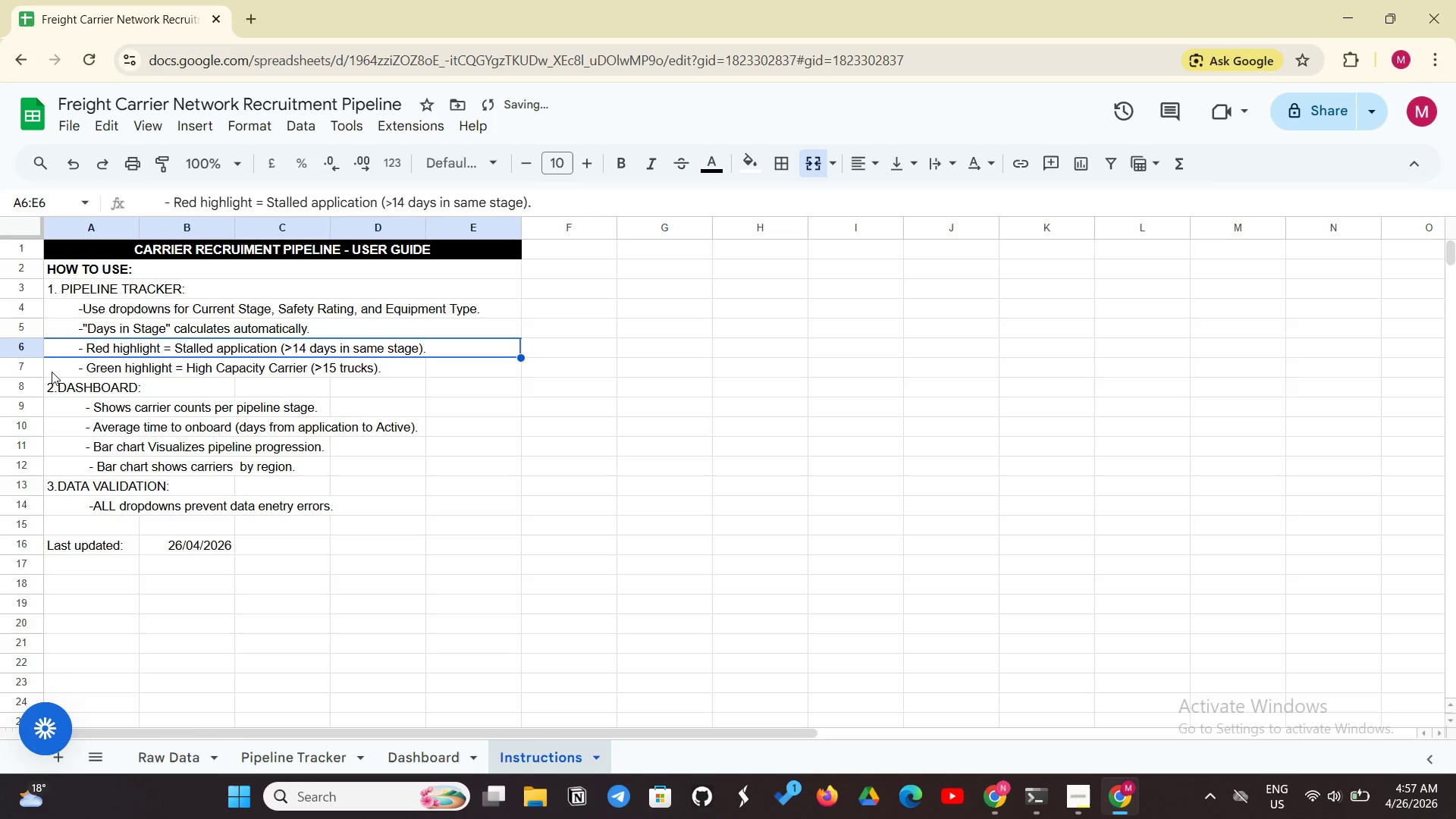 
left_click_drag(start_coordinate=[58, 371], to_coordinate=[469, 368])
 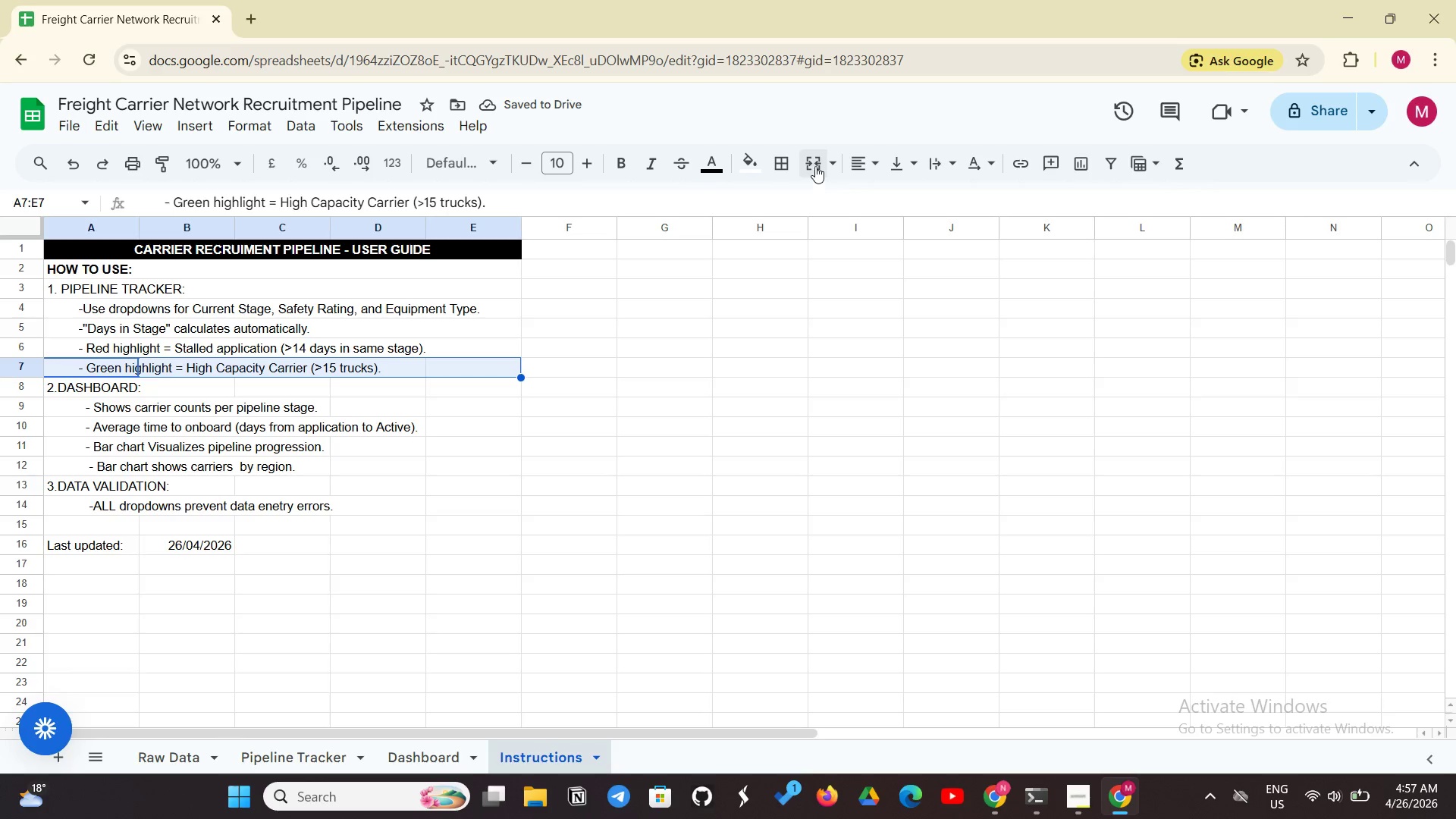 
left_click([813, 157])
 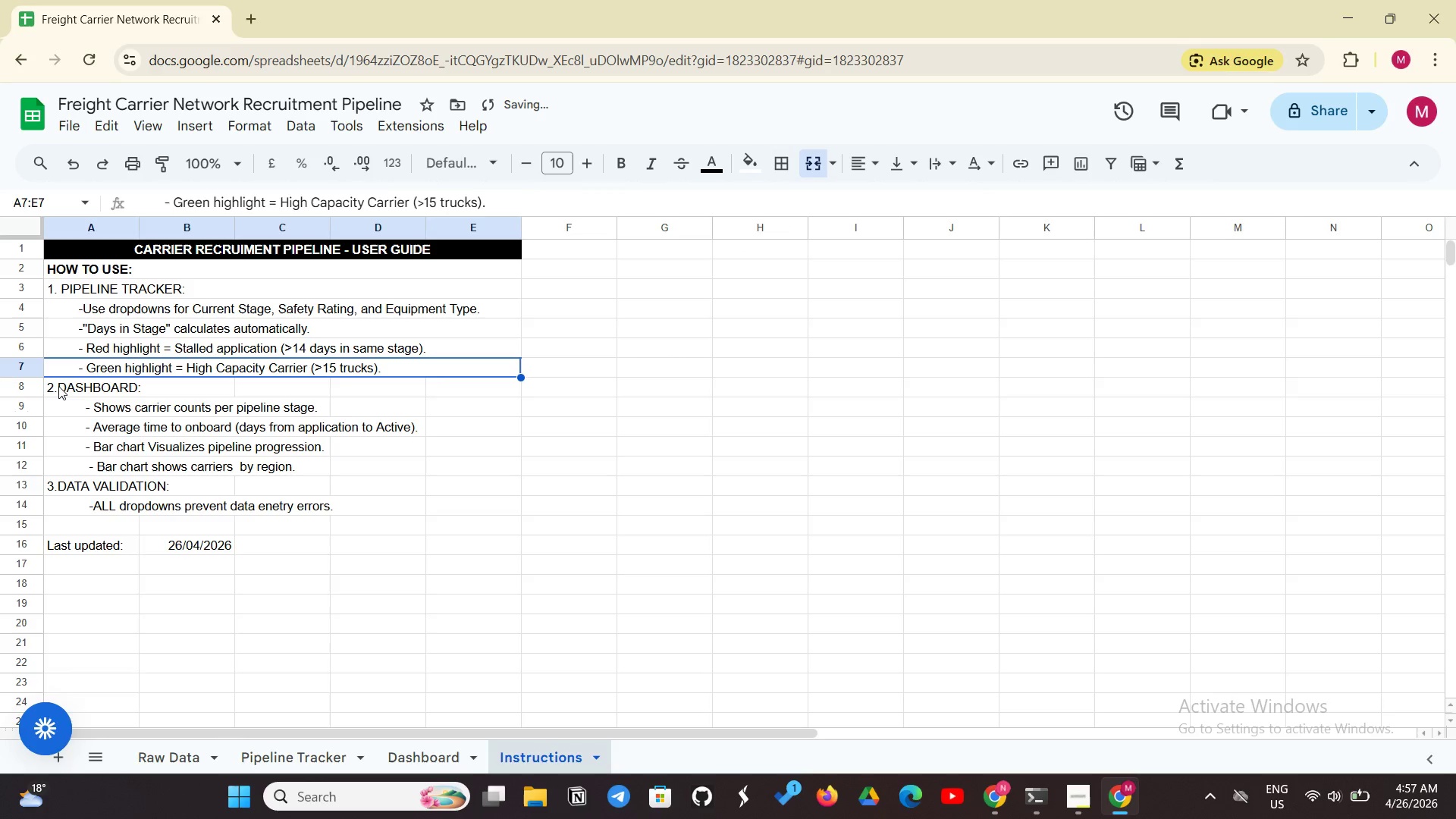 
left_click_drag(start_coordinate=[59, 386], to_coordinate=[522, 389])
 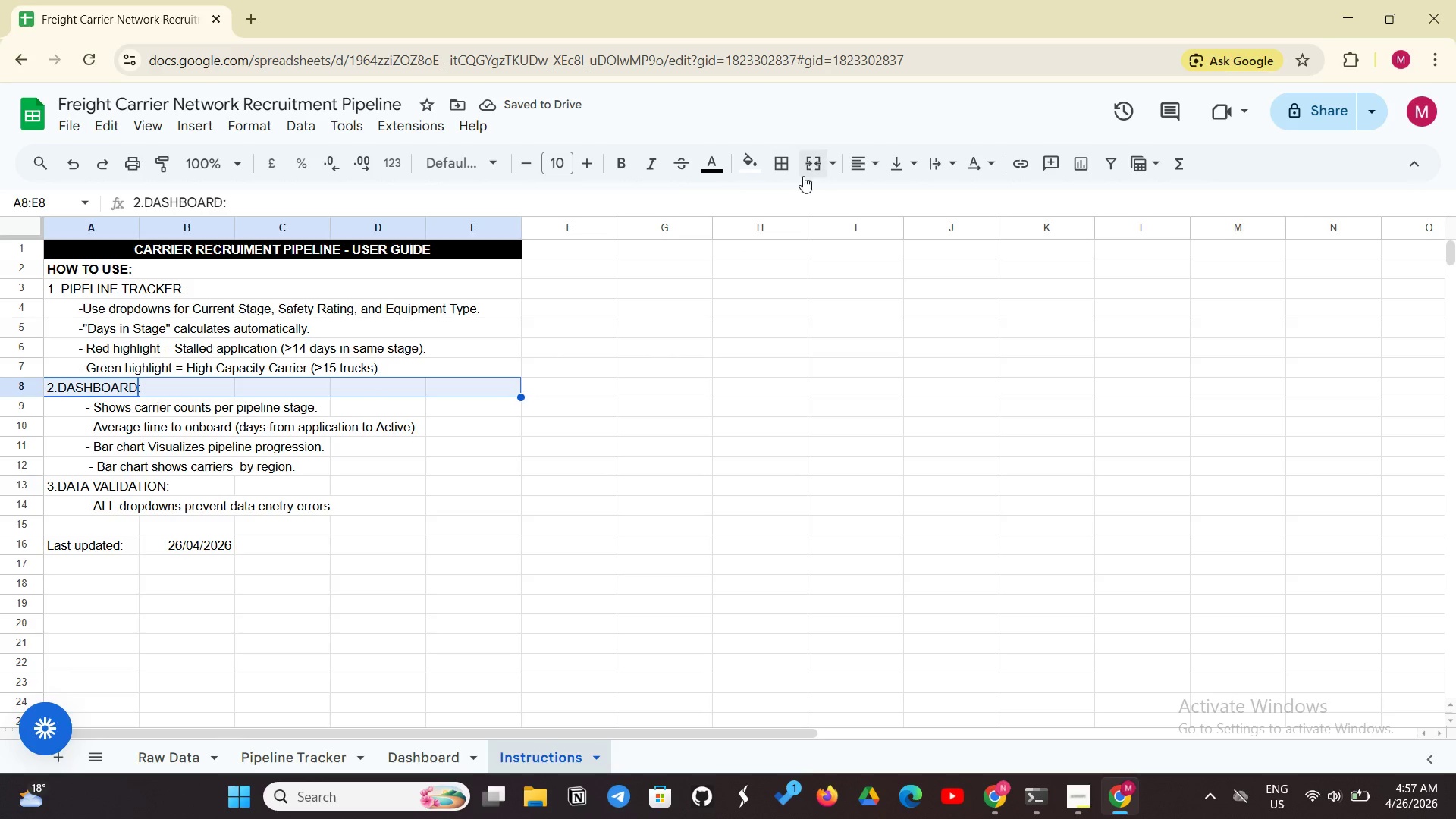 
left_click([818, 170])
 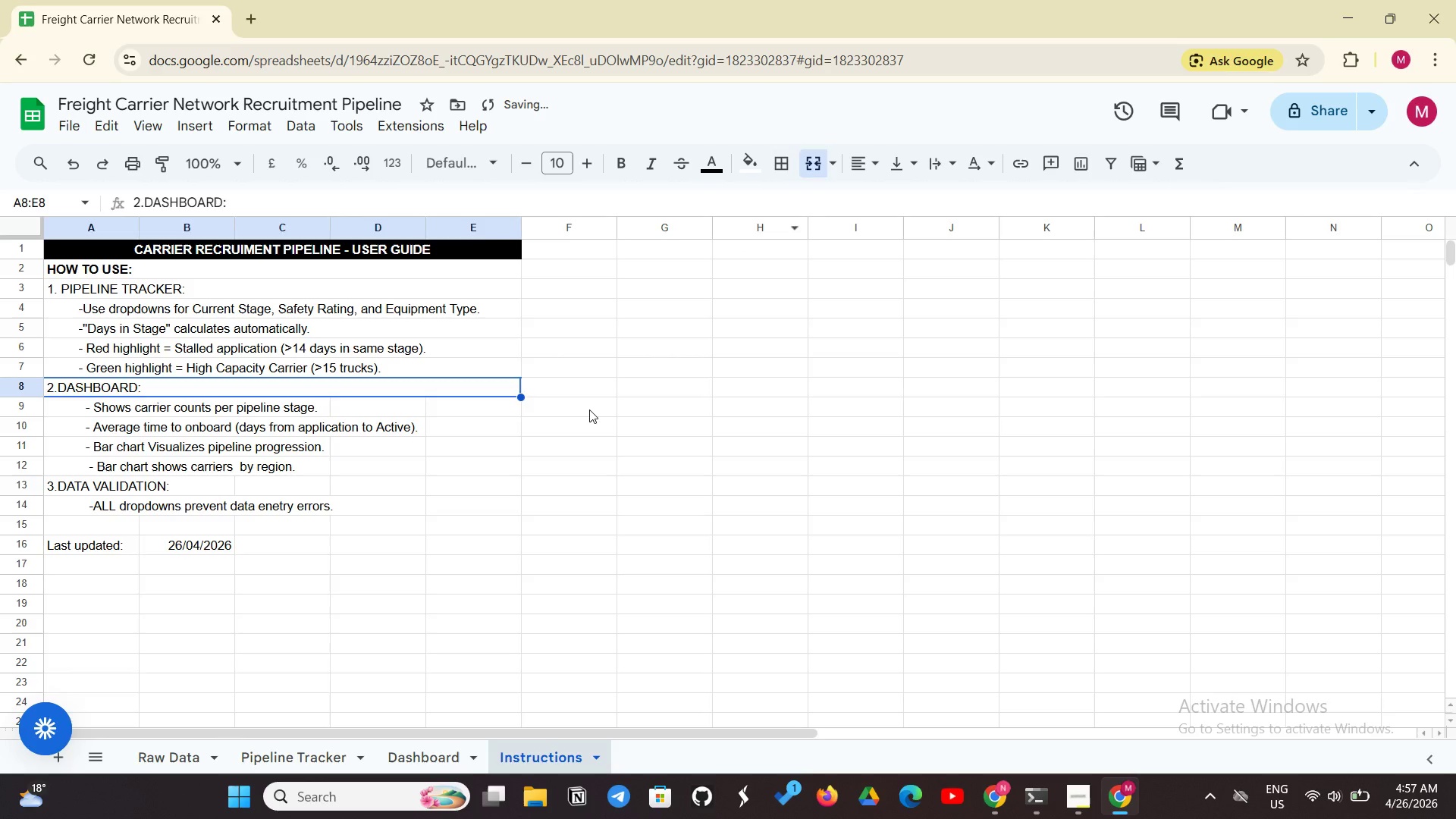 
left_click([589, 410])
 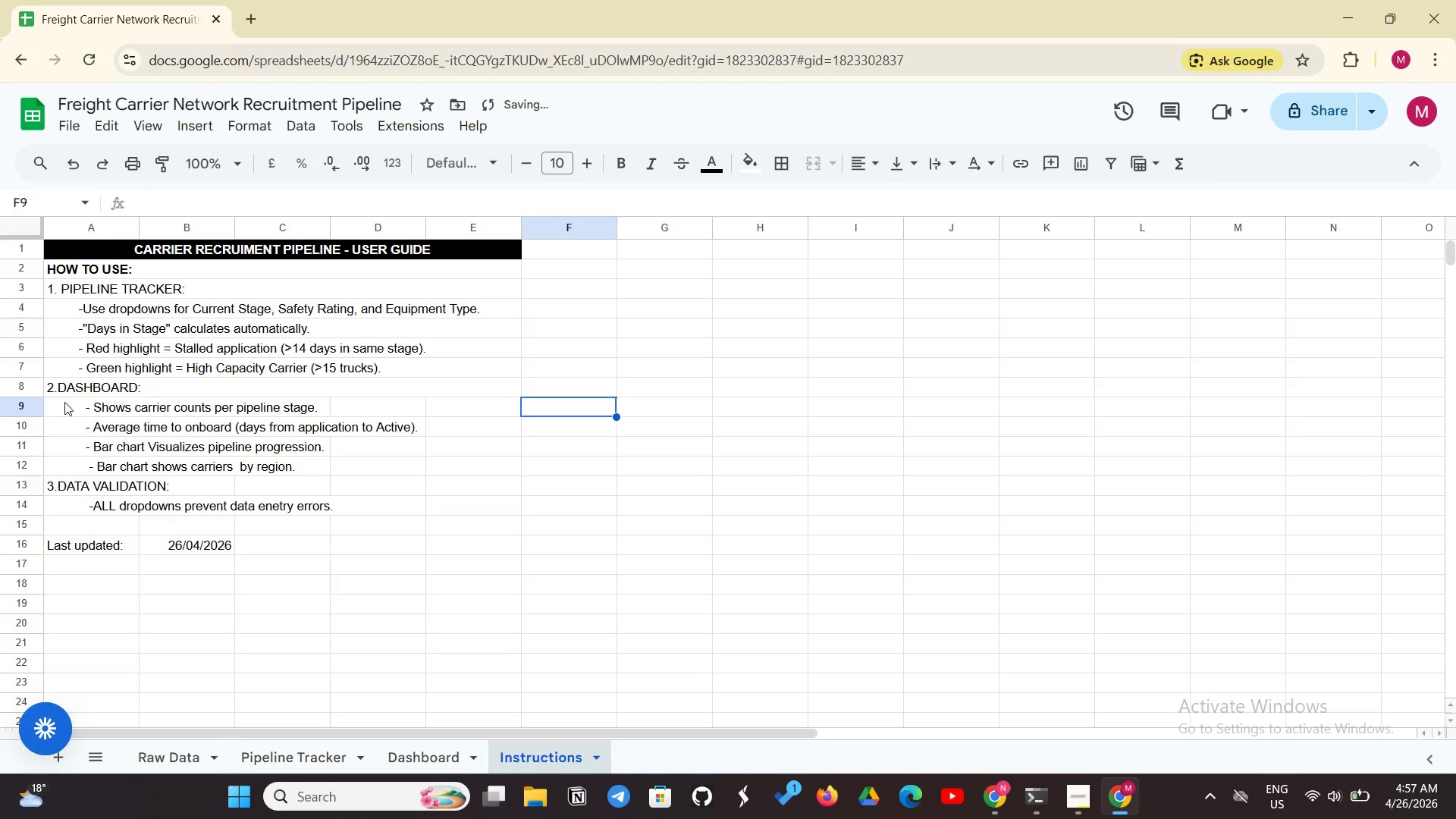 
left_click_drag(start_coordinate=[62, 406], to_coordinate=[471, 407])
 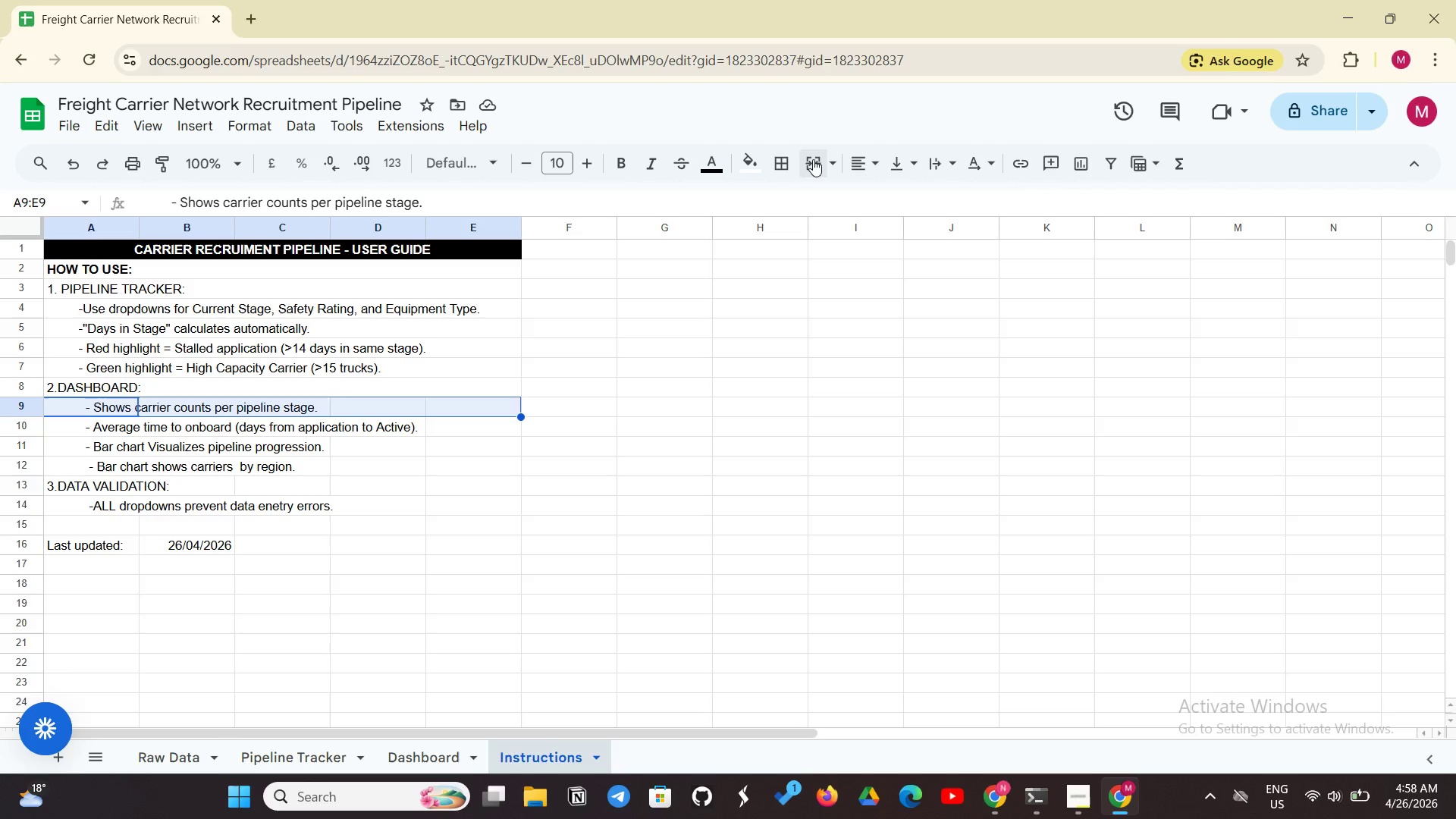 
left_click([813, 159])
 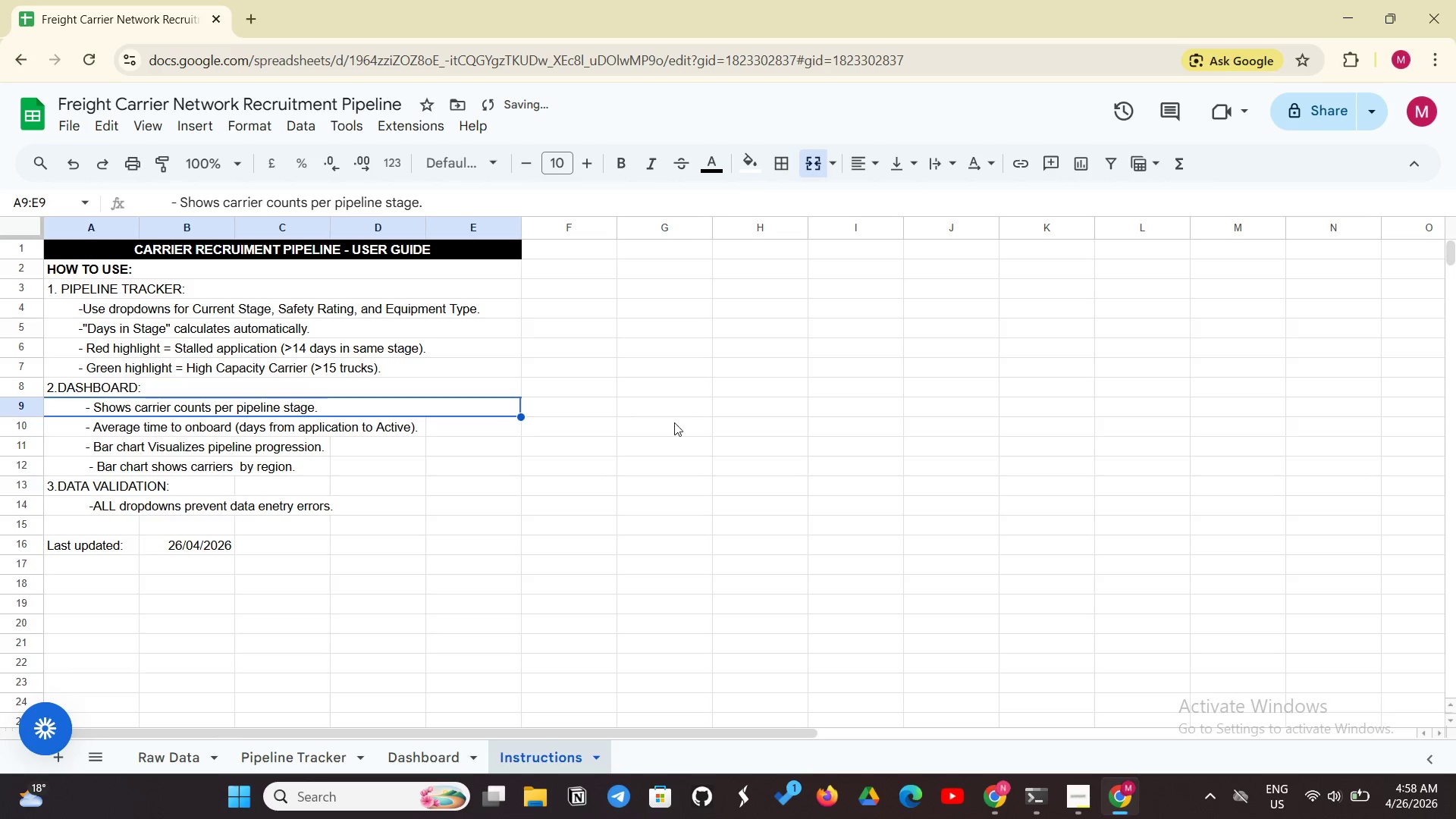 
left_click([672, 426])
 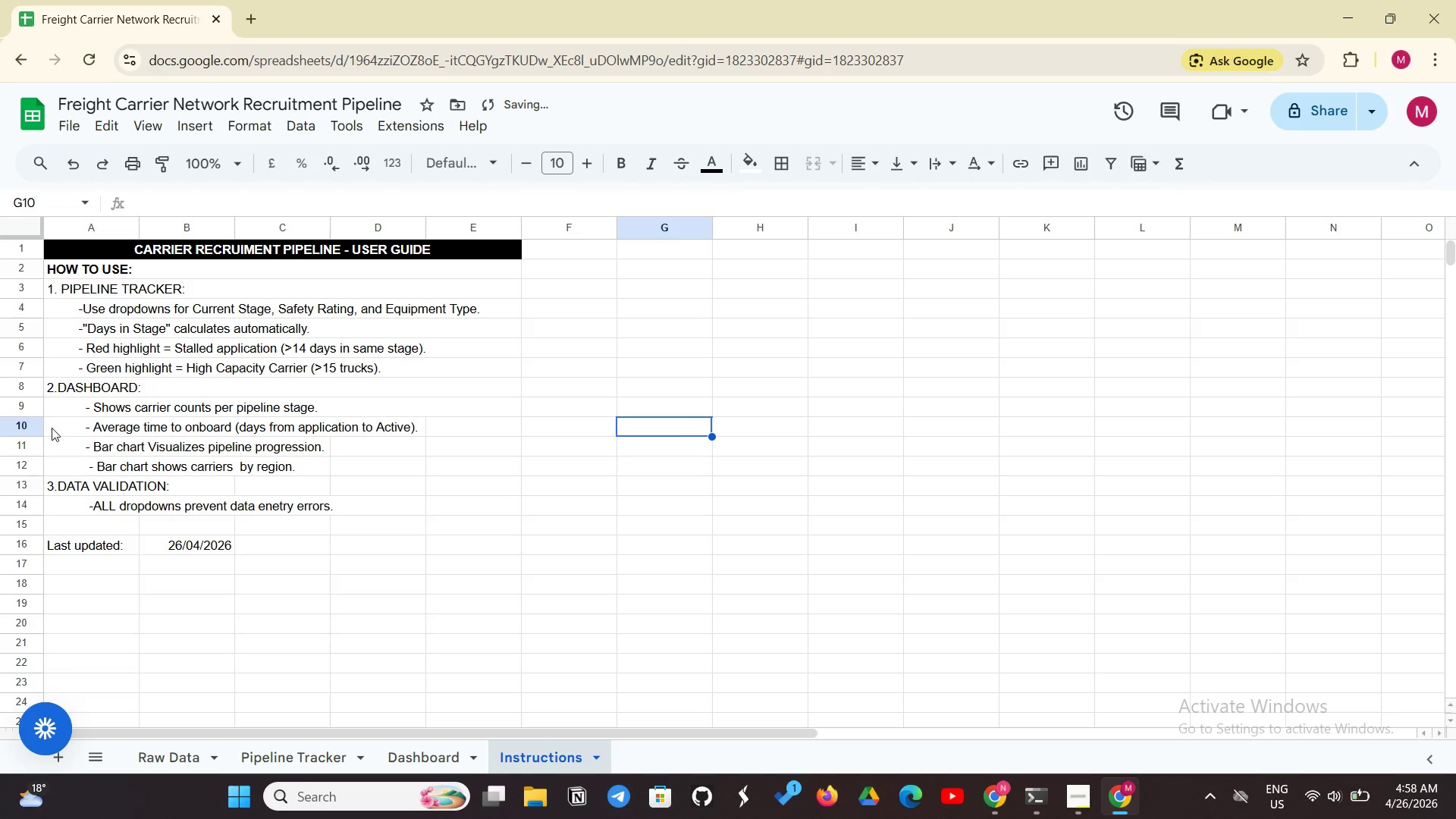 
left_click_drag(start_coordinate=[53, 428], to_coordinate=[296, 425])
 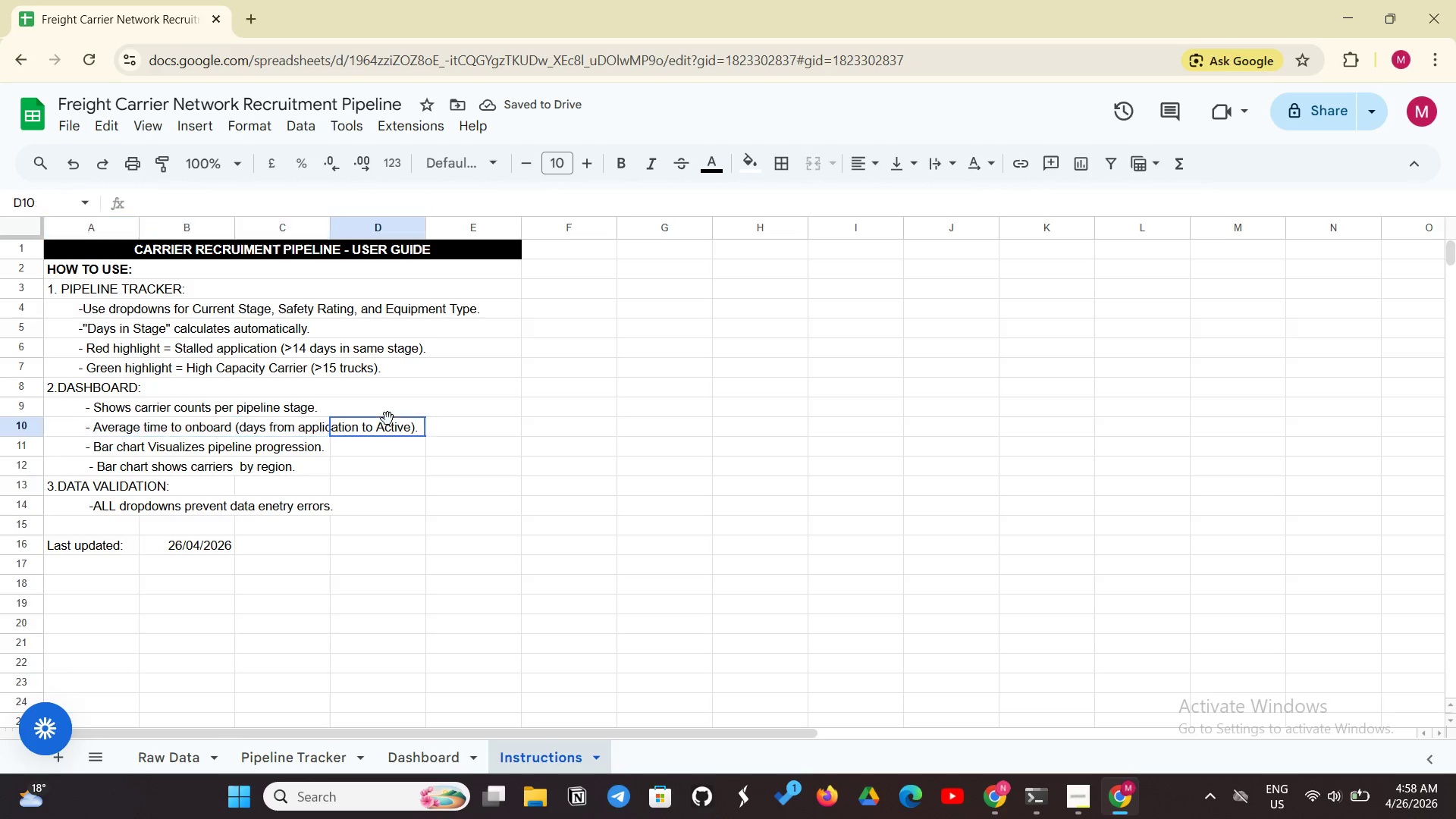 
left_click_drag(start_coordinate=[375, 419], to_coordinate=[436, 436])
 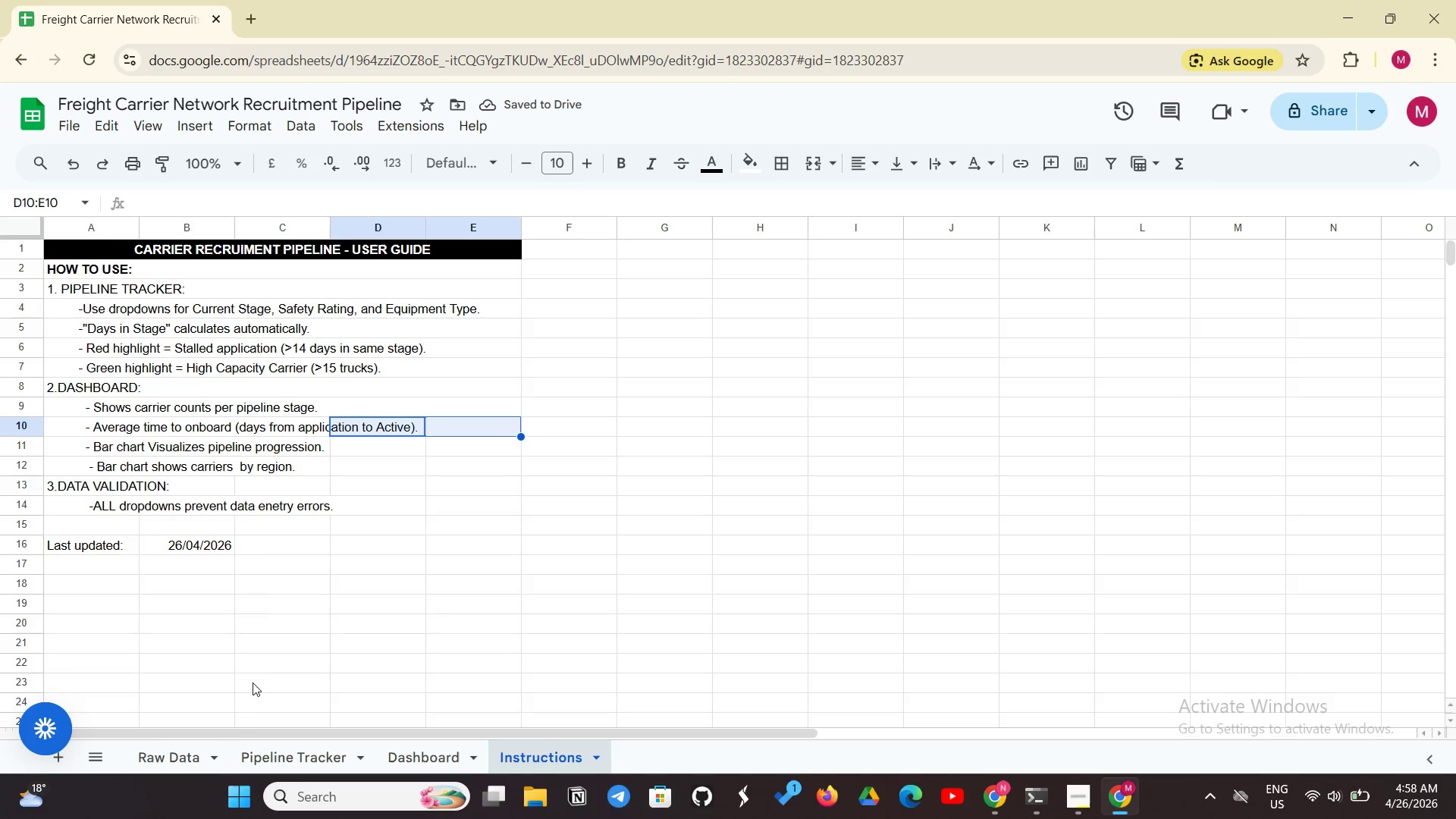 
left_click([256, 681])
 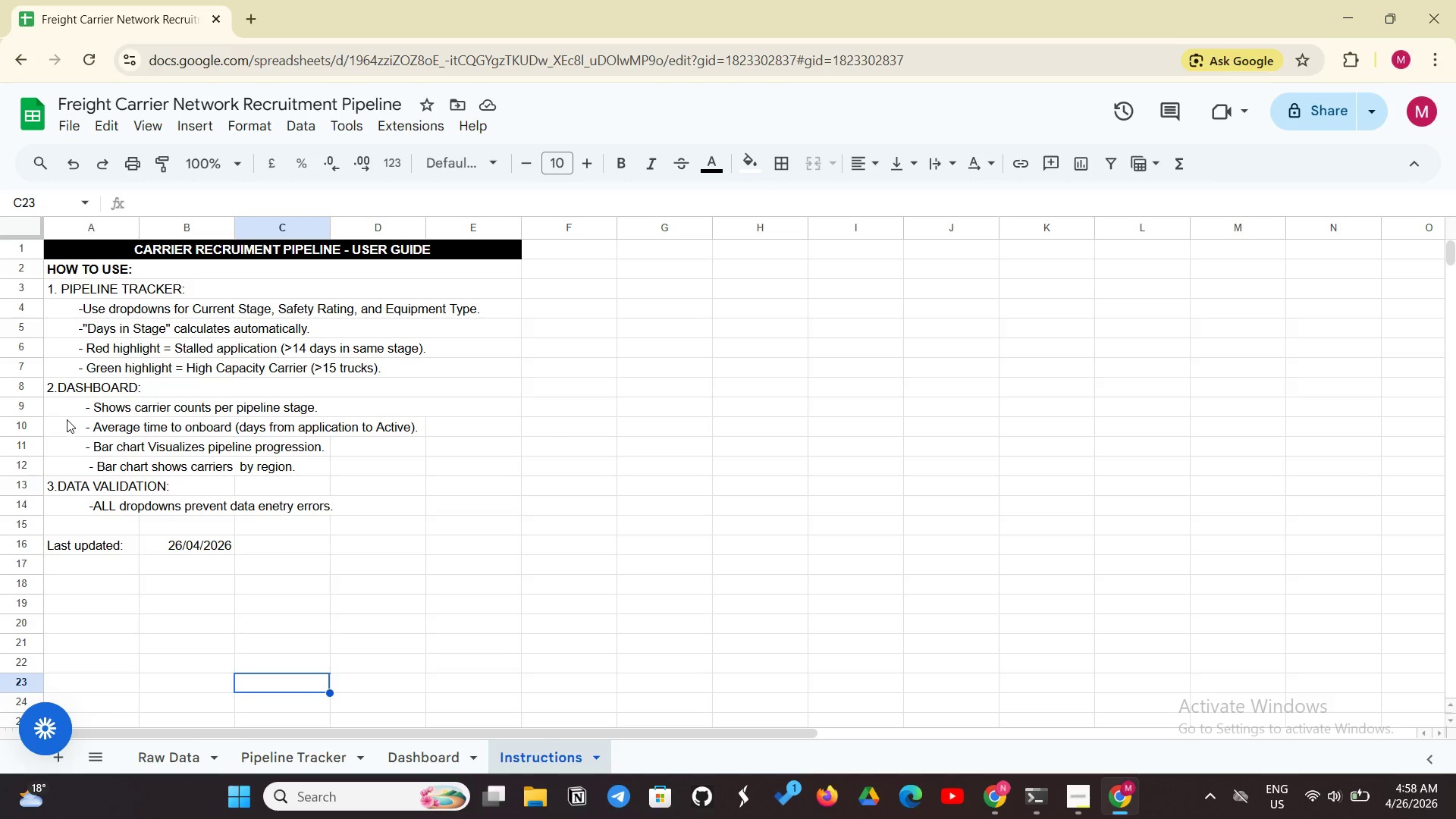 
left_click_drag(start_coordinate=[64, 434], to_coordinate=[438, 435])
 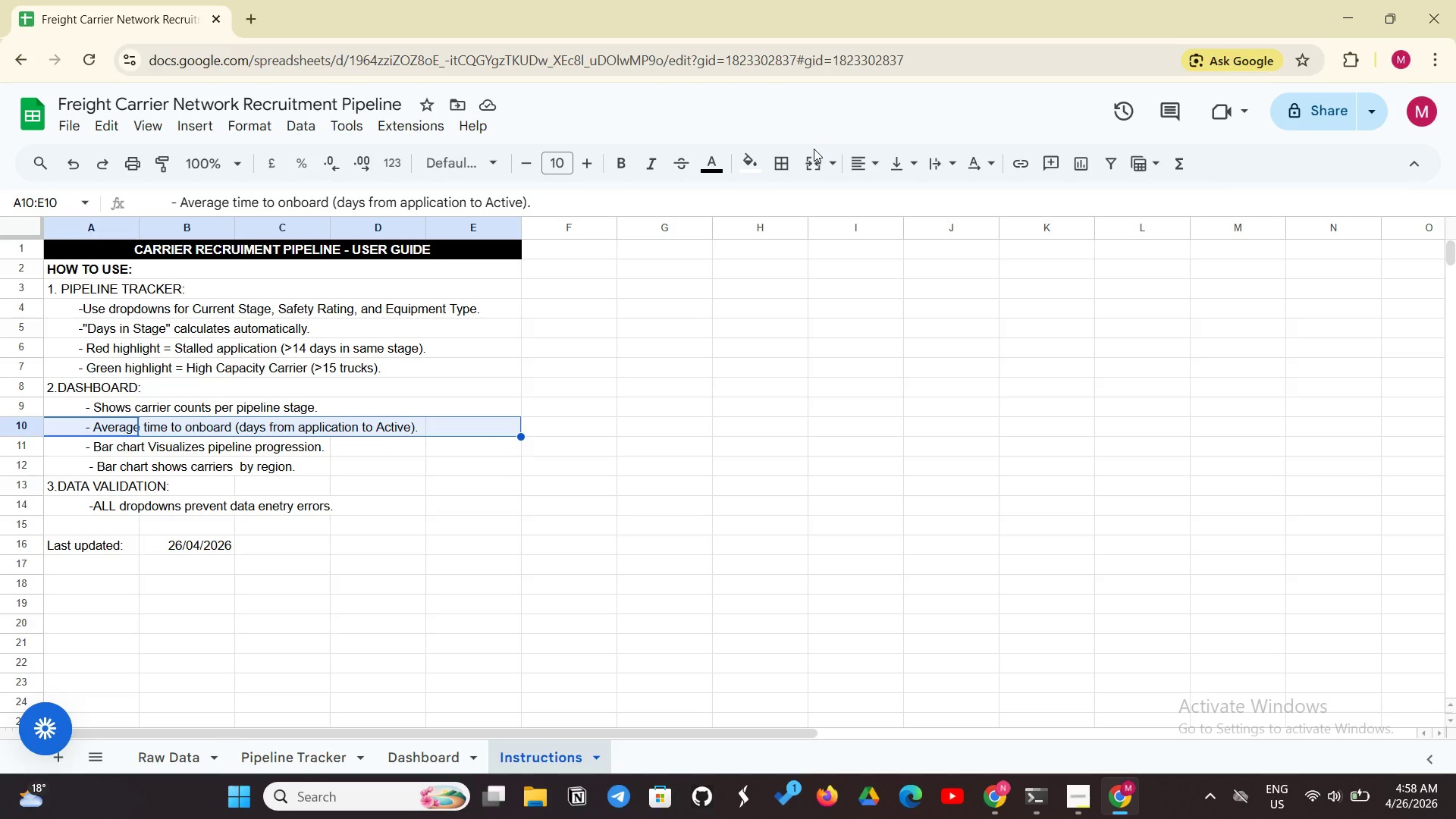 
left_click([809, 171])
 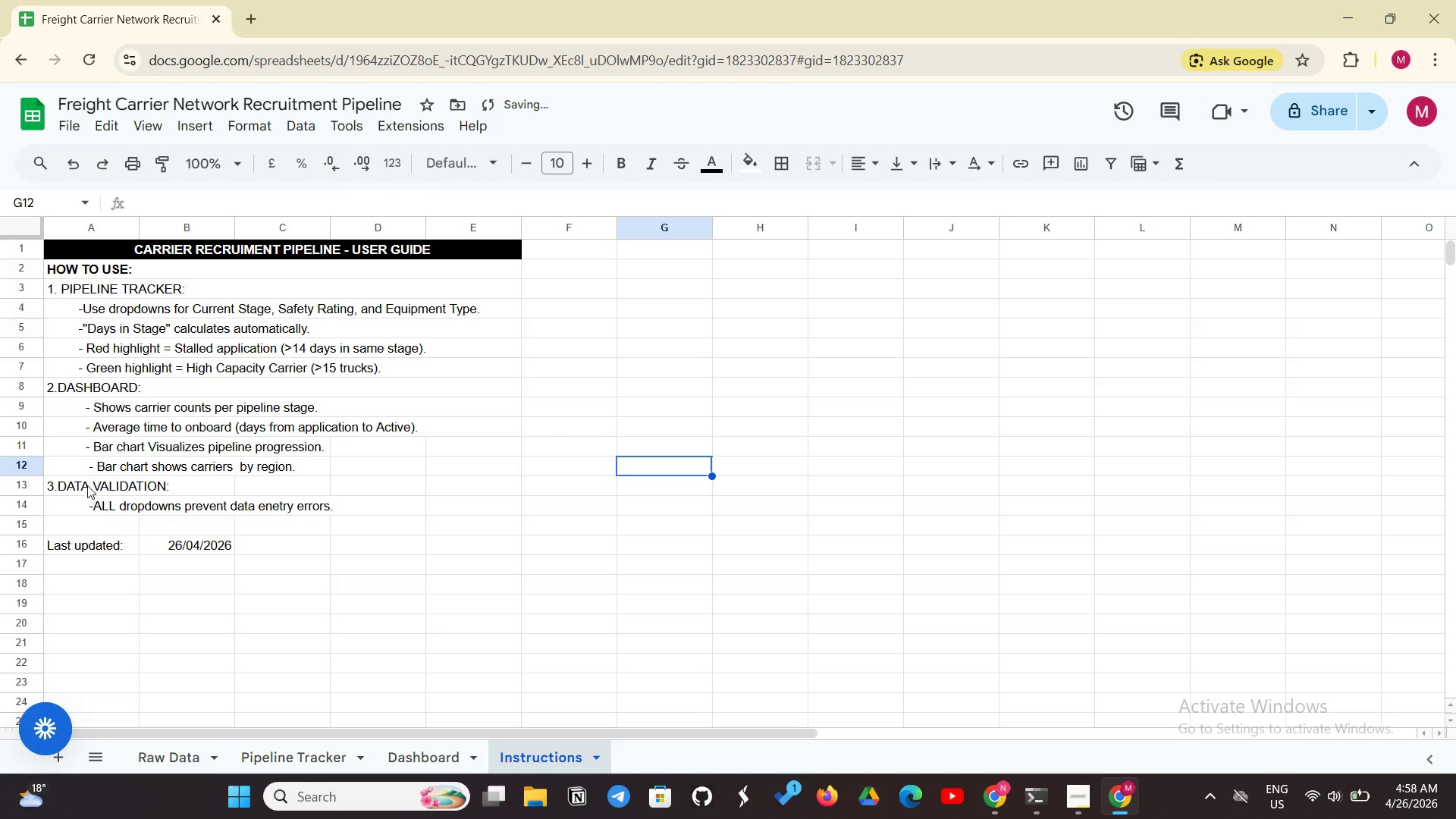 
left_click_drag(start_coordinate=[77, 453], to_coordinate=[337, 447])
 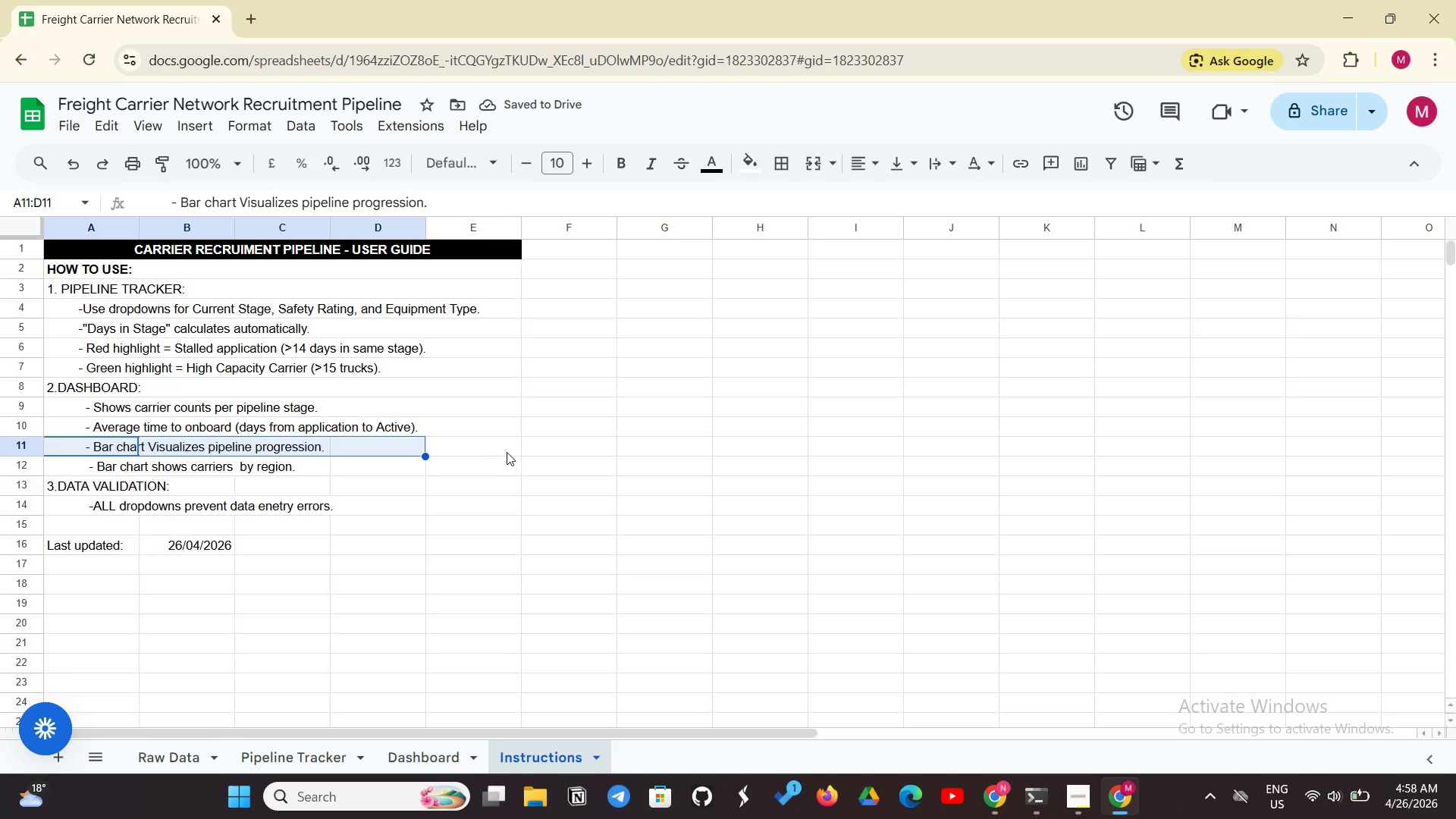 
left_click([524, 598])
 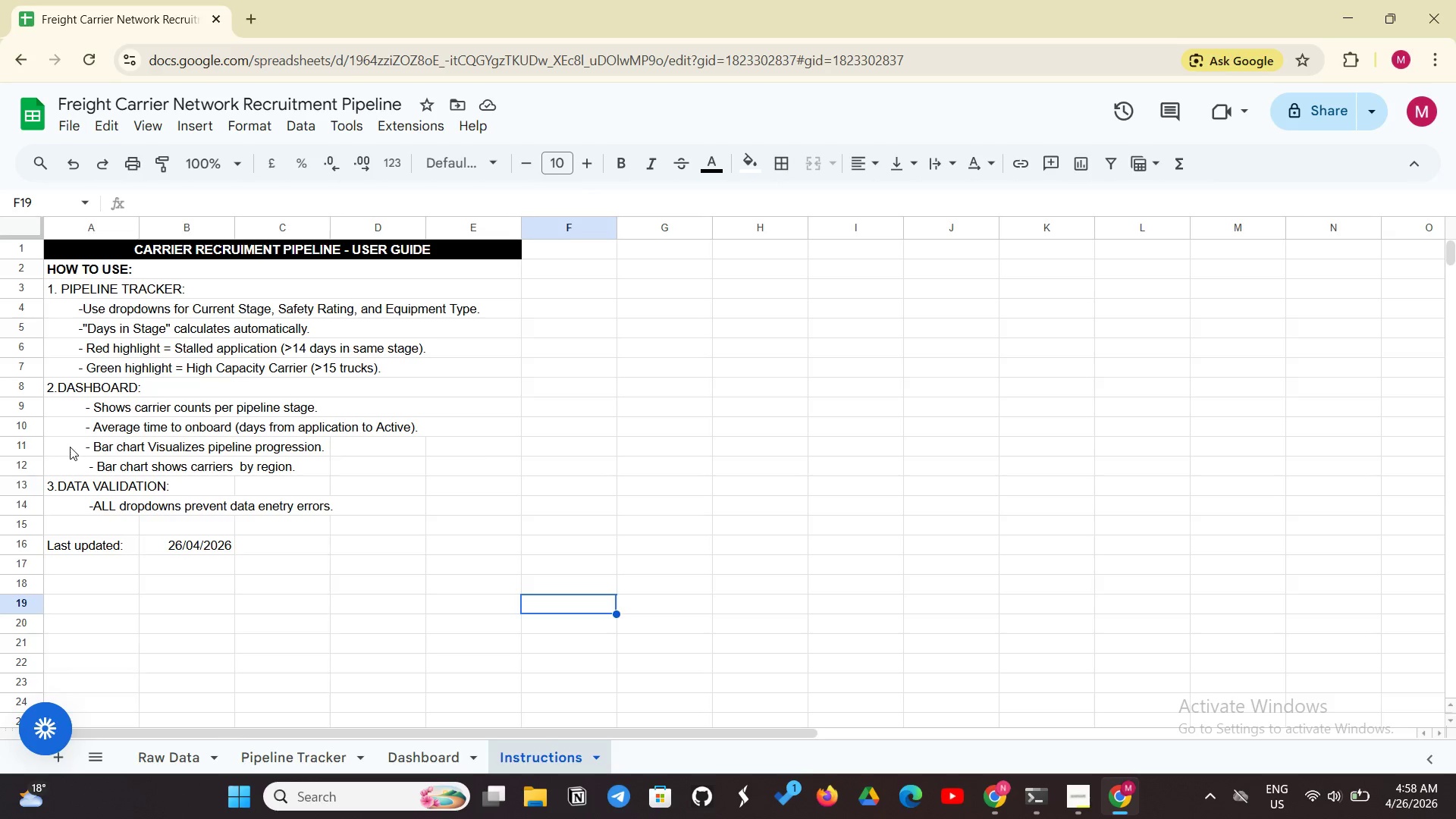 
left_click_drag(start_coordinate=[70, 447], to_coordinate=[466, 453])
 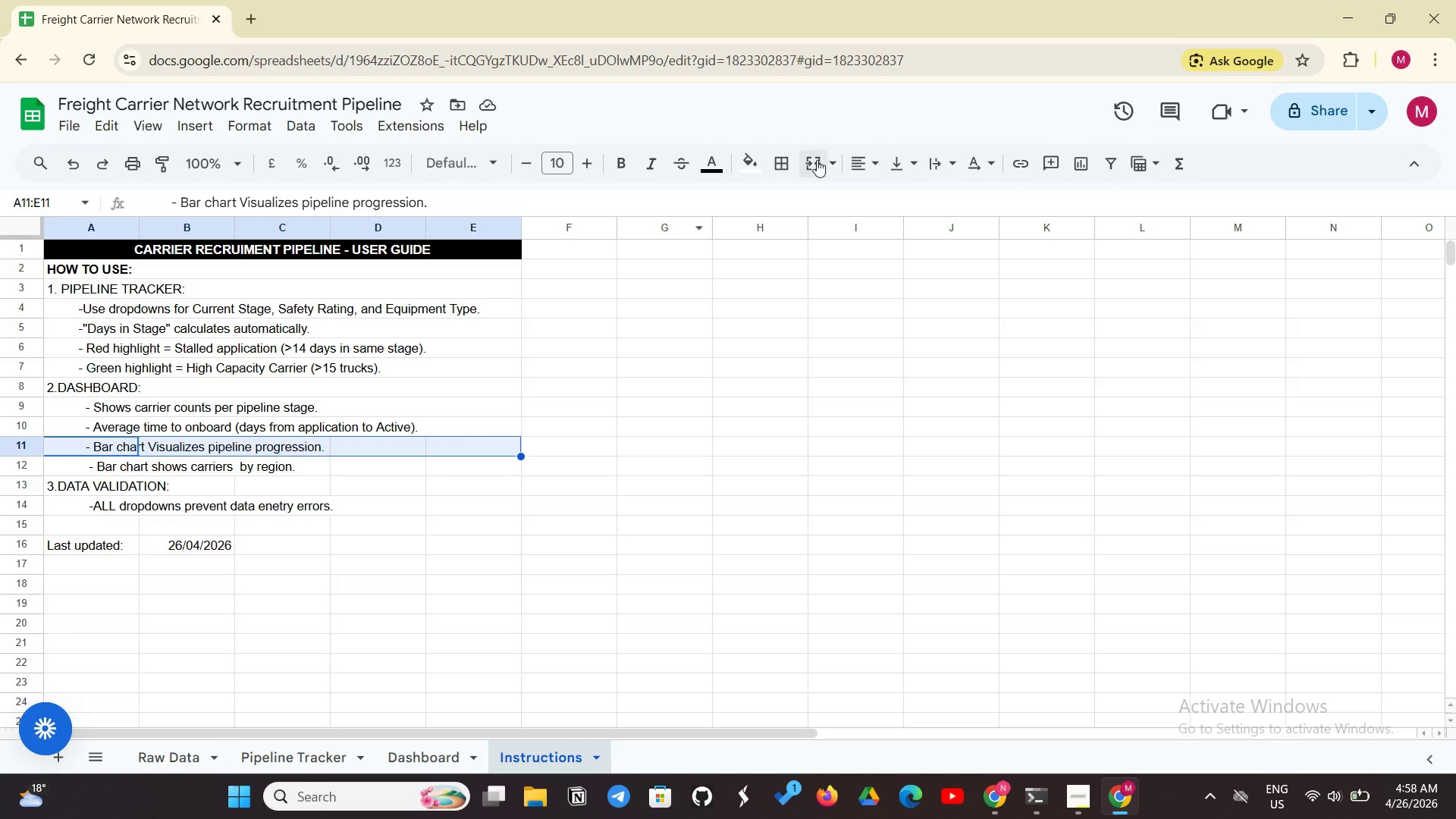 
left_click([817, 160])
 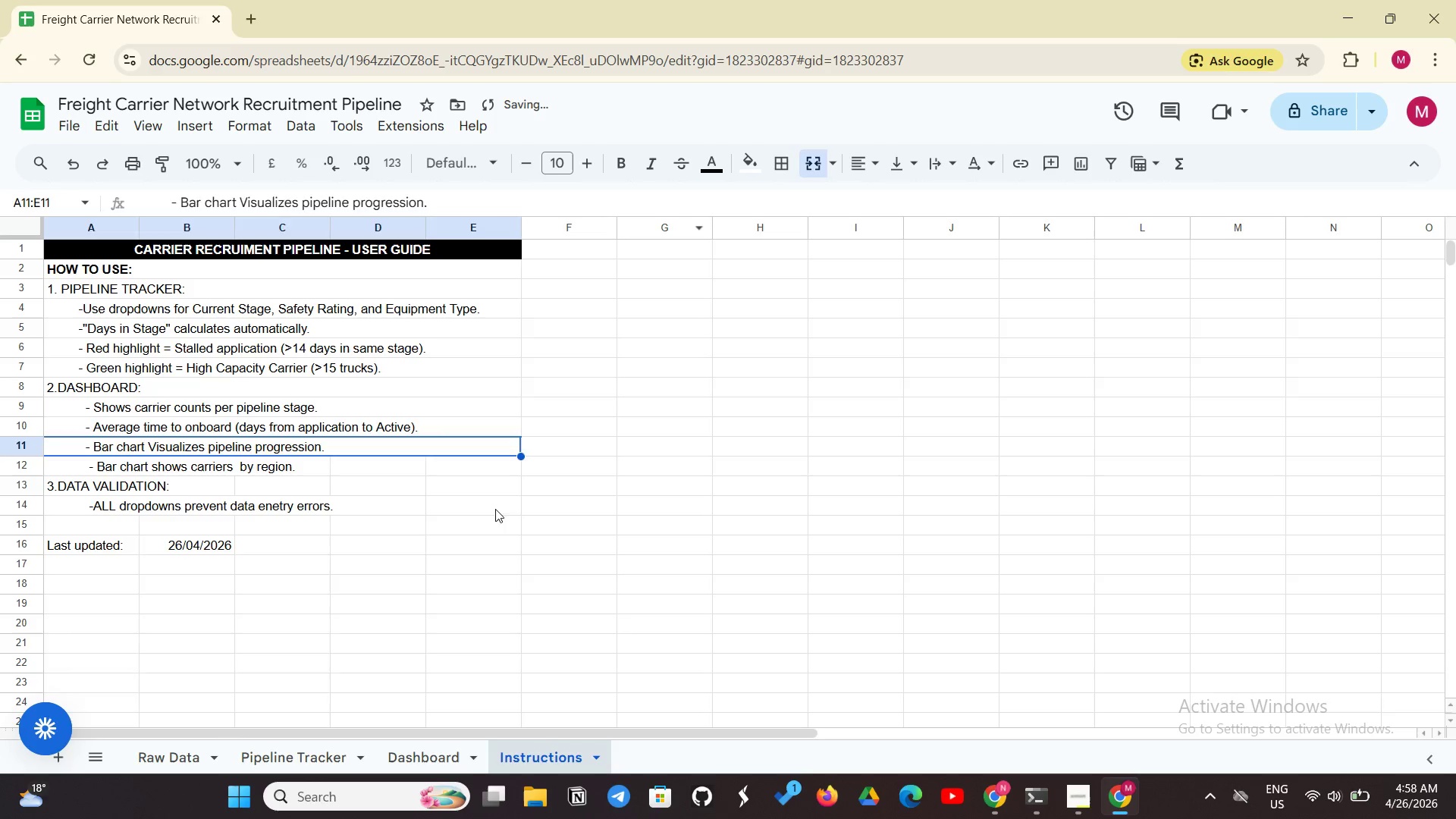 
left_click([481, 511])
 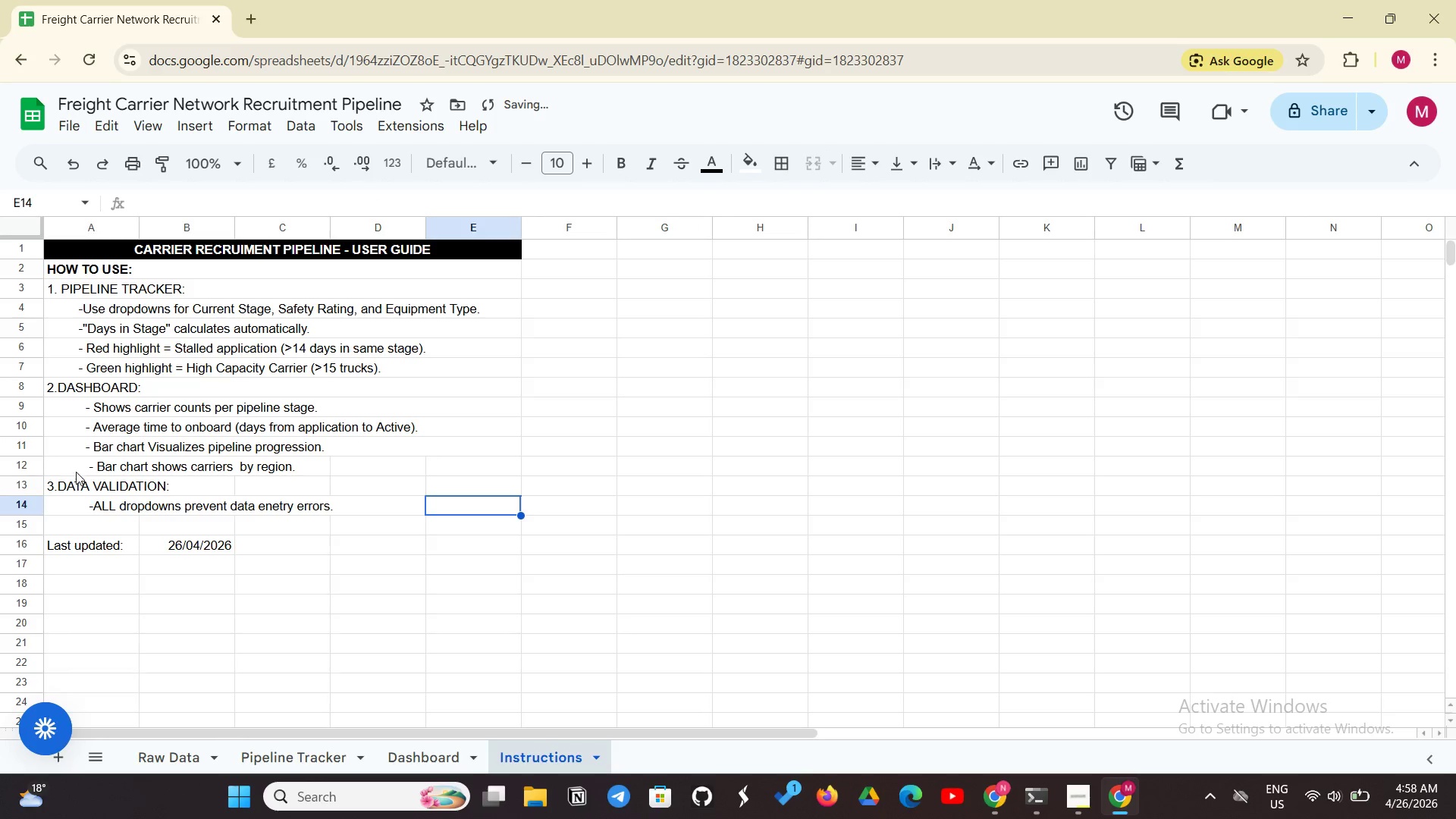 
left_click_drag(start_coordinate=[80, 463], to_coordinate=[480, 466])
 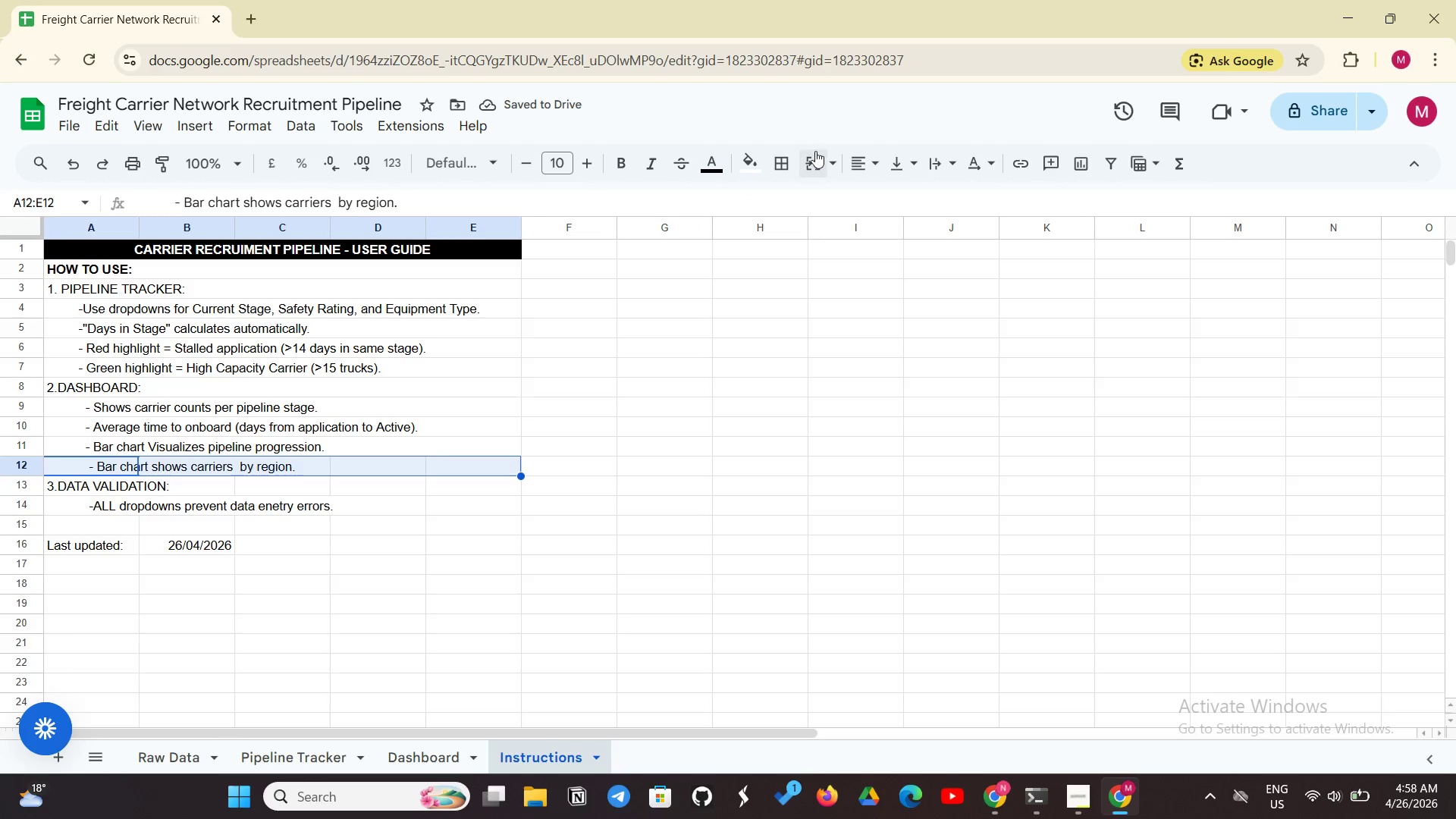 
left_click([815, 151])
 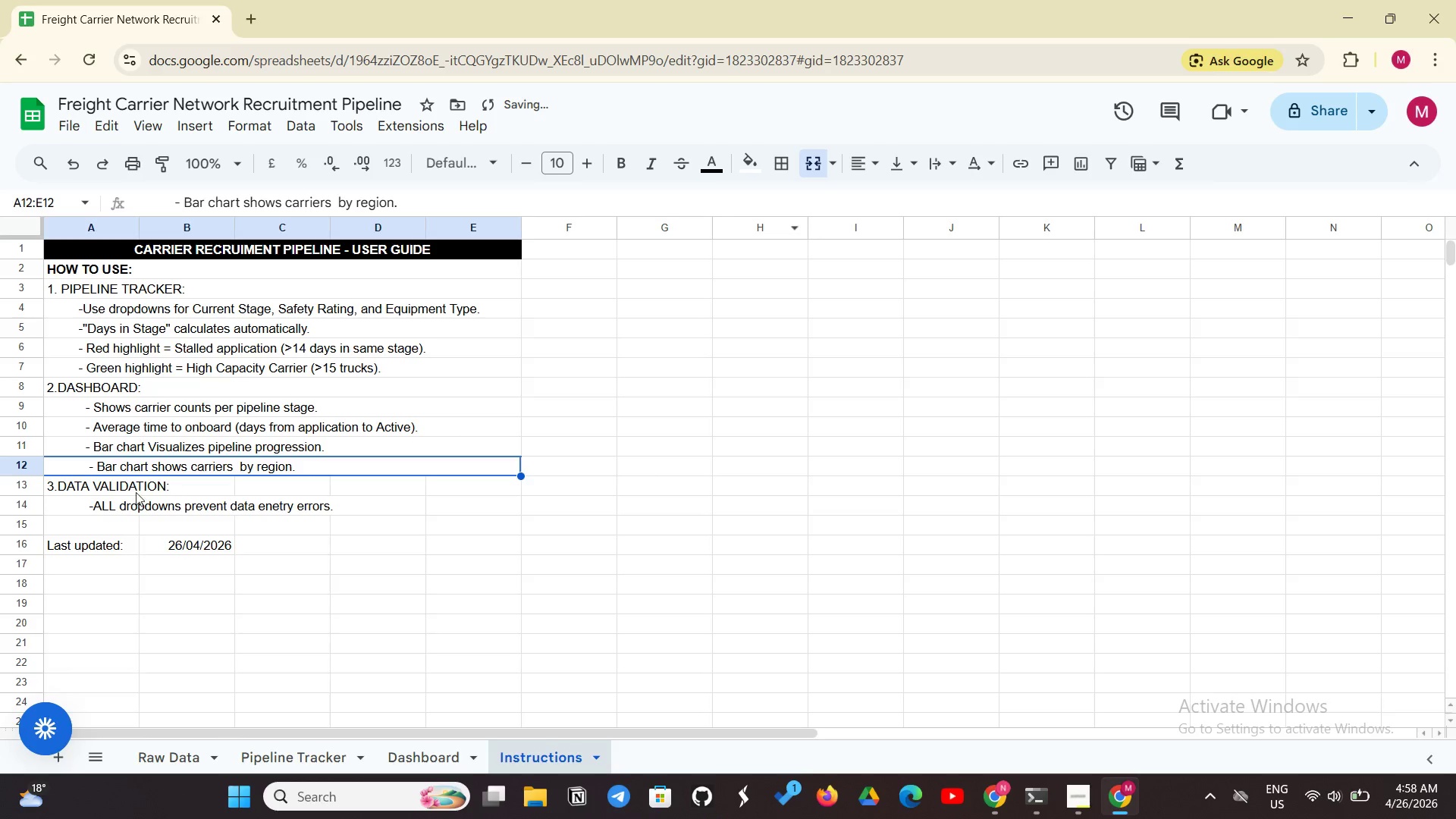 
left_click_drag(start_coordinate=[128, 493], to_coordinate=[497, 497])
 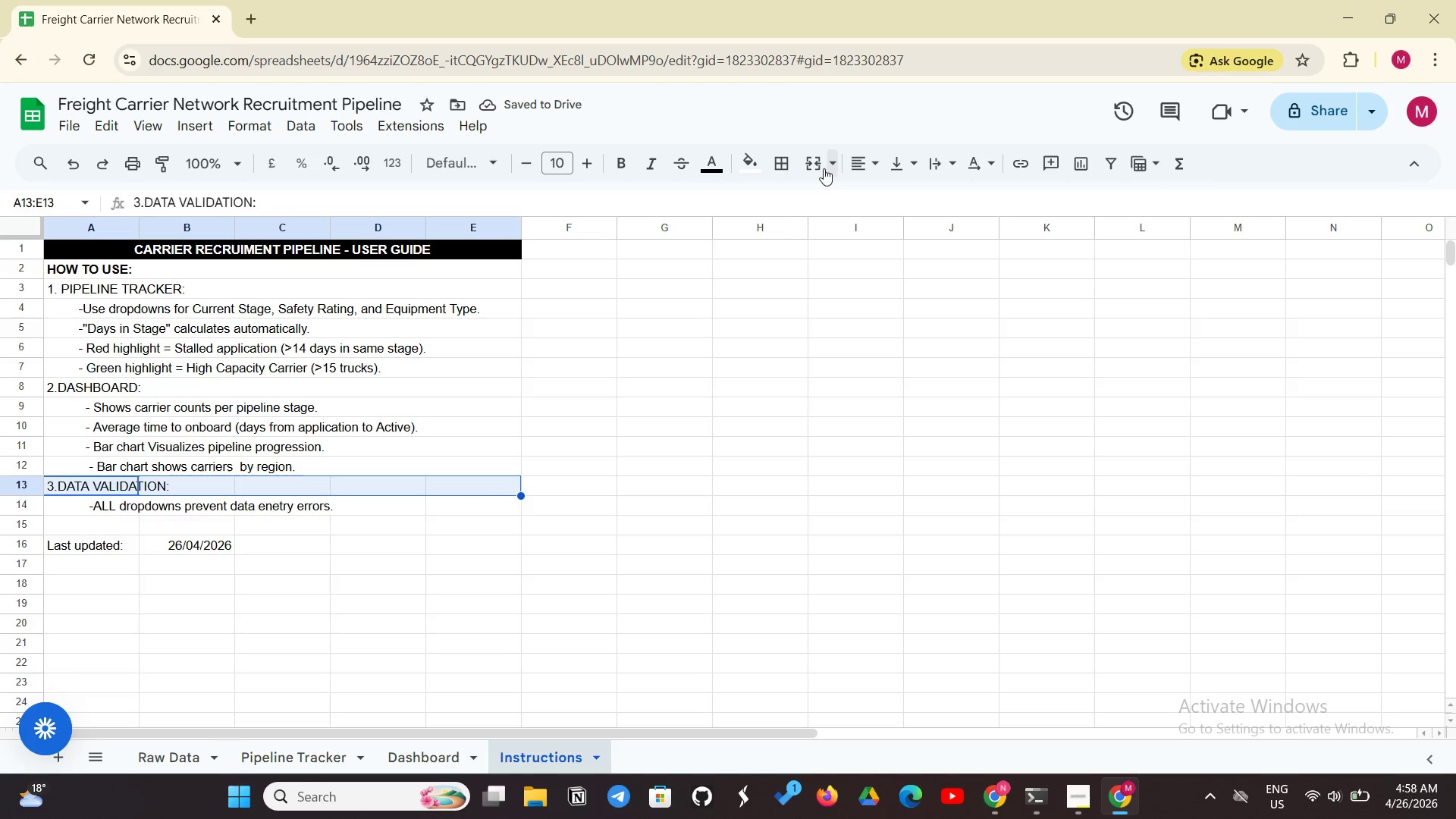 
left_click([814, 168])
 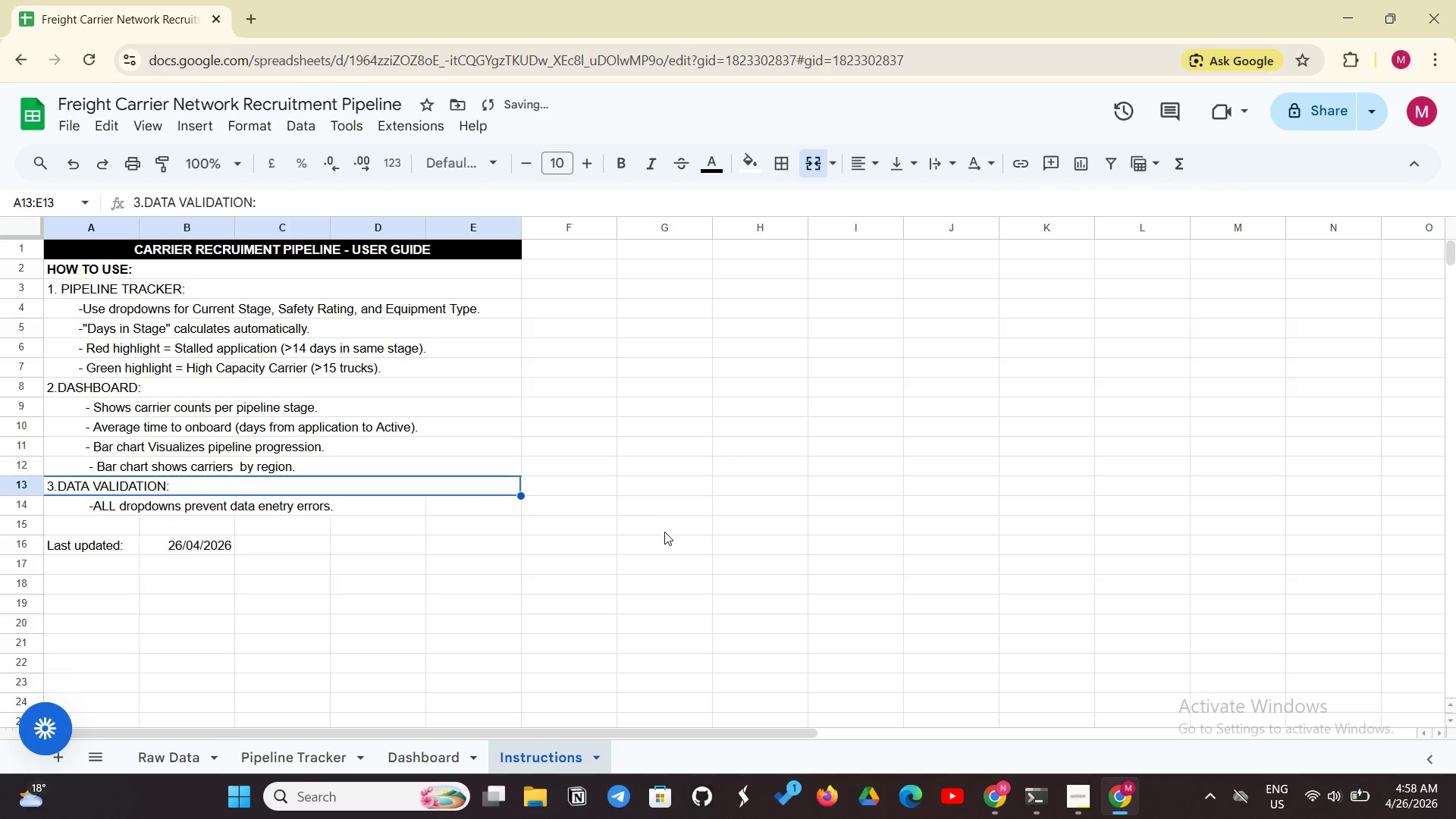 
left_click([664, 532])
 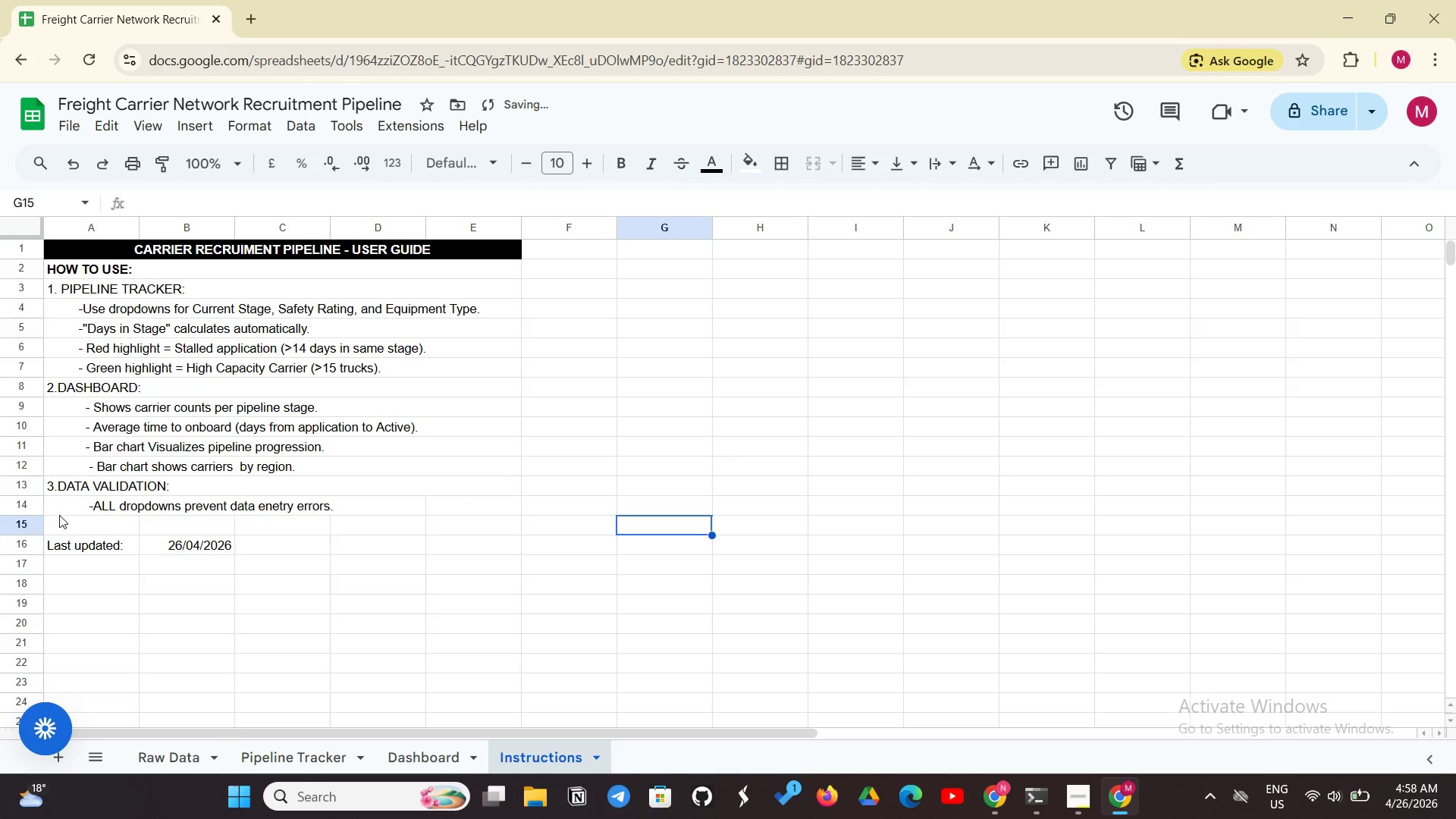 
left_click_drag(start_coordinate=[61, 513], to_coordinate=[485, 510])
 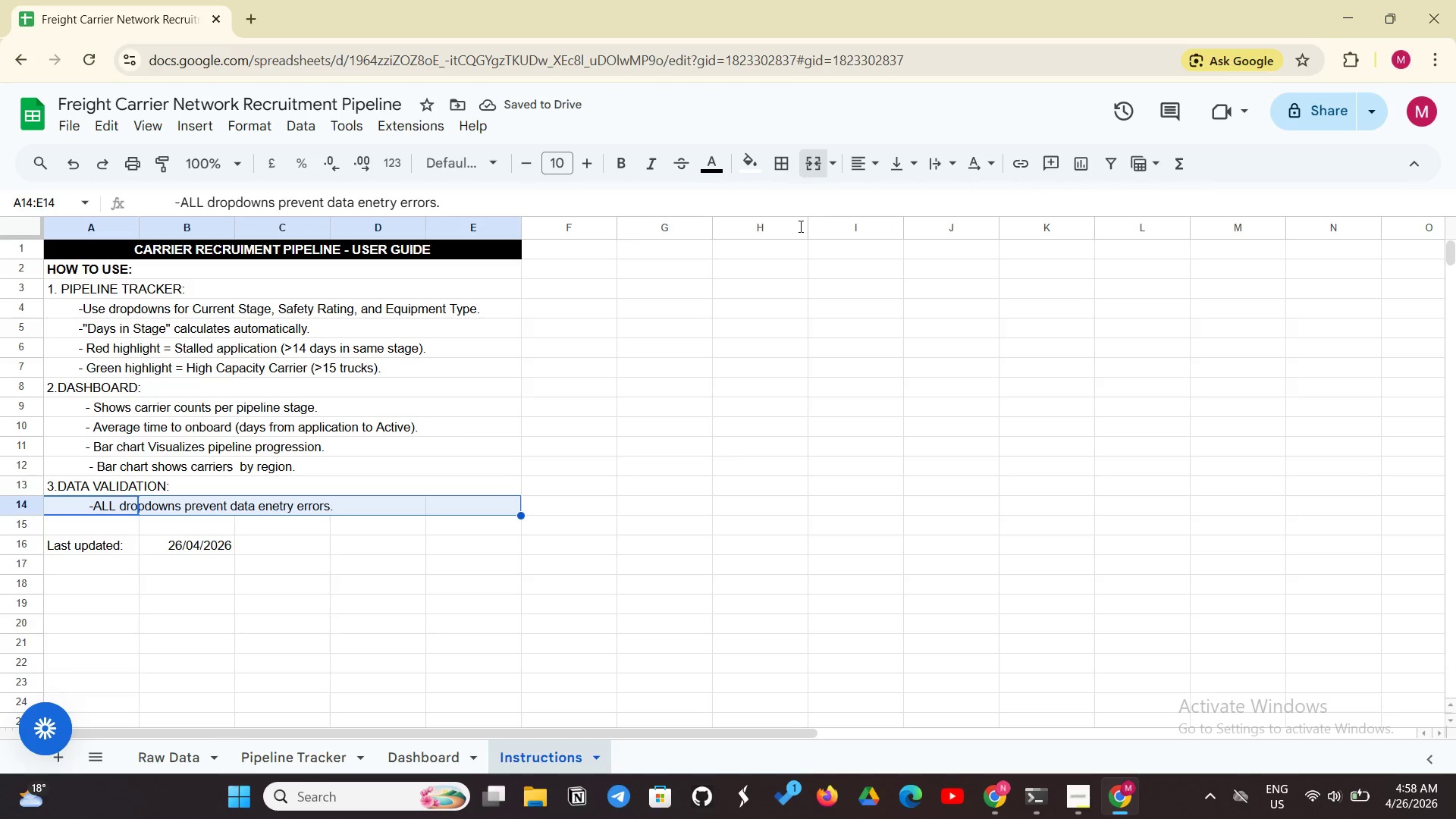 
left_click([673, 500])
 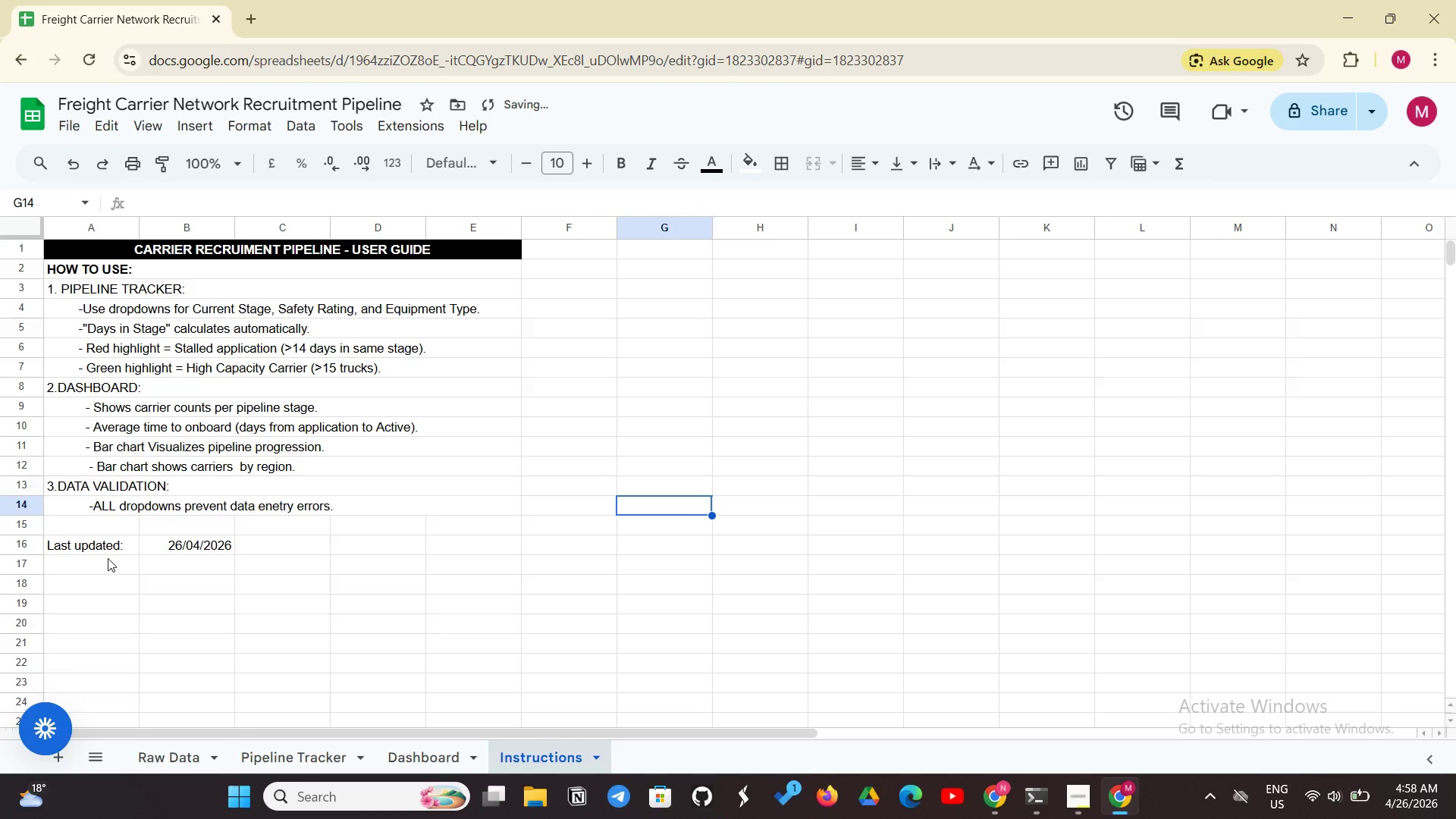 
left_click([108, 558])
 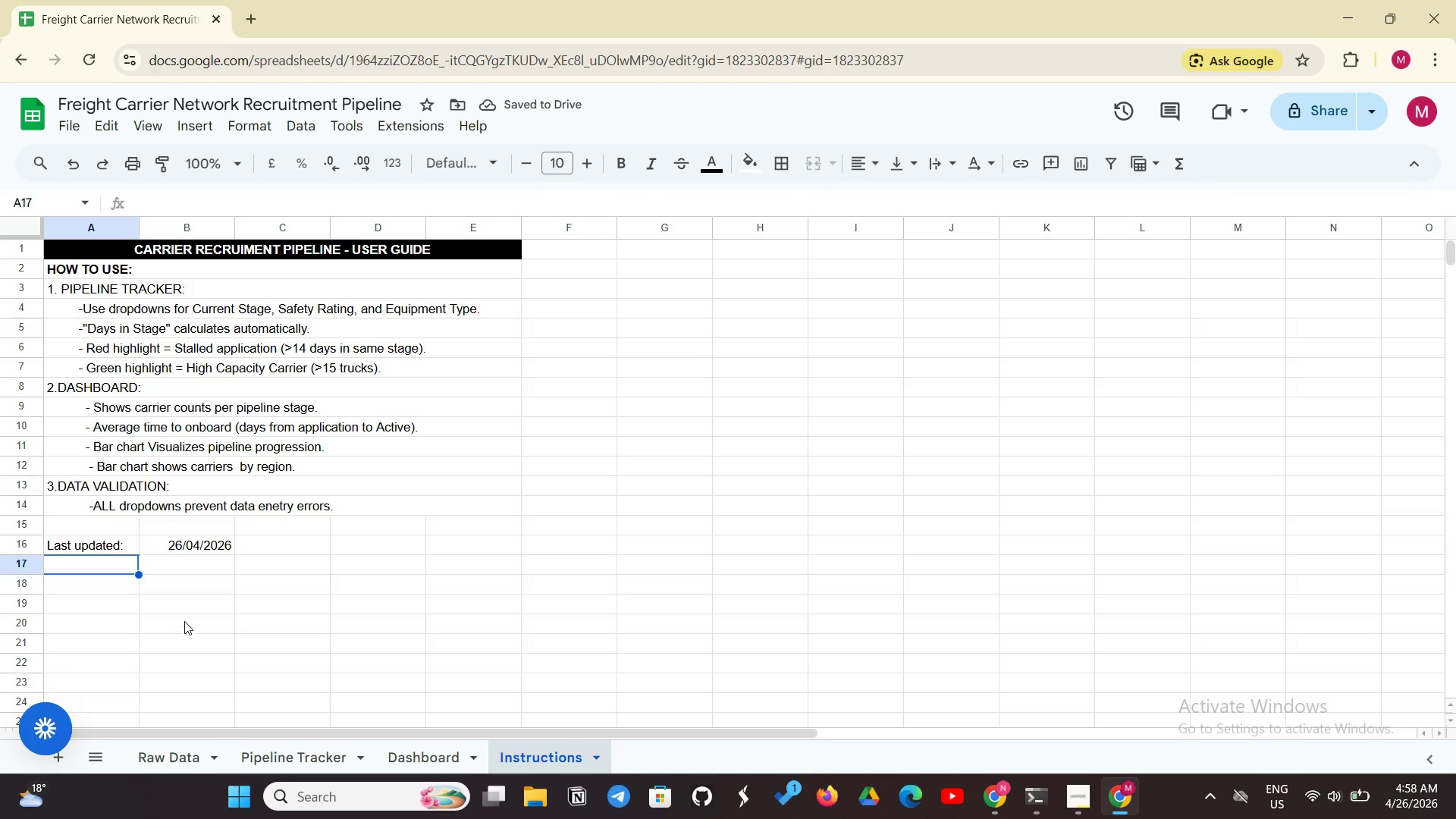 
left_click([189, 610])
 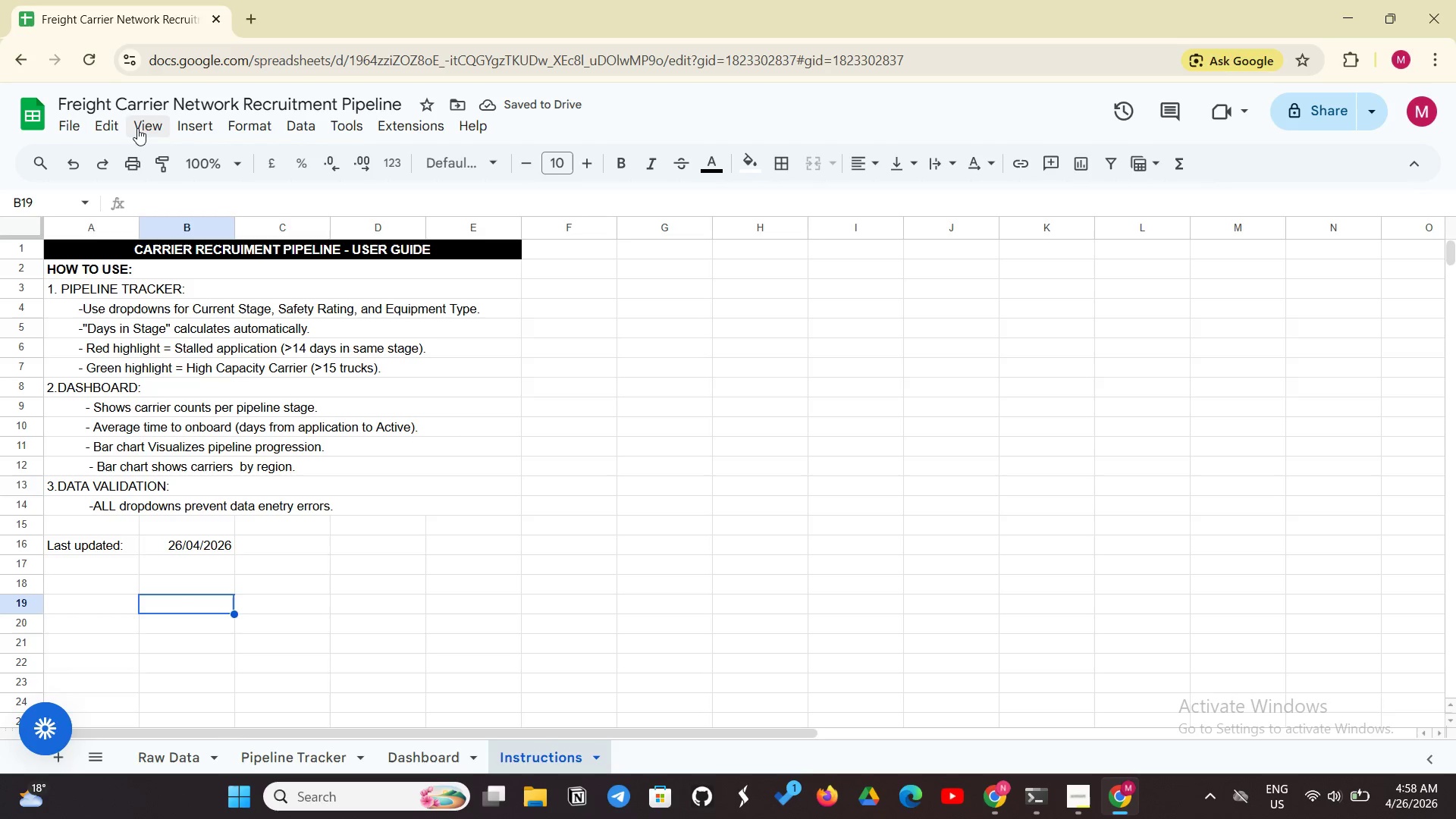 
left_click([137, 128])
 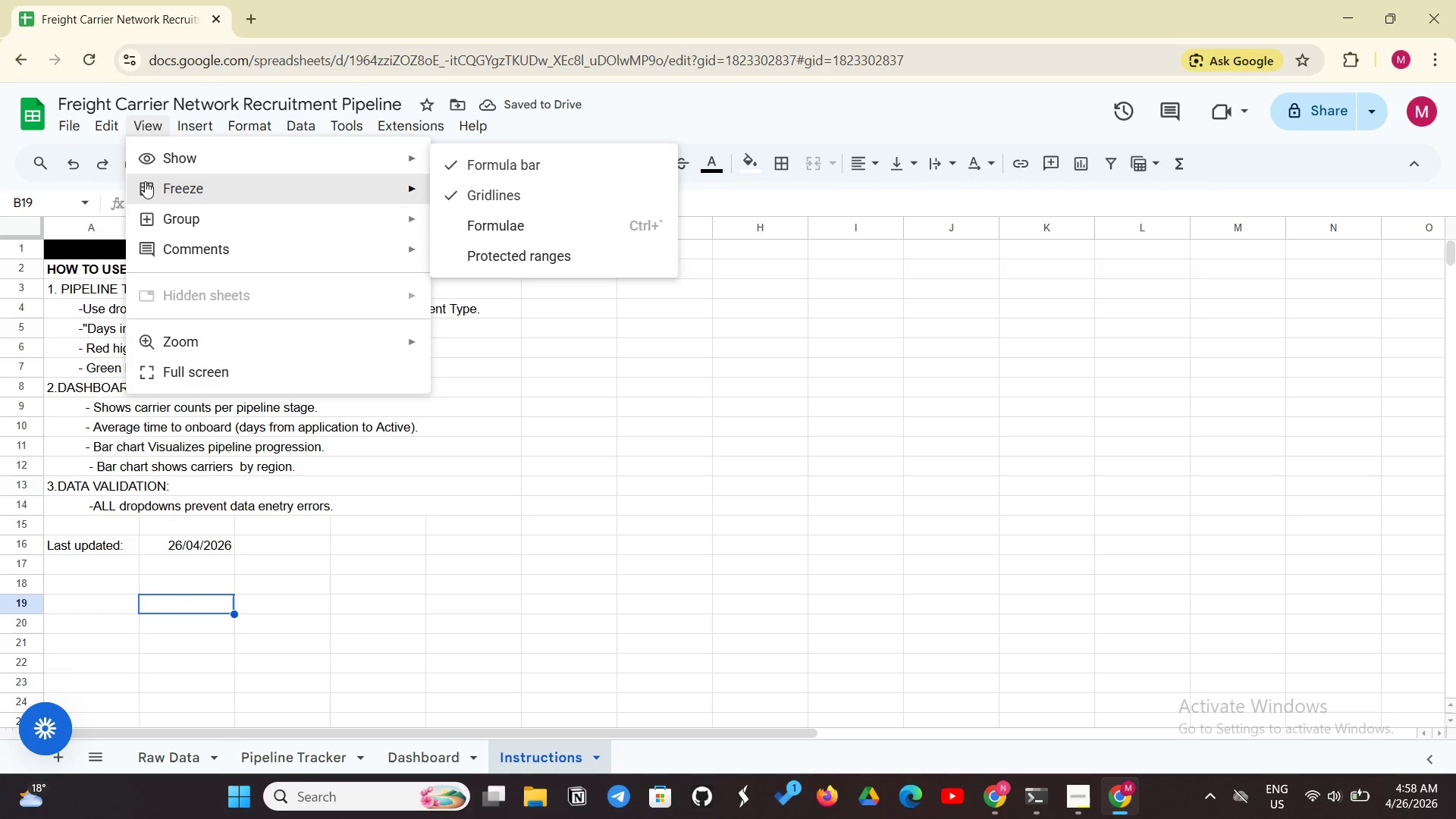 
left_click([146, 184])
 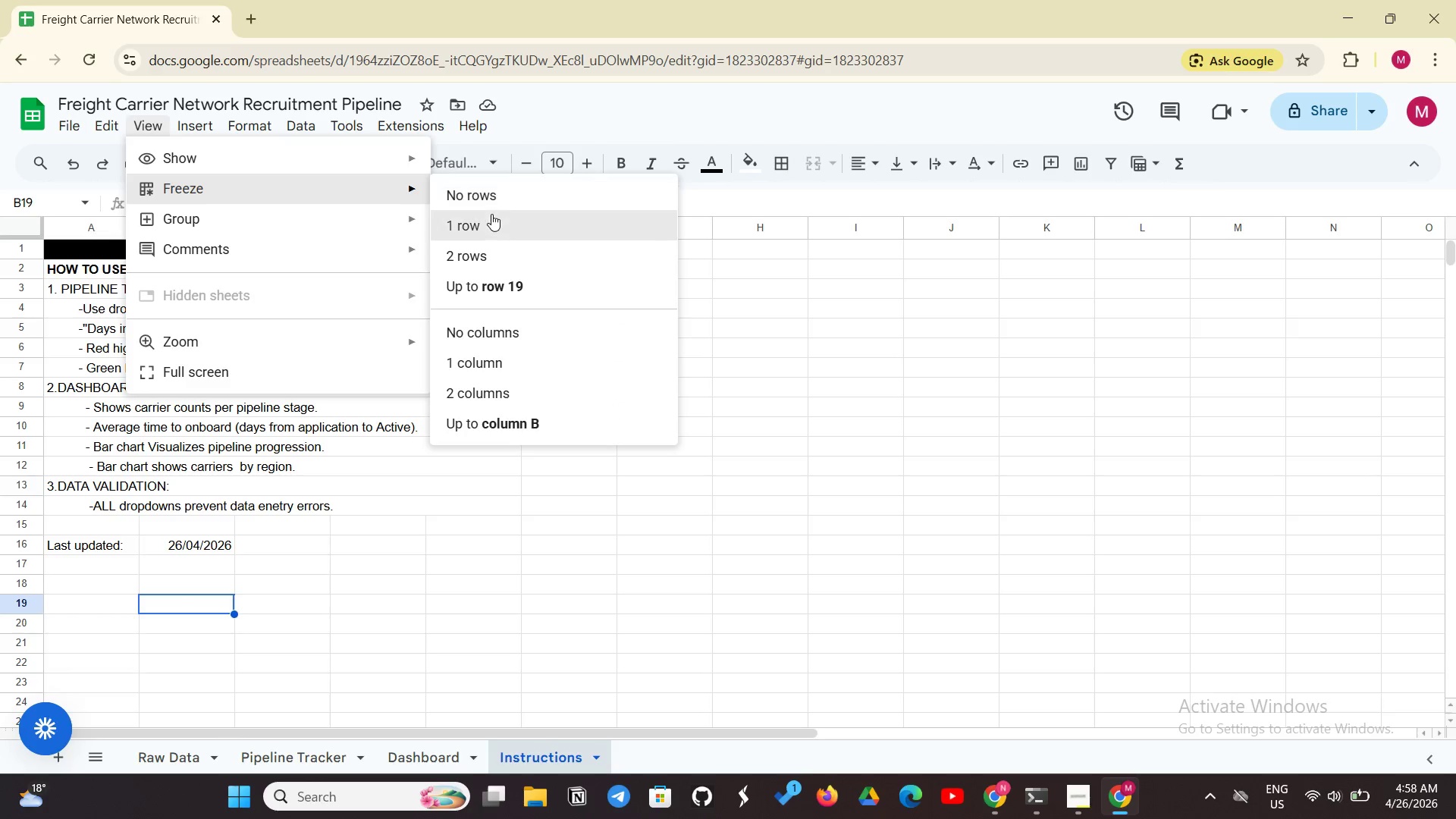 
left_click([491, 214])
 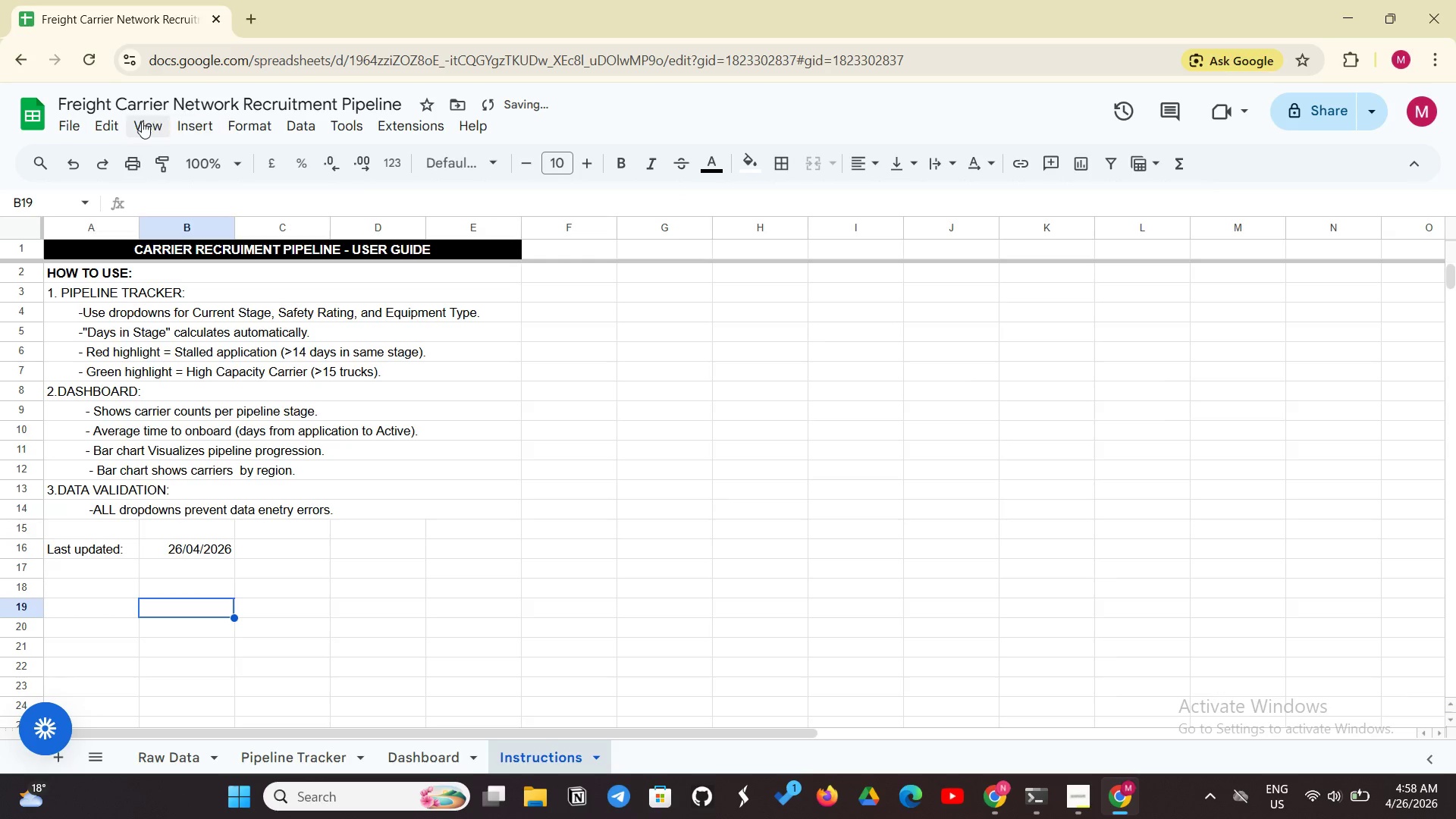 
left_click([142, 121])
 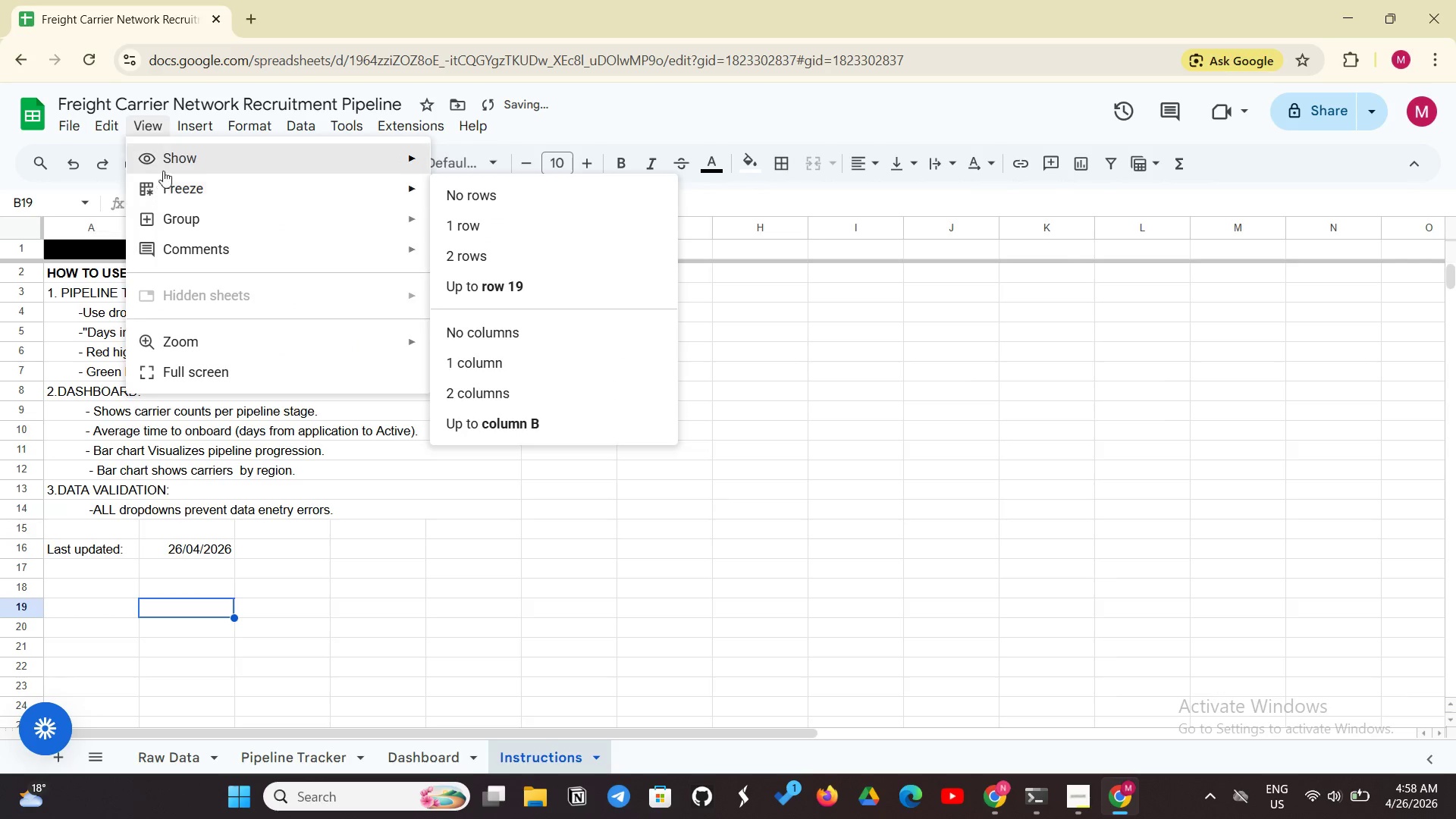 
left_click([171, 161])
 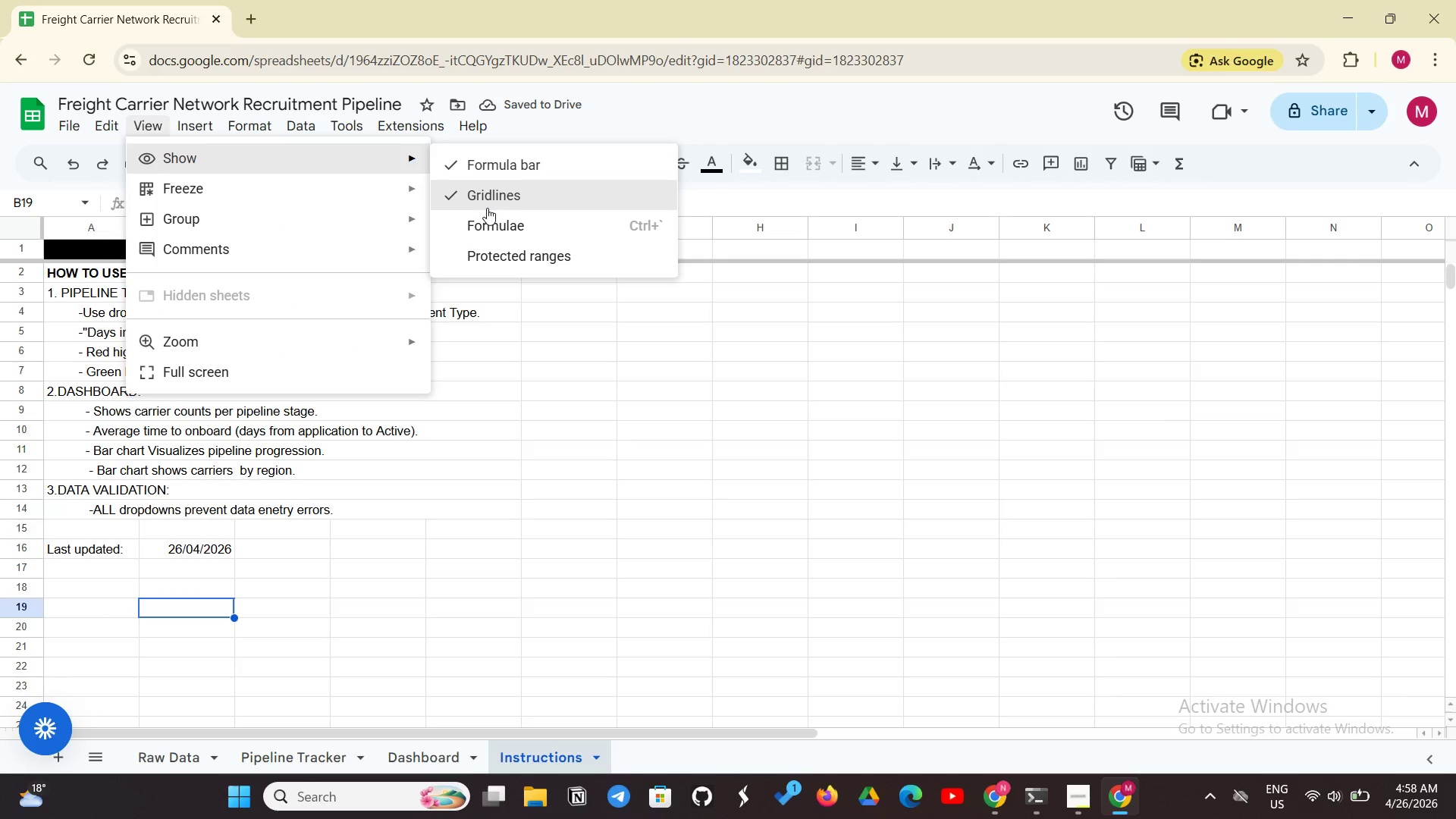 
left_click([487, 207])
 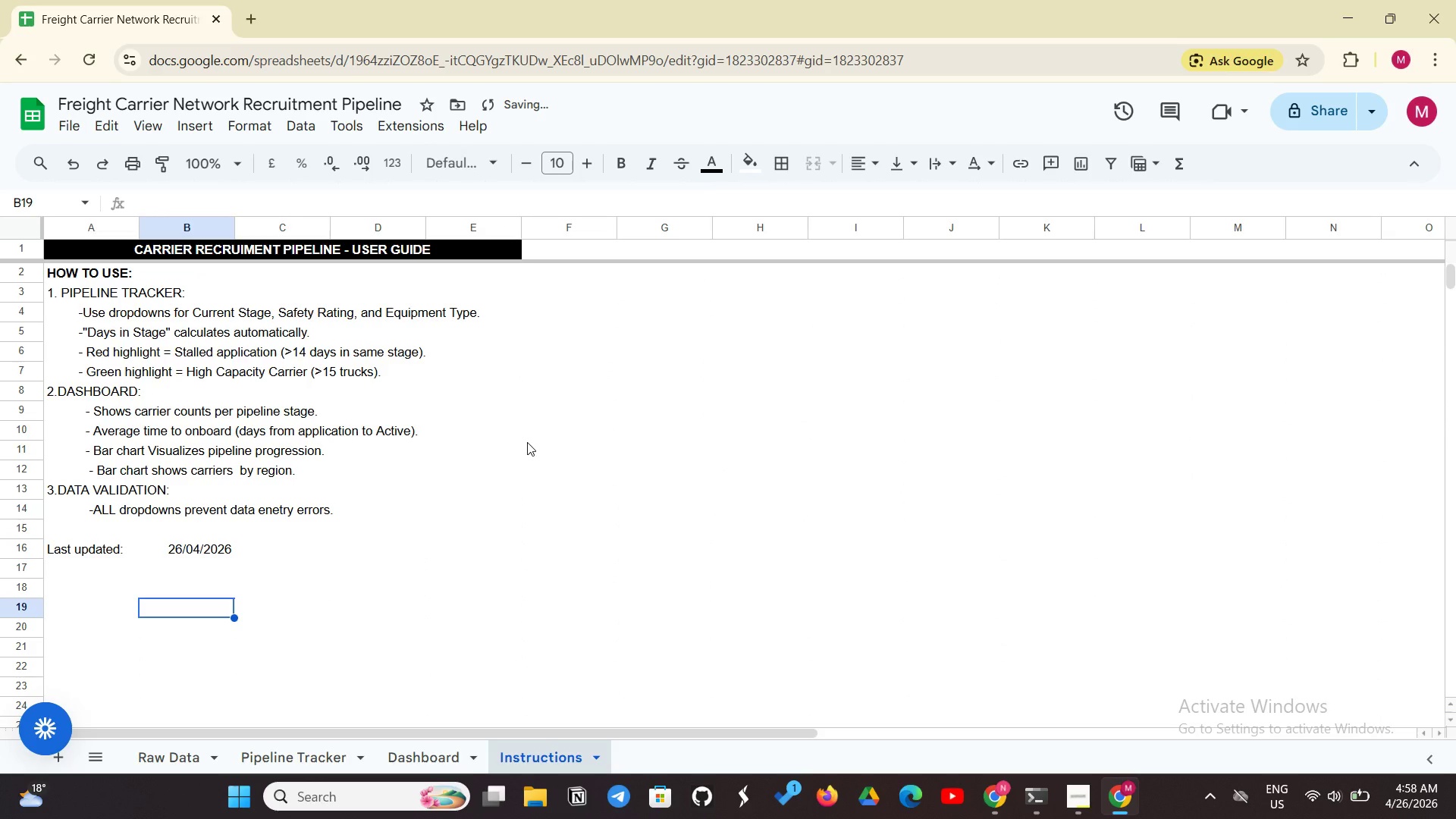 
left_click([527, 442])
 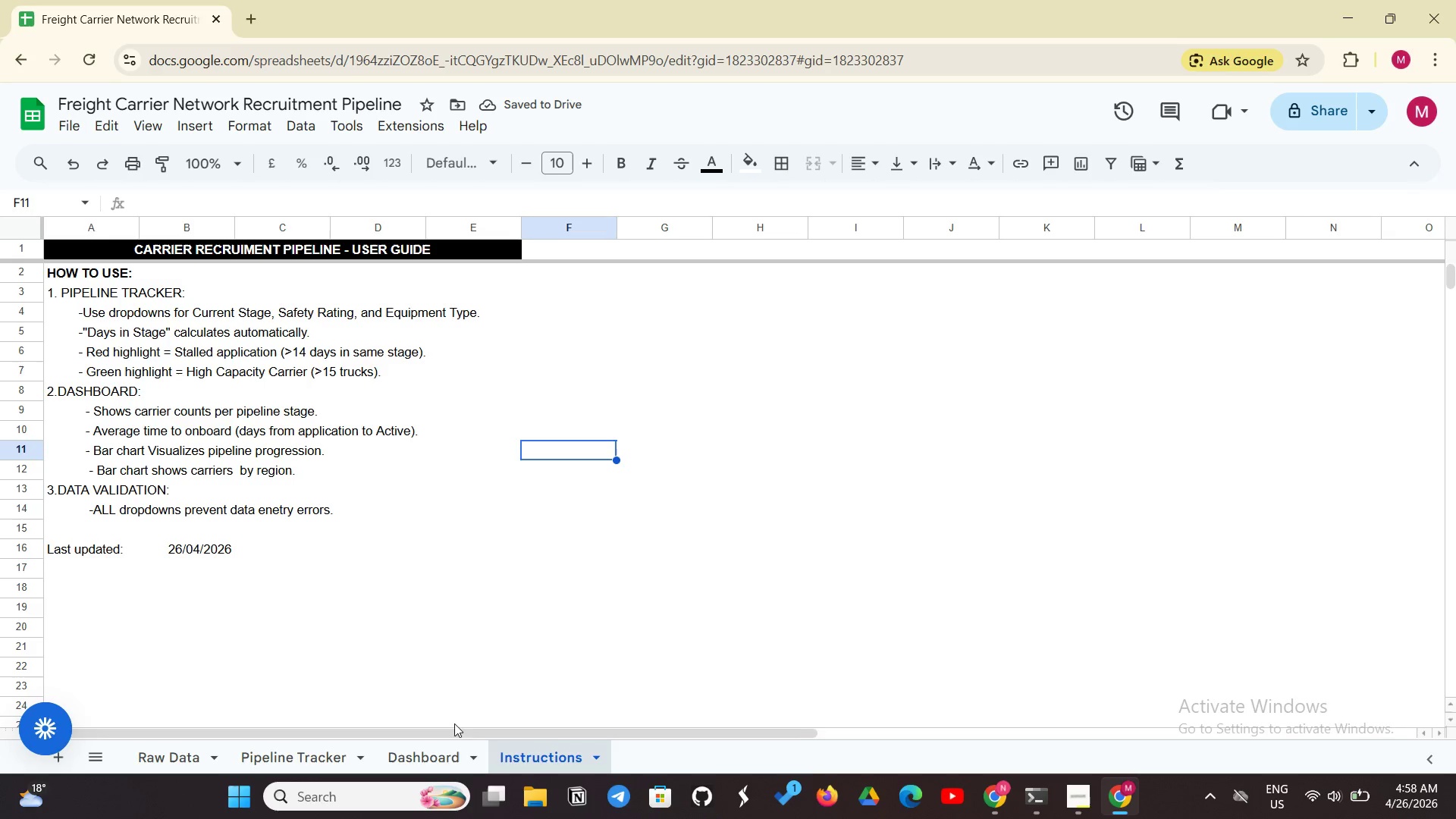 
left_click([435, 758])
 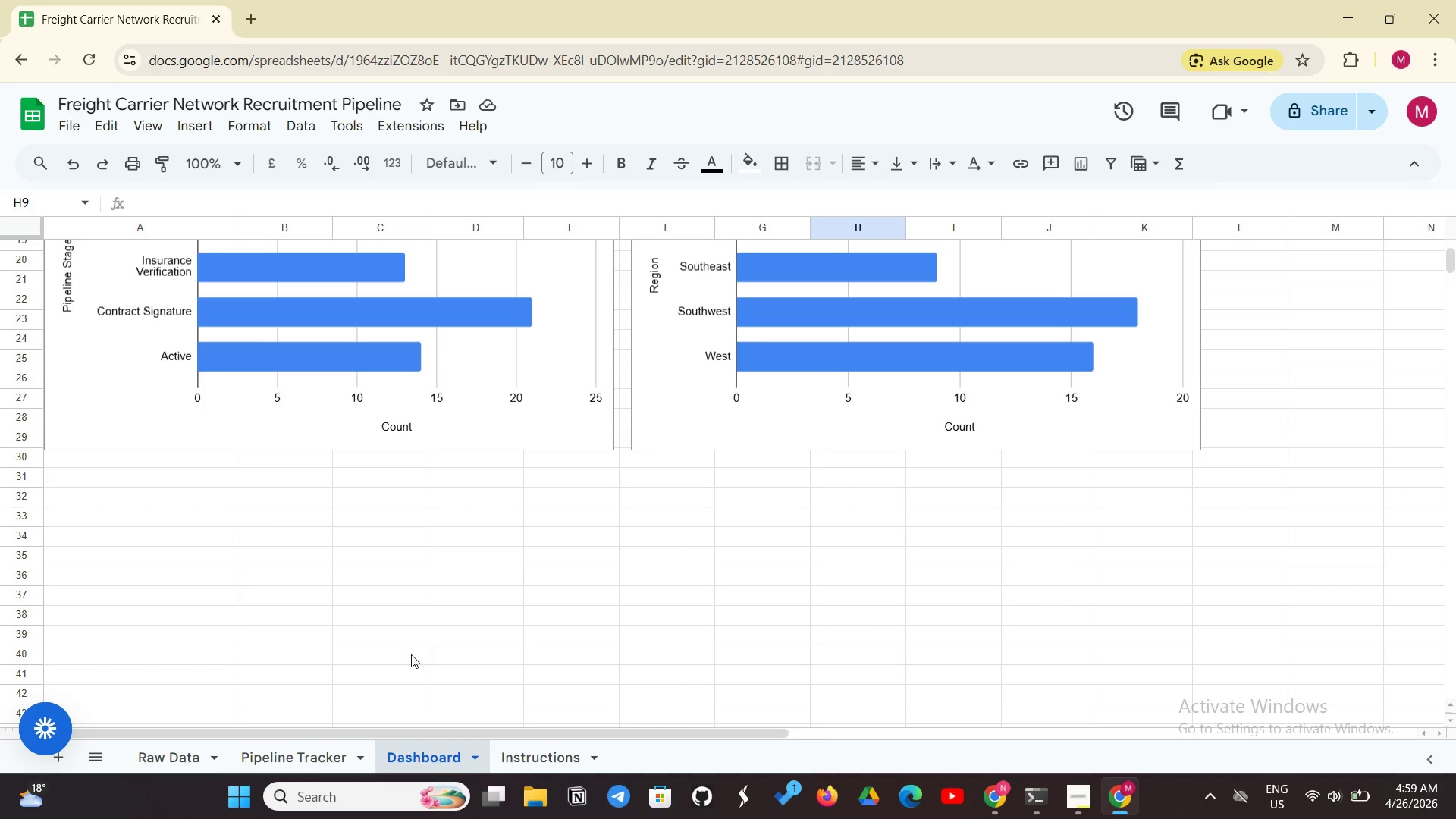 
wait(17.47)
 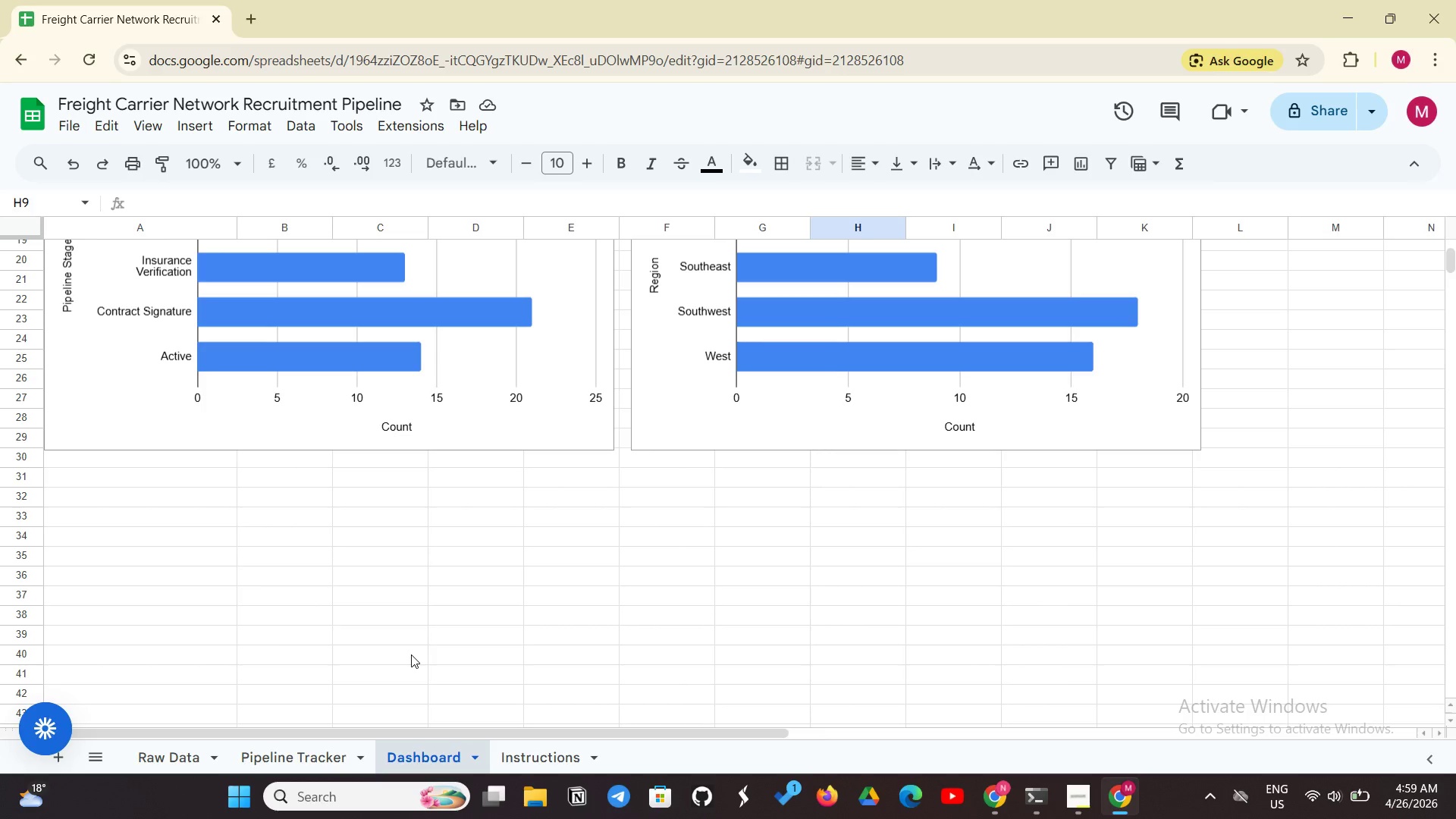 
left_click([1068, 795])